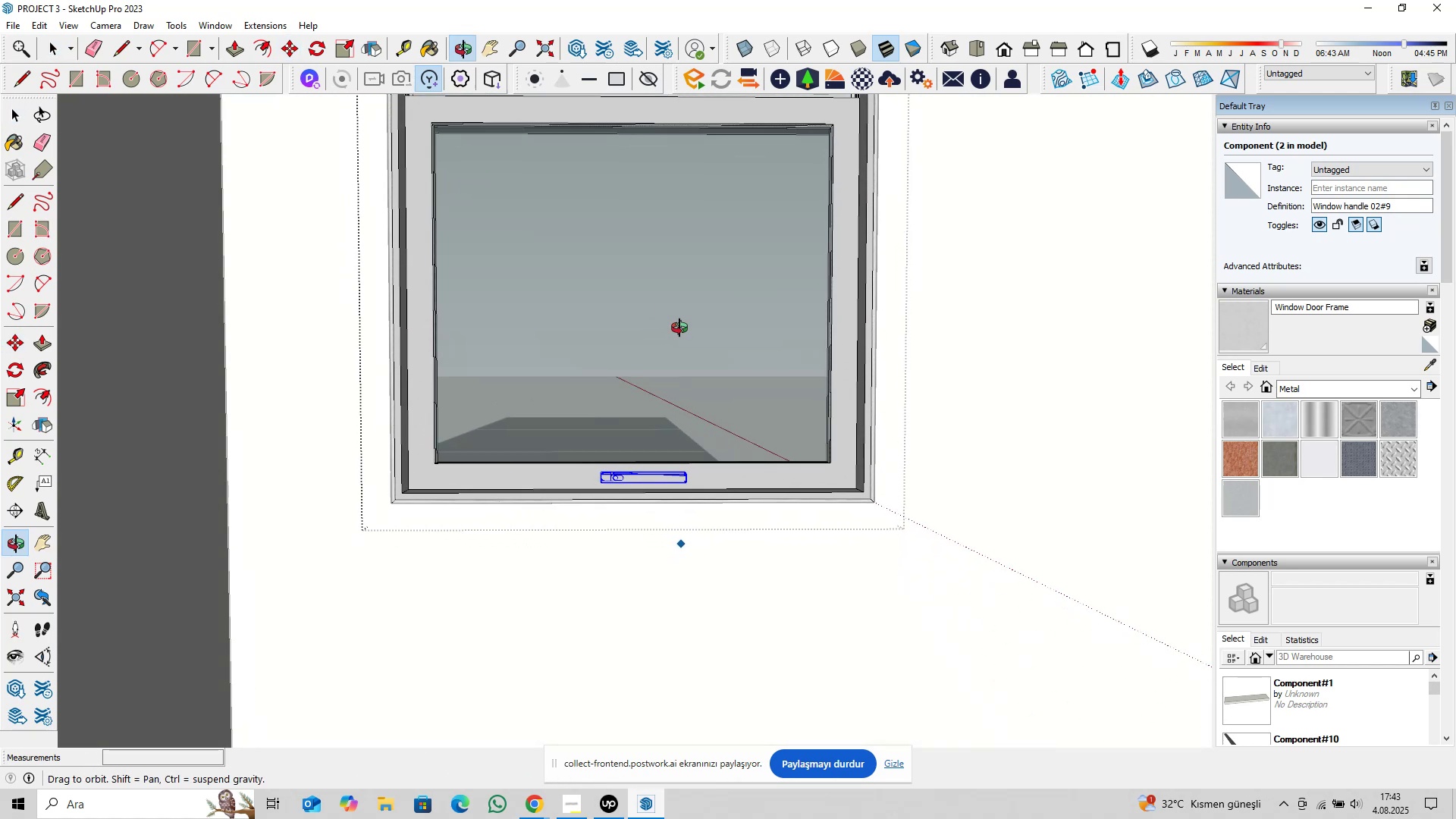 
key(Space)
 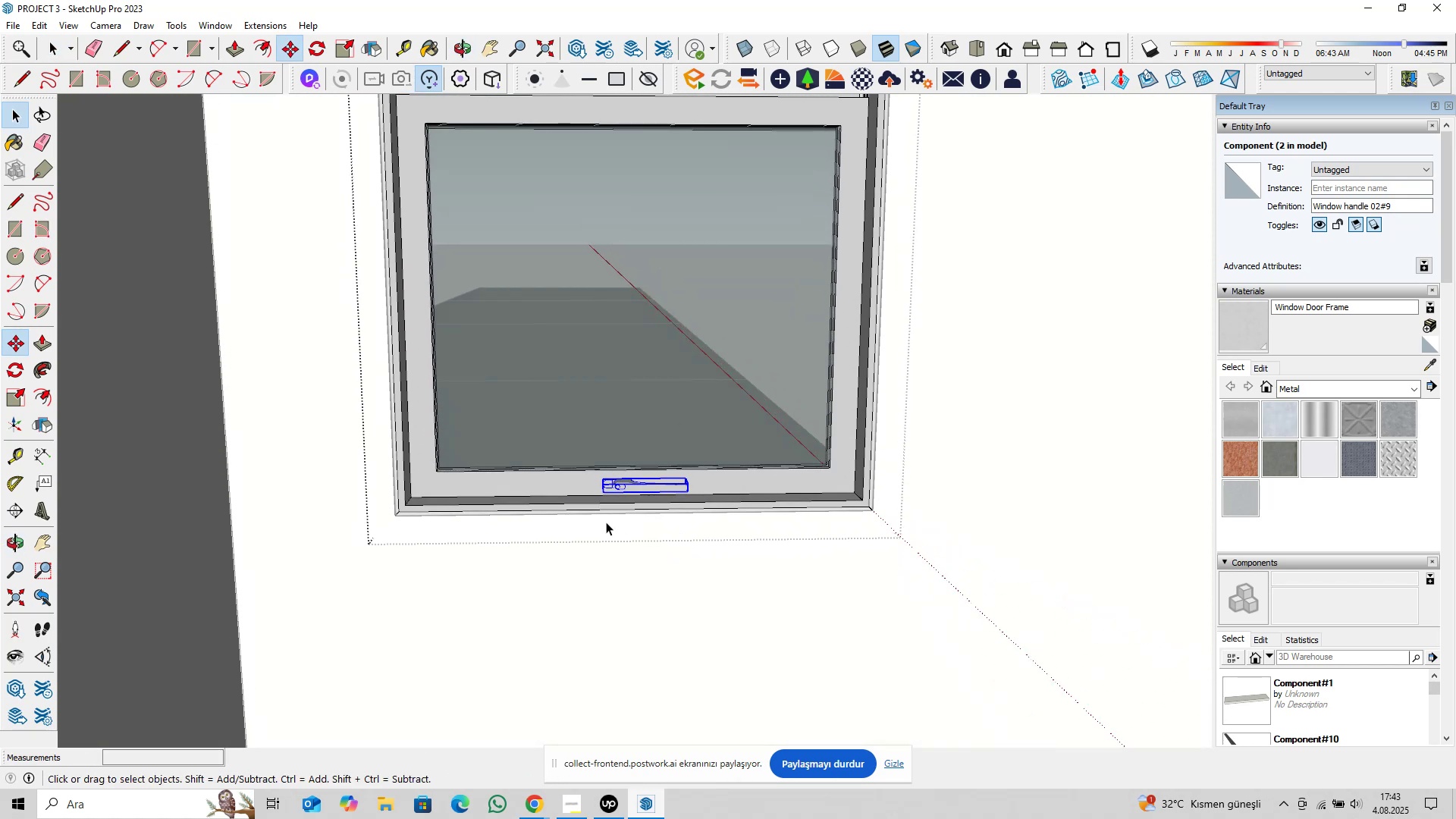 
scroll: coordinate [597, 529], scroll_direction: down, amount: 3.0
 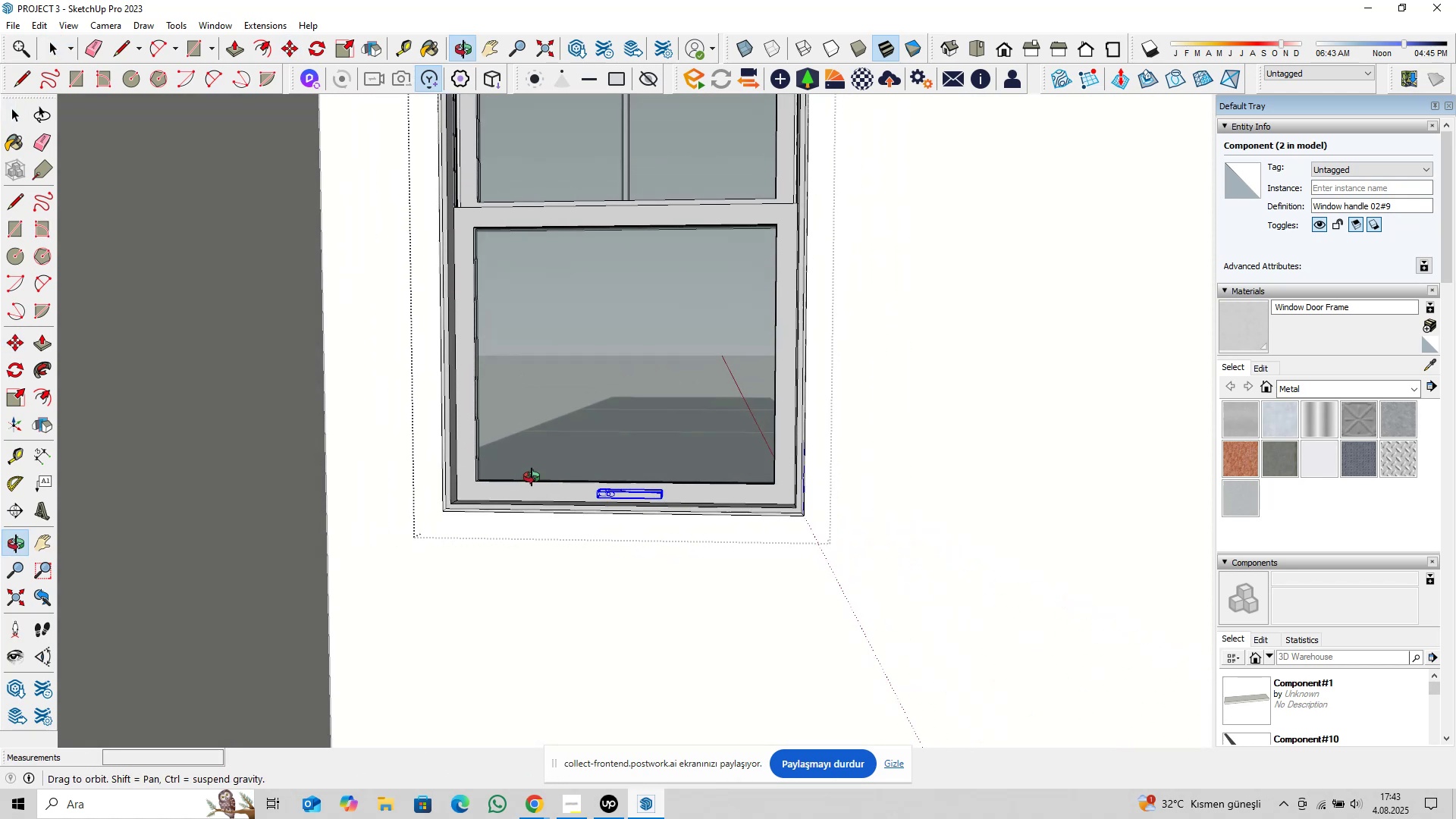 
hold_key(key=ShiftLeft, duration=0.38)
 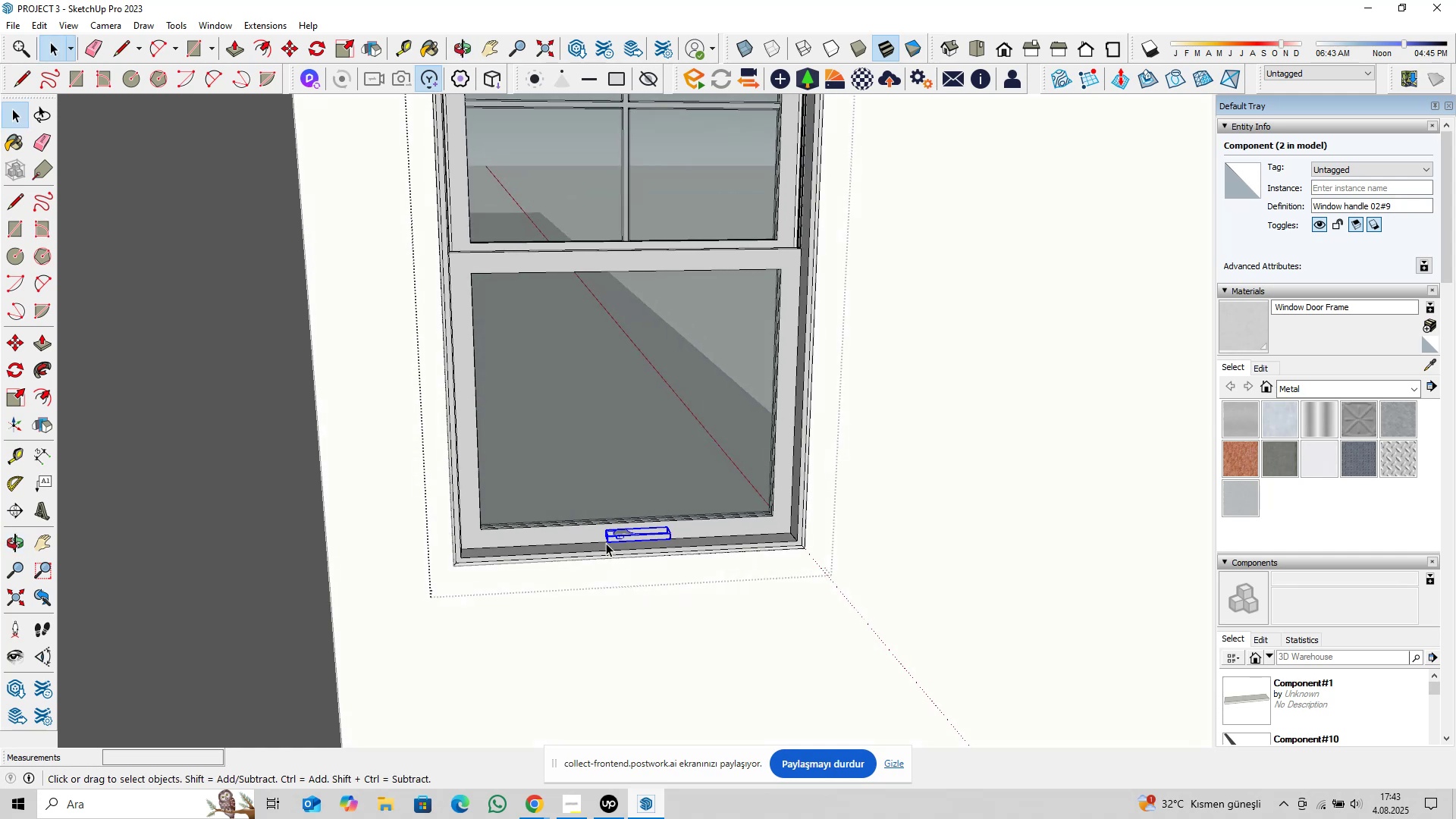 
left_click([603, 536])
 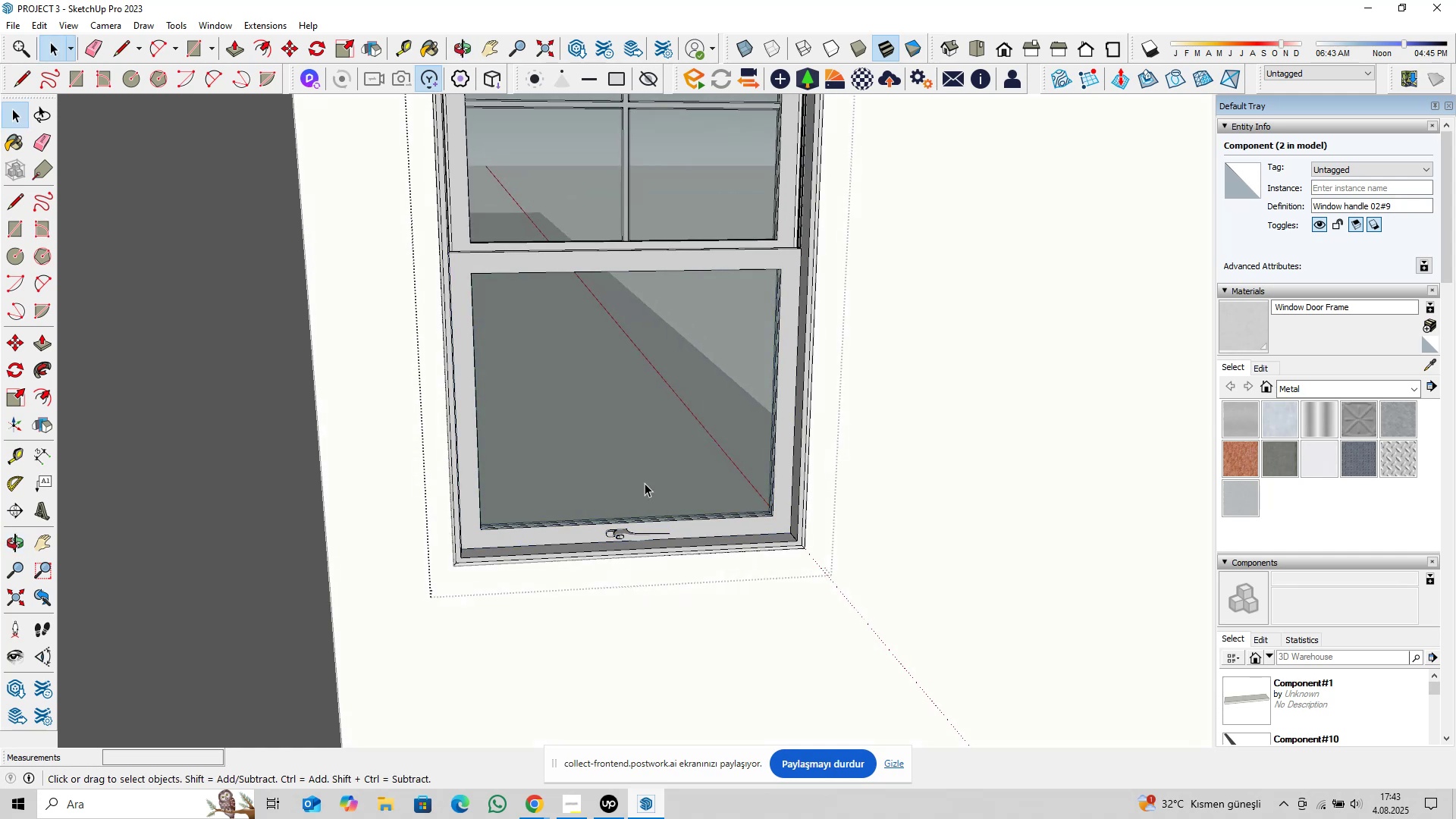 
hold_key(key=ShiftLeft, duration=0.35)
 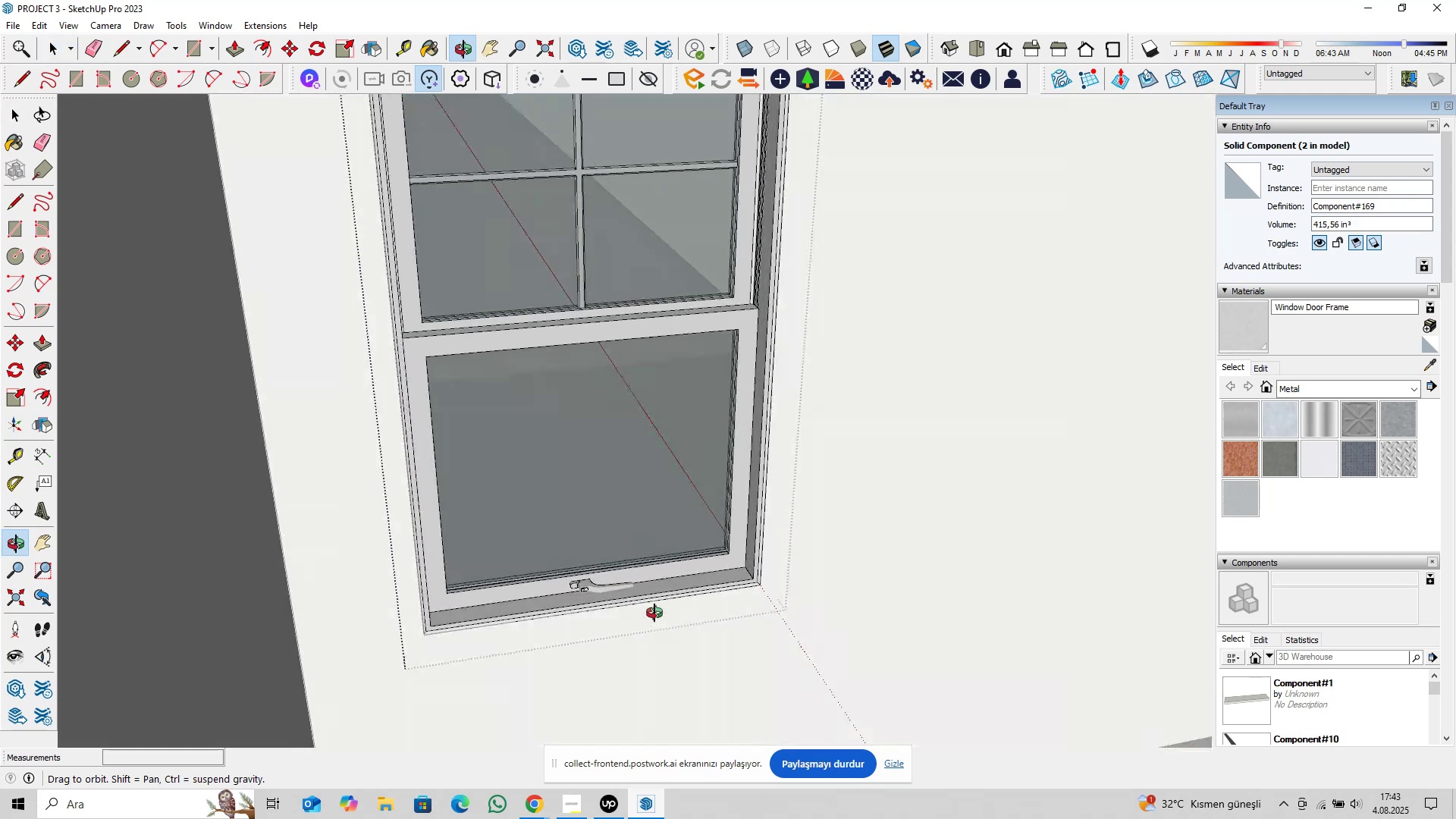 
scroll: coordinate [738, 550], scroll_direction: up, amount: 7.0
 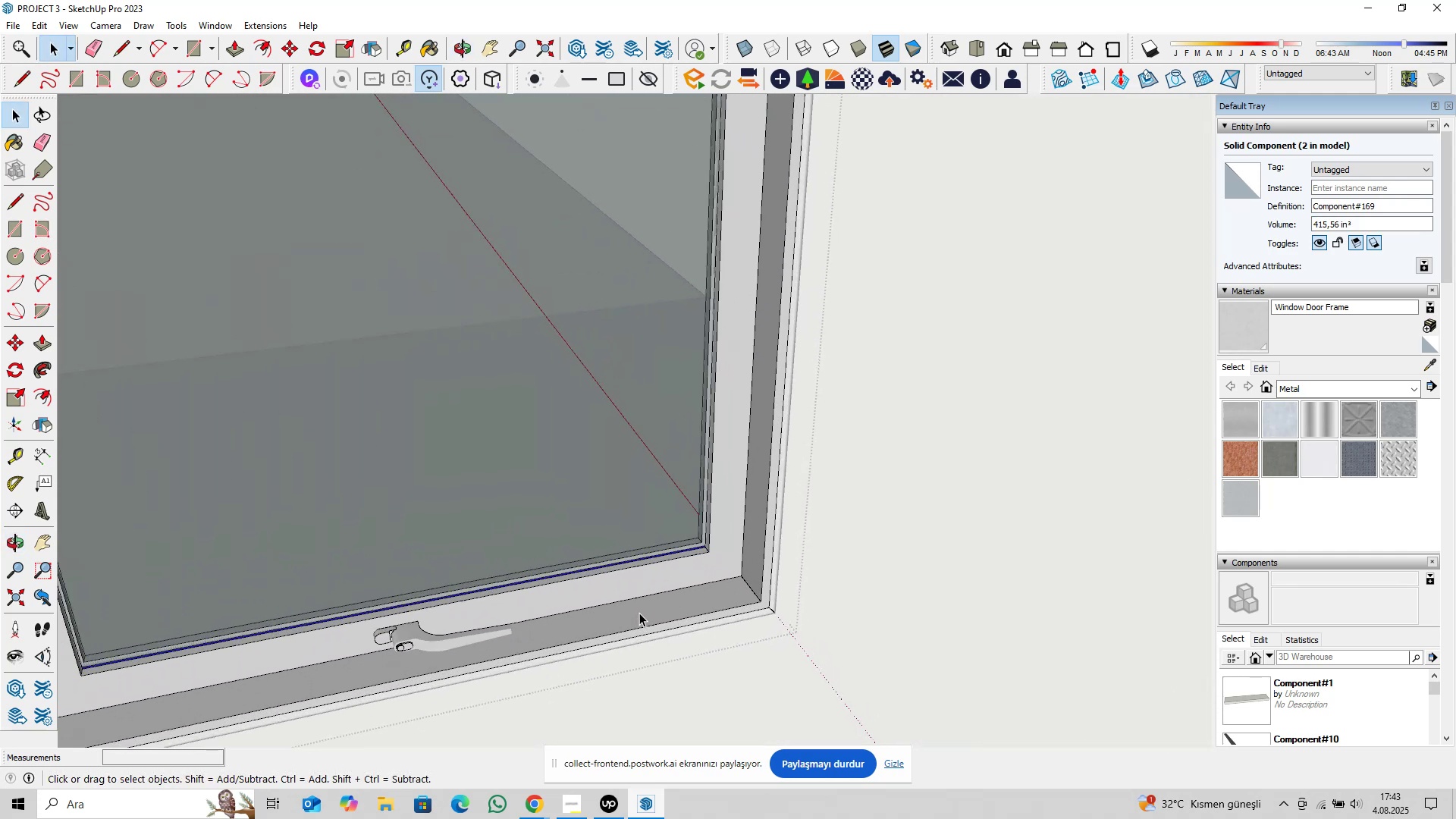 
wait(6.45)
 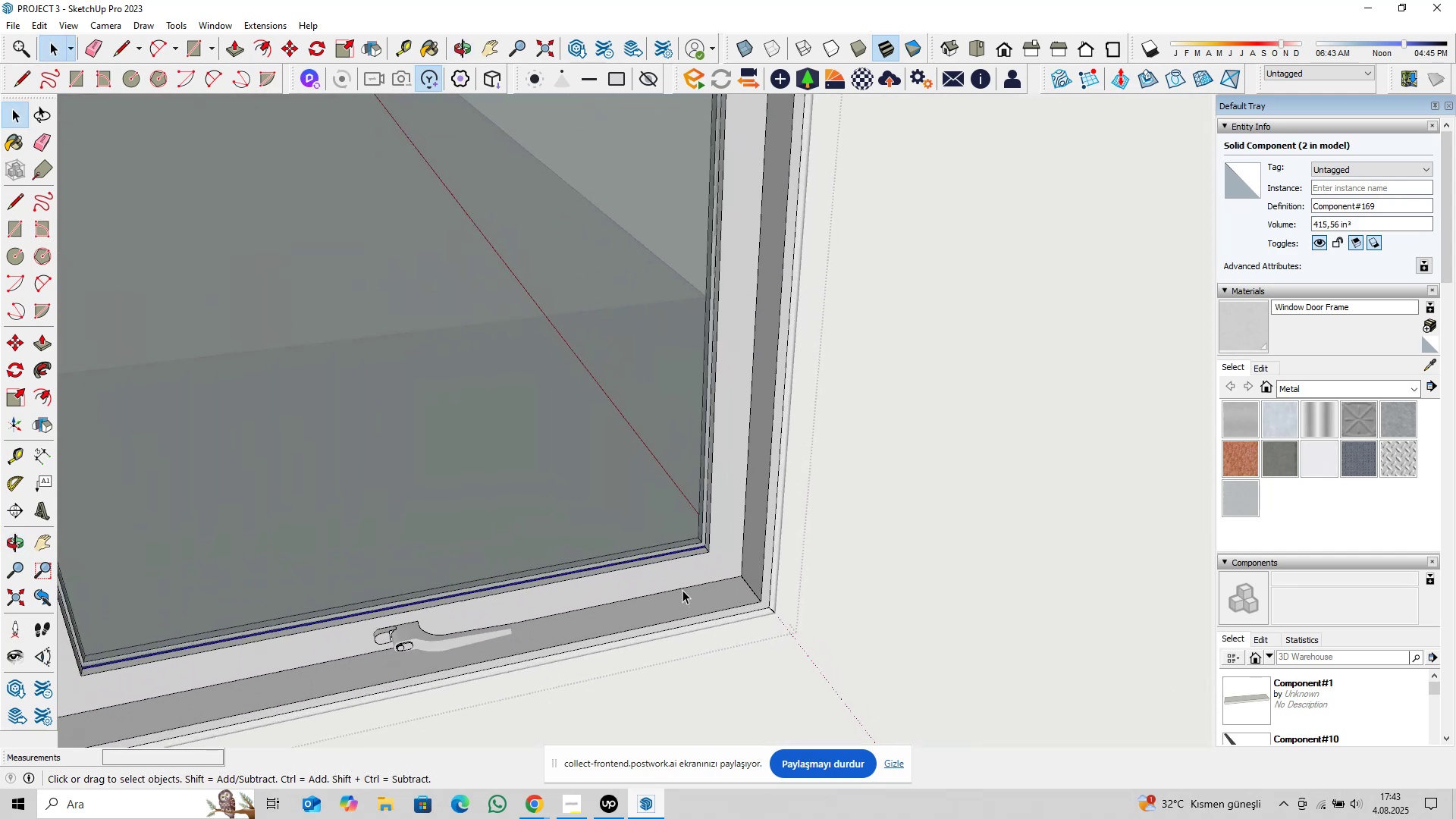 
hold_key(key=ShiftLeft, duration=0.53)
 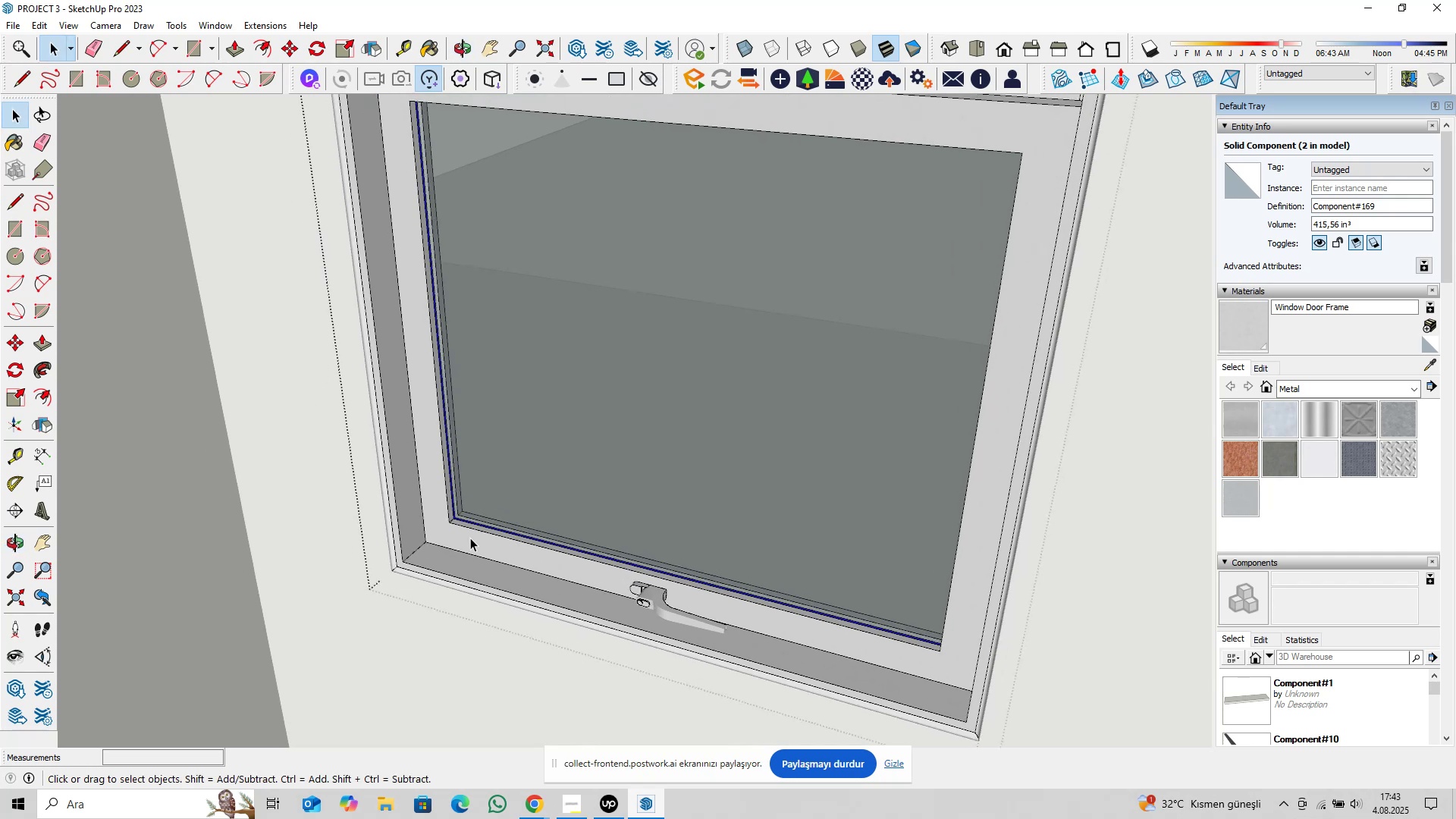 
hold_key(key=ShiftLeft, duration=0.39)
 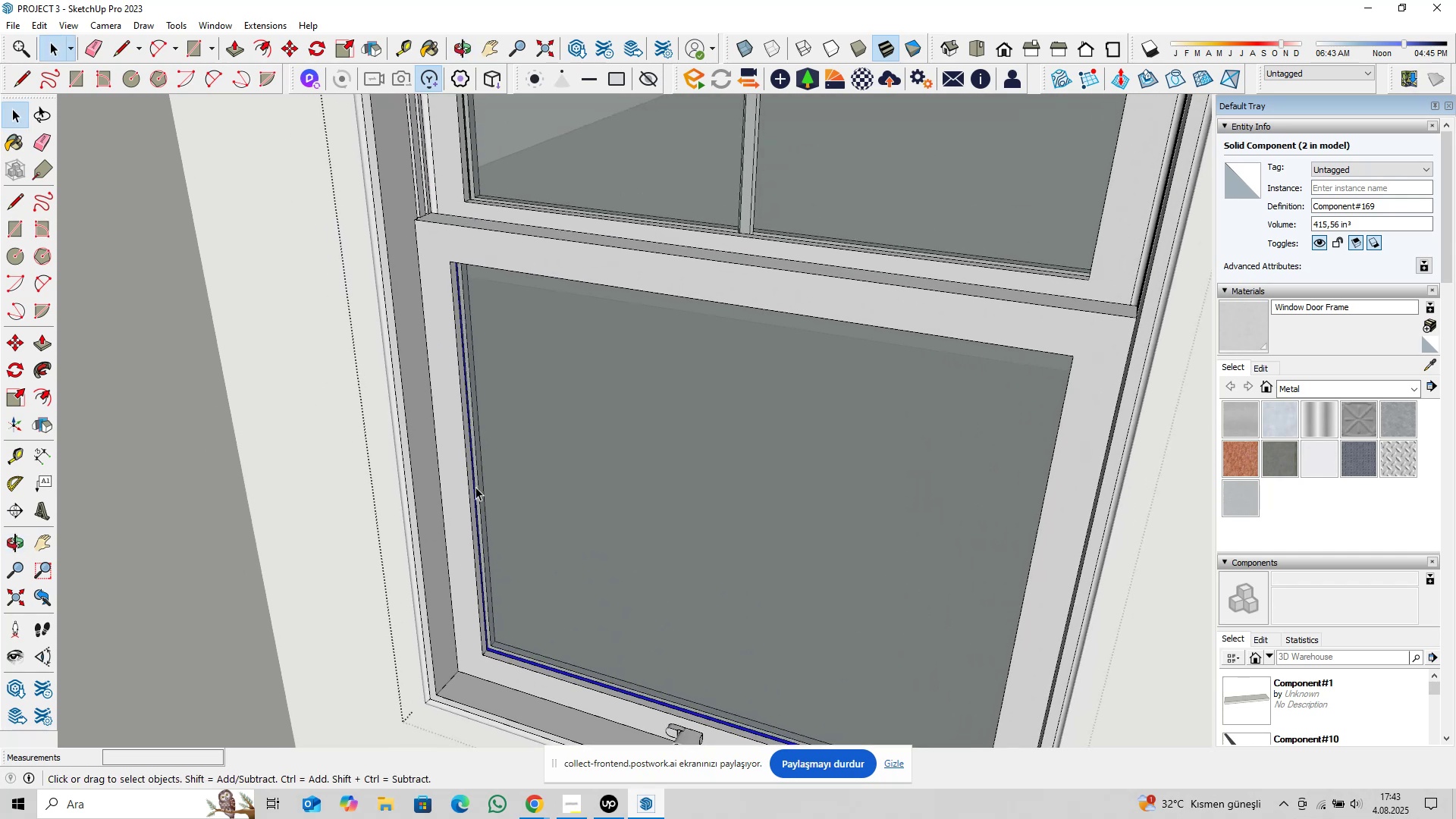 
hold_key(key=ShiftLeft, duration=0.46)
 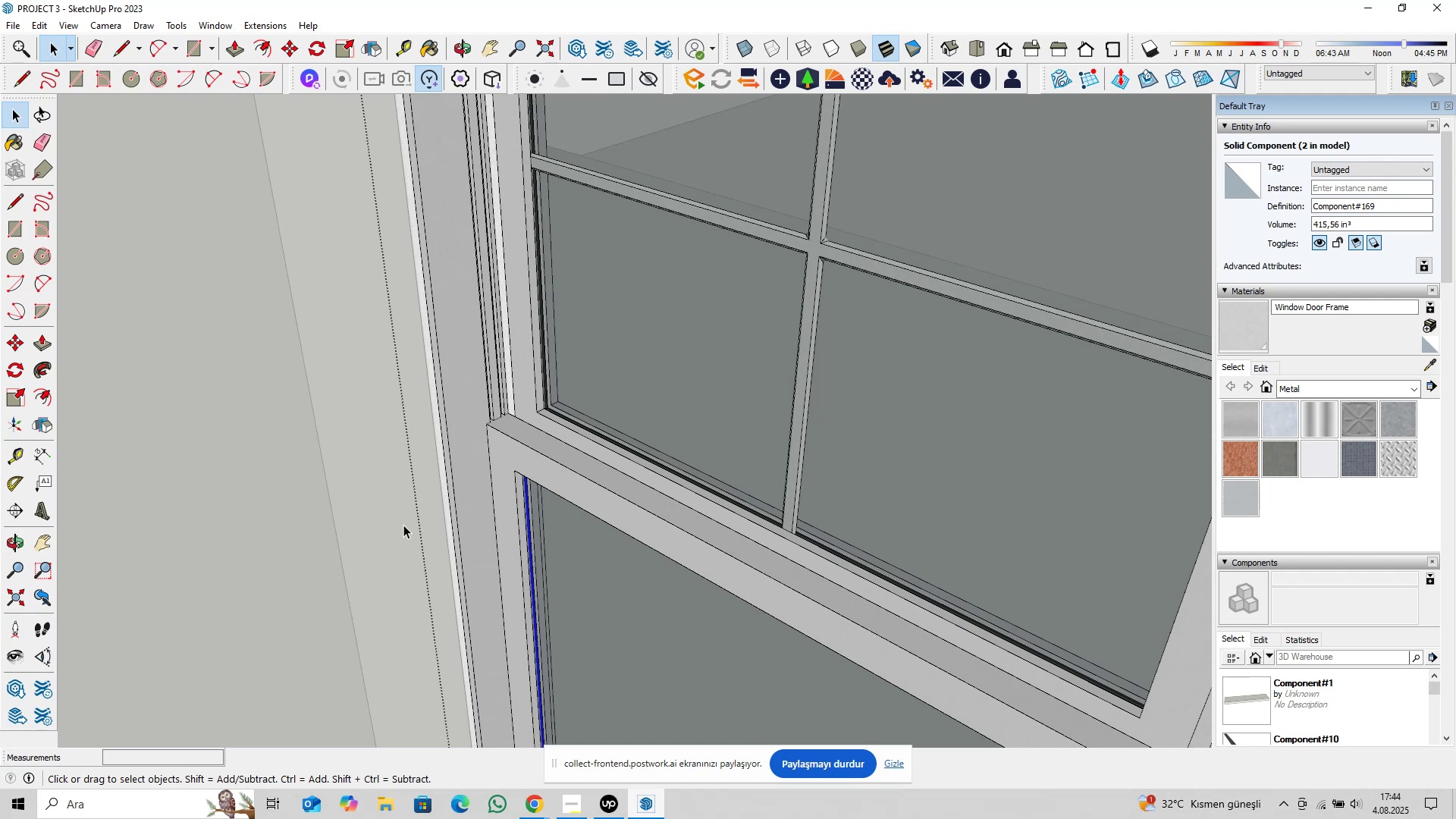 
wait(32.08)
 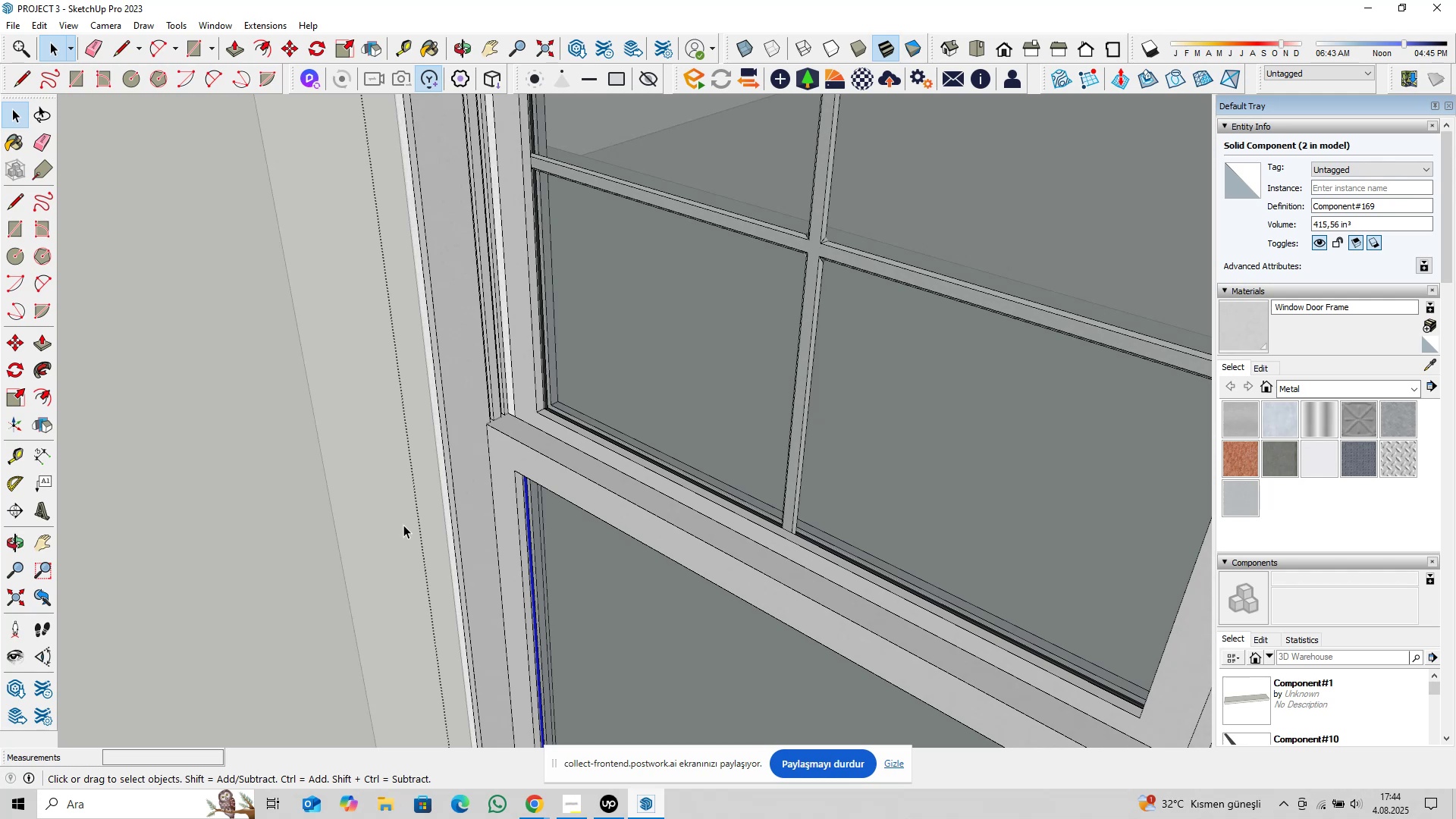 
scroll: coordinate [500, 428], scroll_direction: up, amount: 20.0
 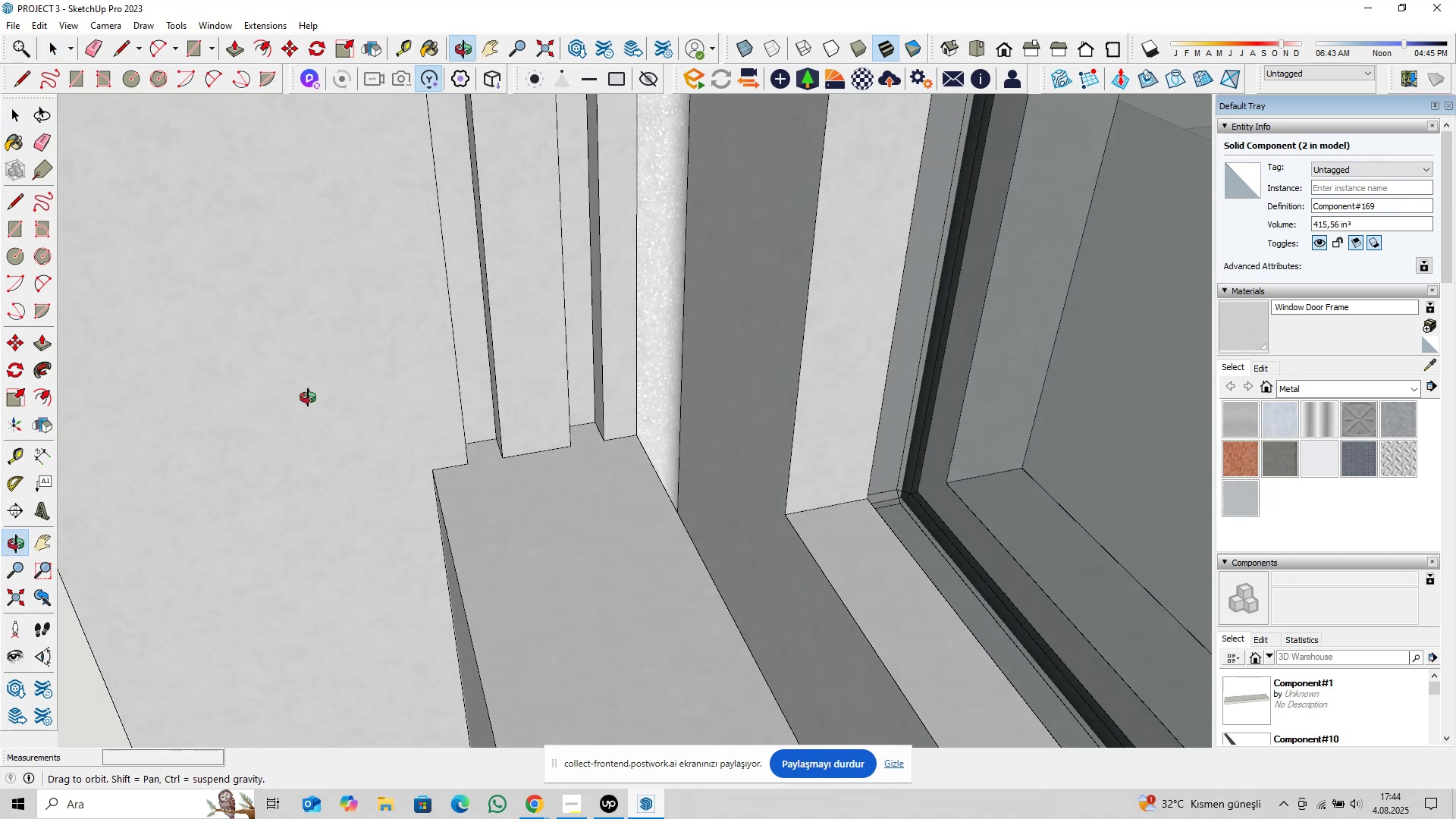 
hold_key(key=ShiftLeft, duration=0.41)
 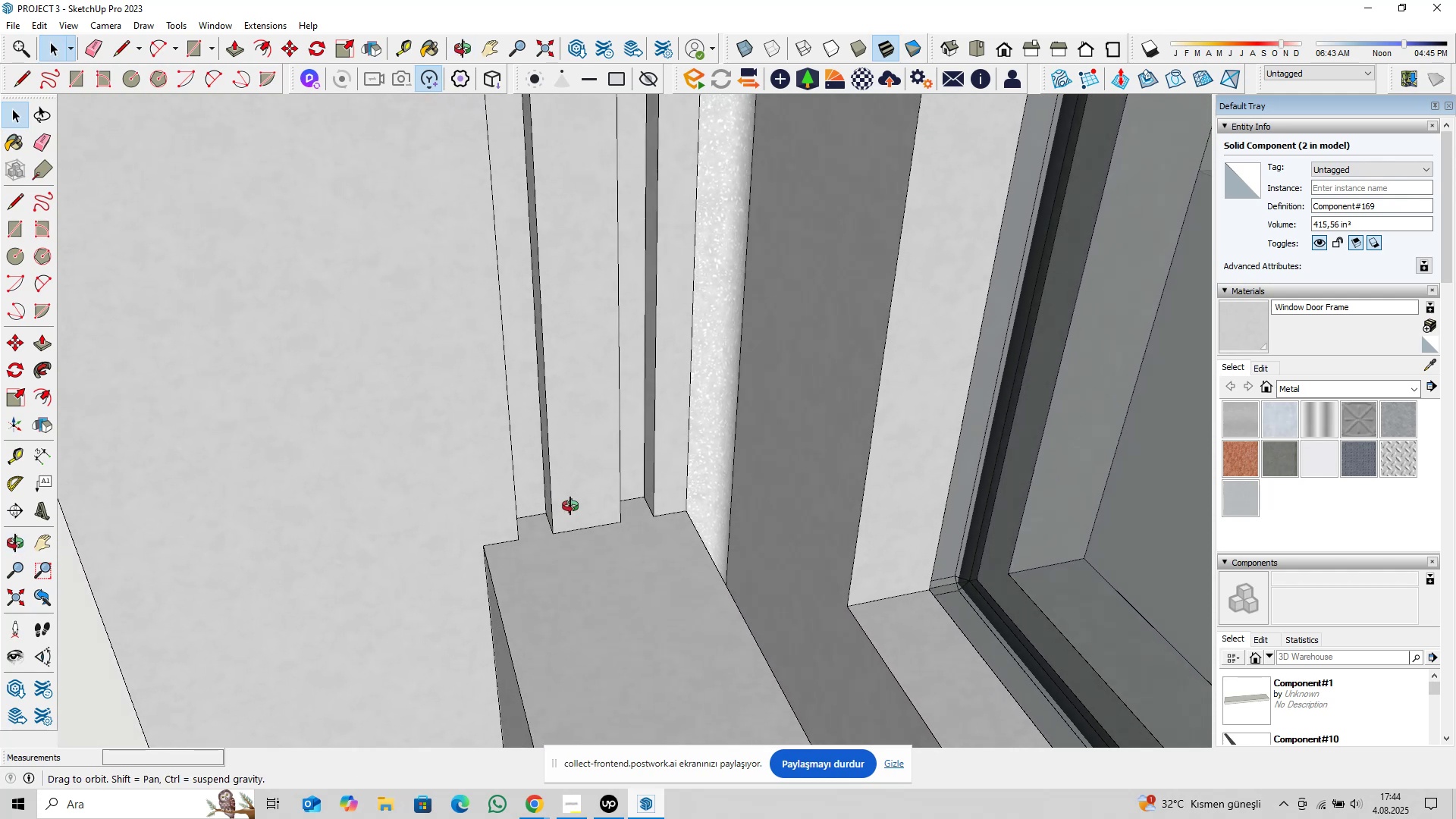 
double_click([580, 504])
 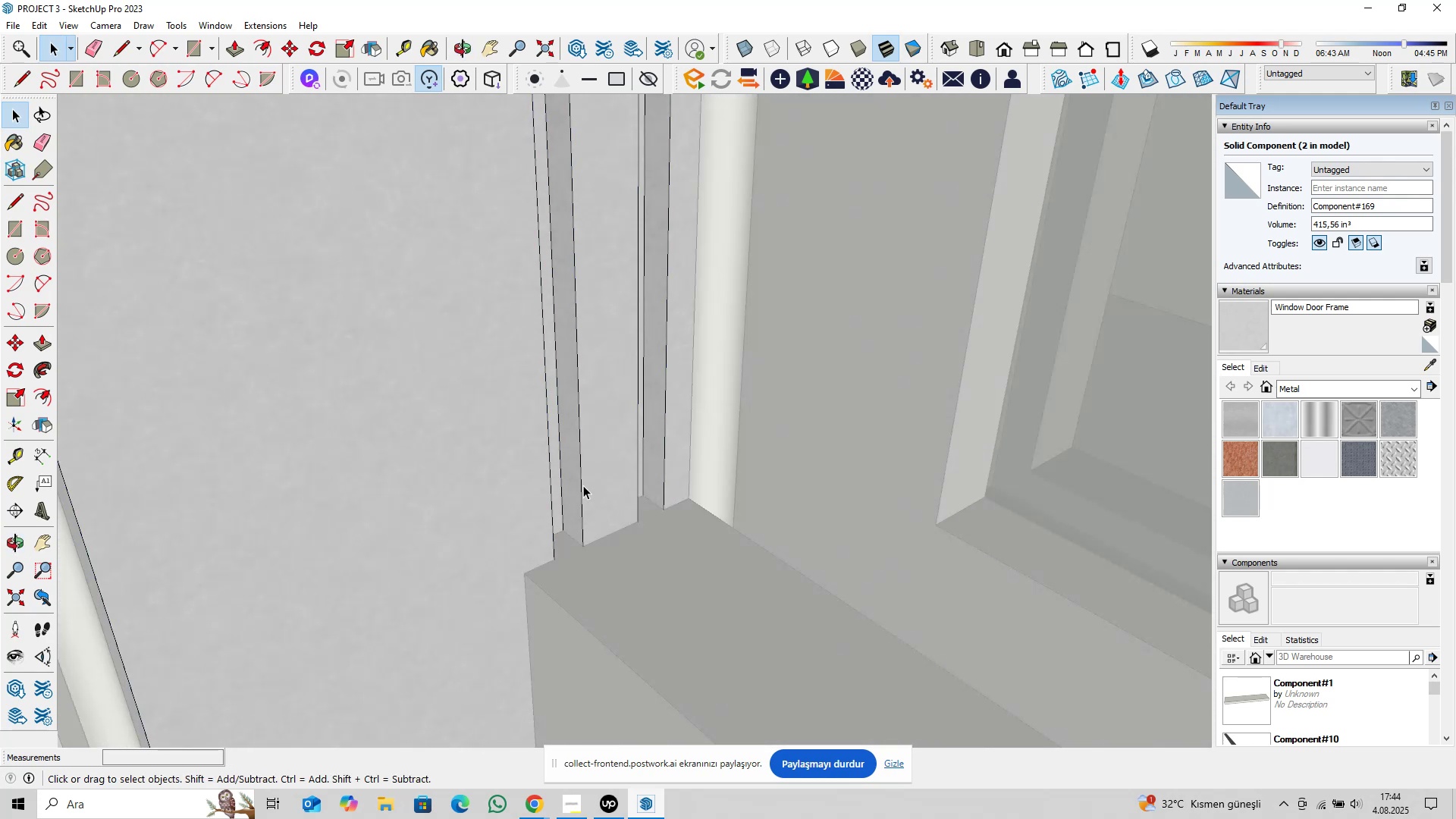 
triple_click([583, 485])
 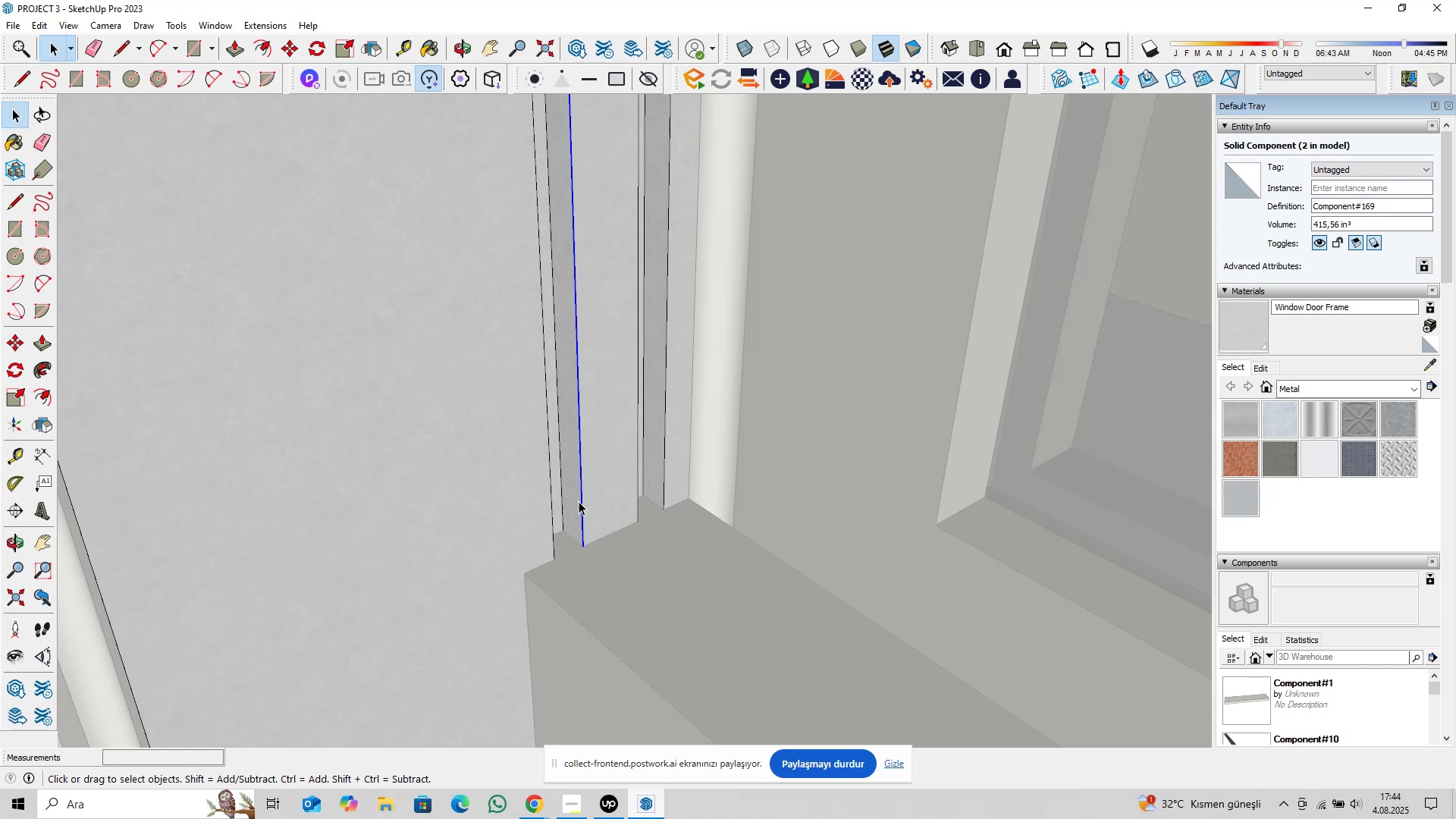 
triple_click([579, 501])
 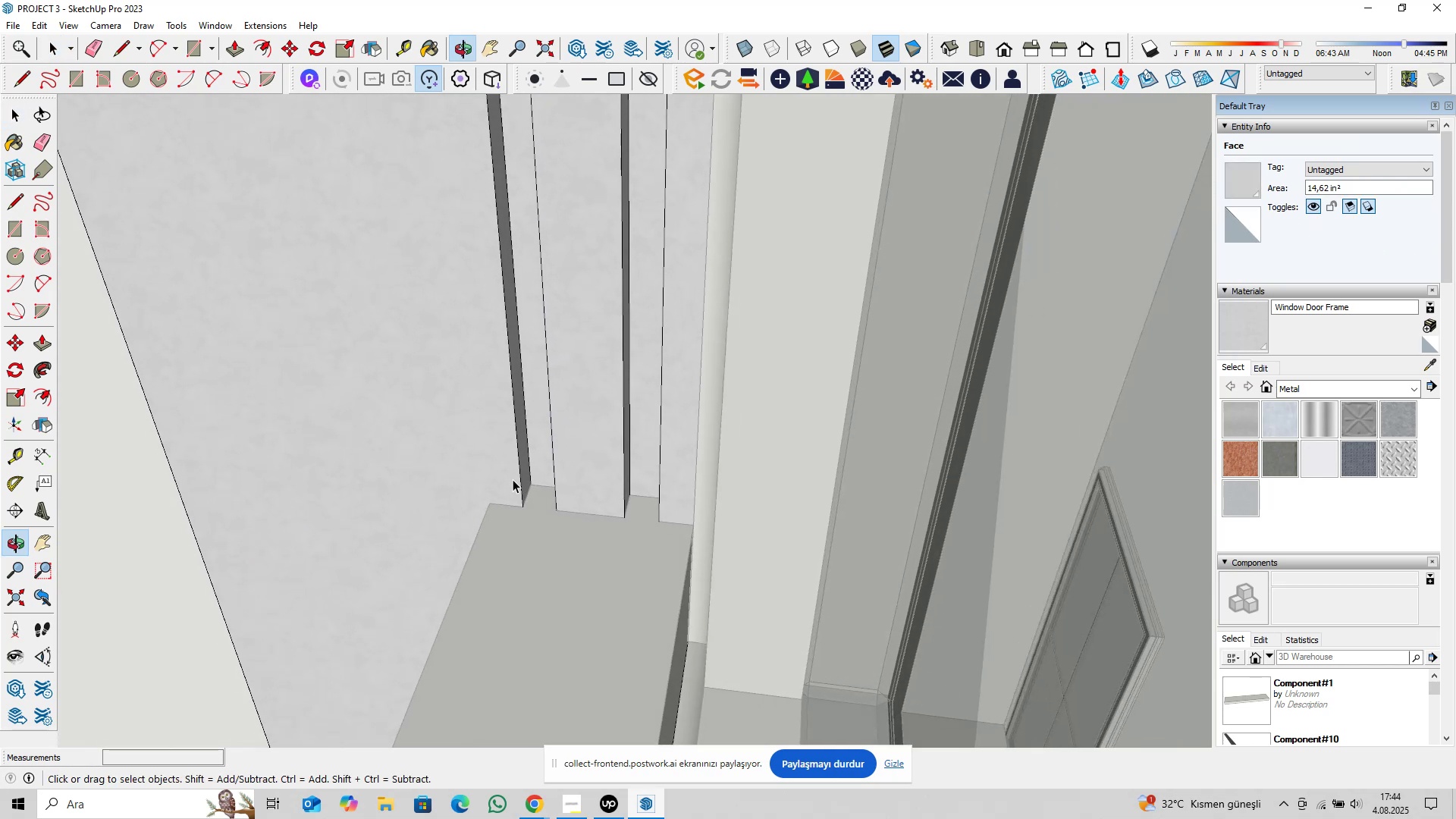 
hold_key(key=ControlLeft, duration=0.97)
left_click([543, 453])
 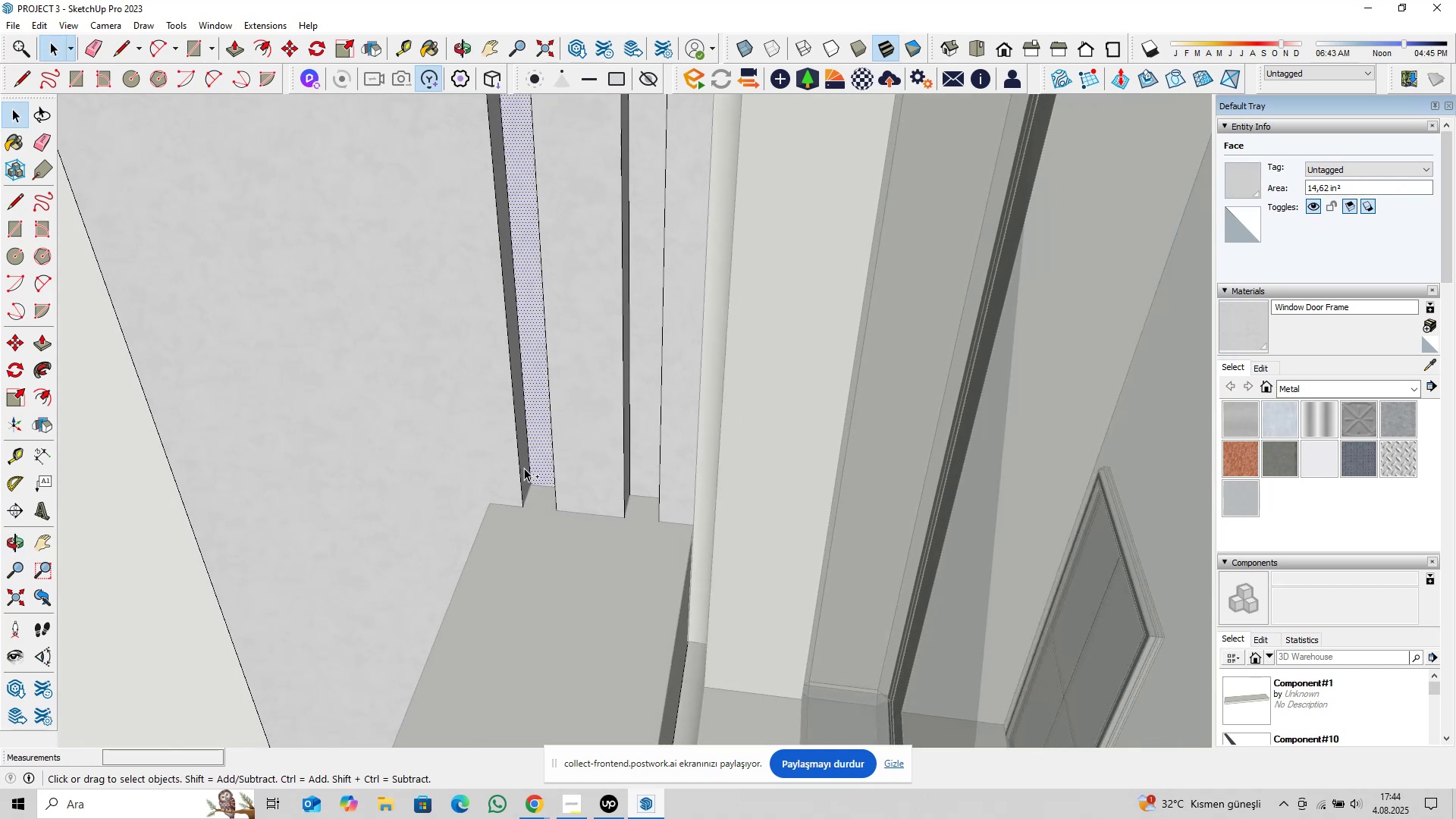 
left_click([524, 468])
 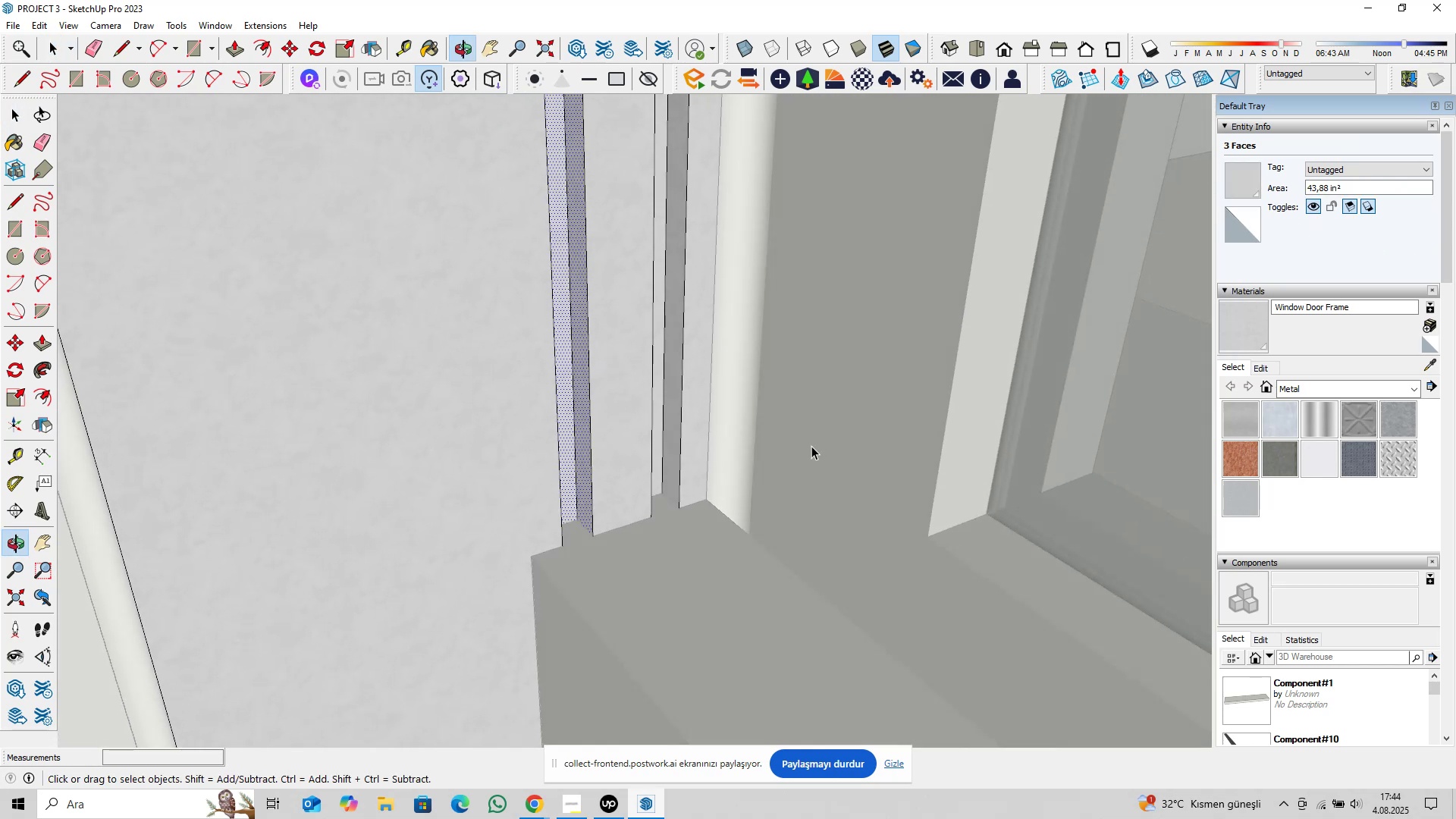 
scroll: coordinate [601, 450], scroll_direction: down, amount: 13.0
 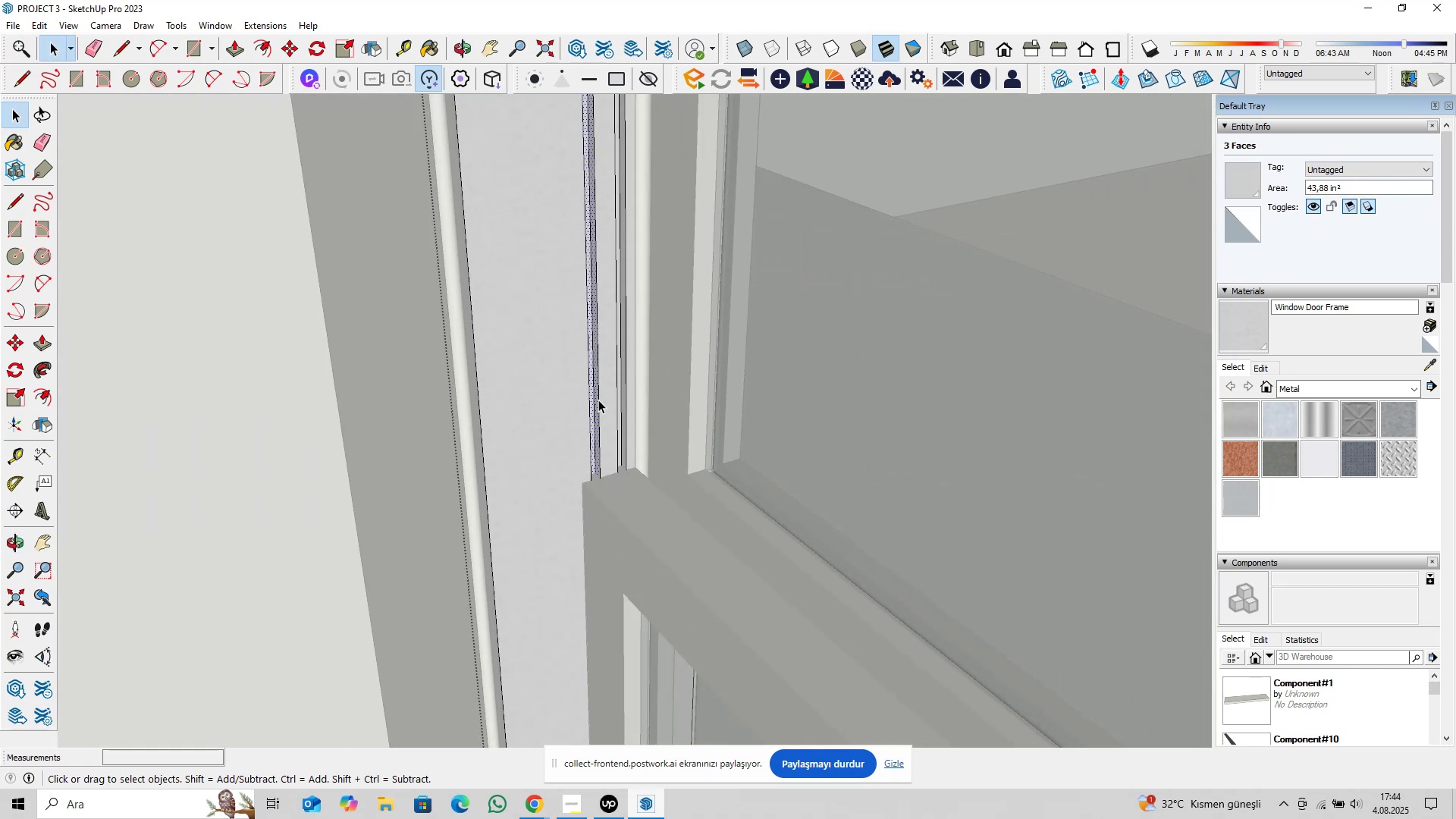 
key(Shift+ShiftLeft)
 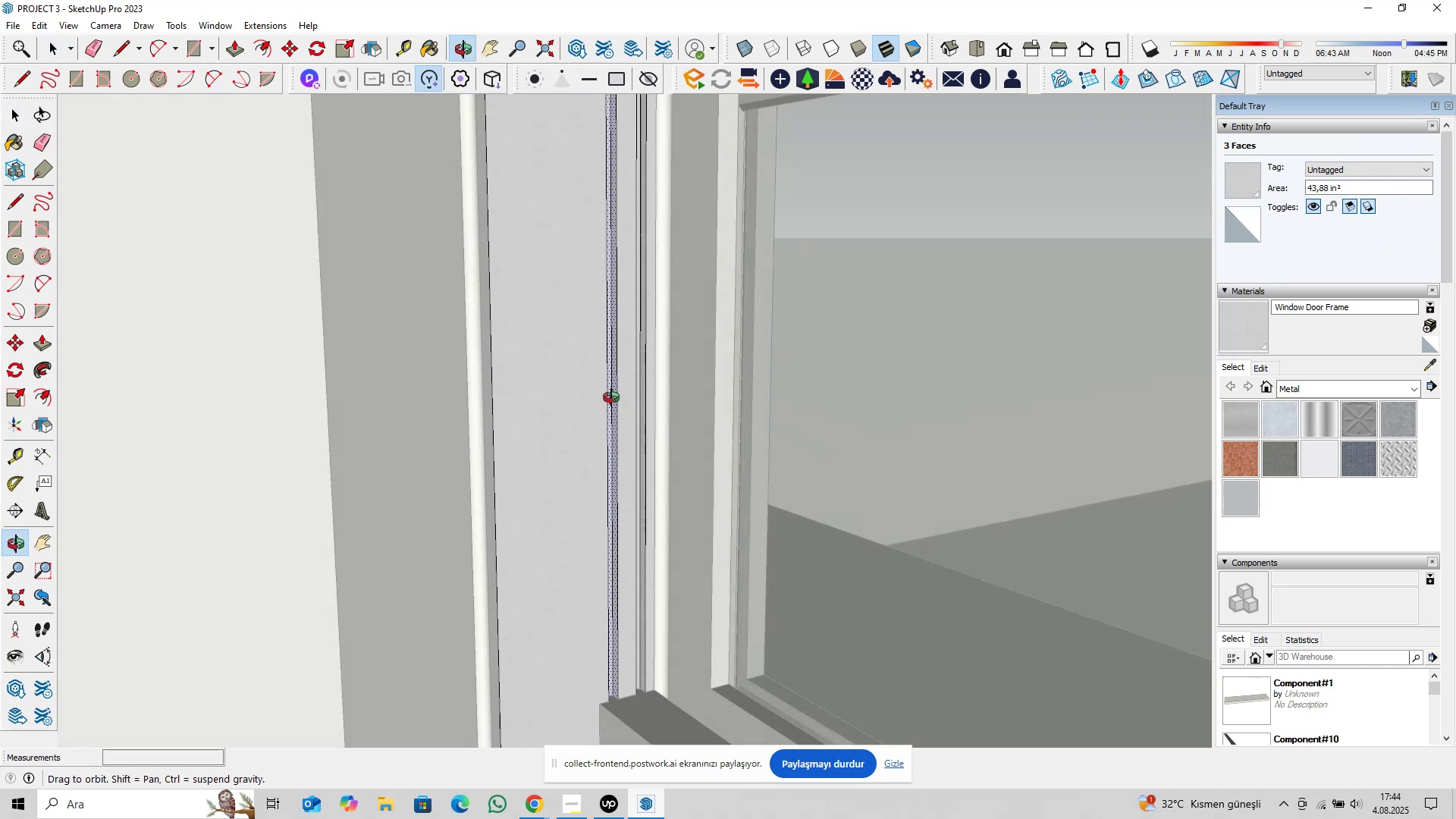 
hold_key(key=ShiftLeft, duration=1.16)
 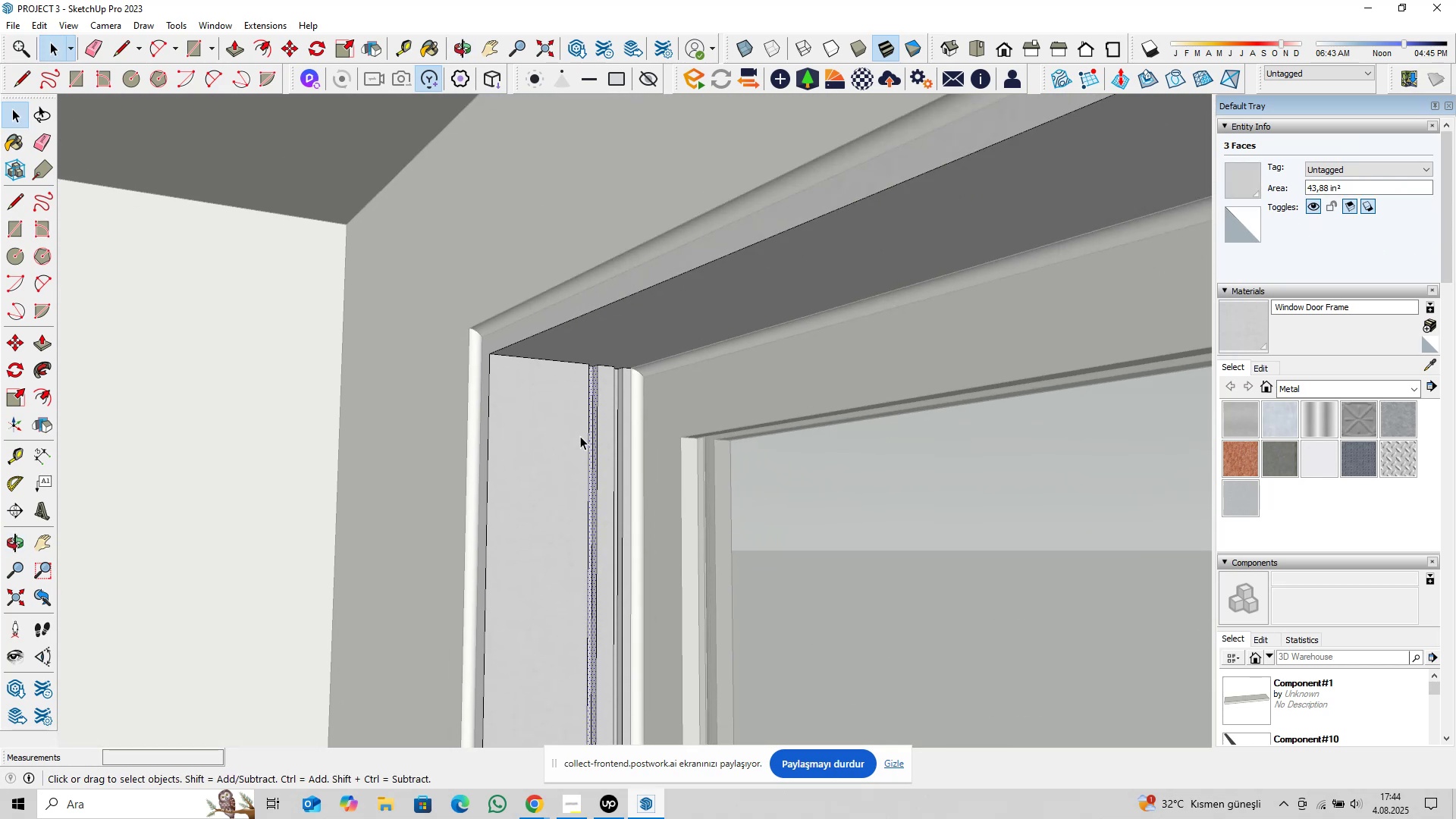 
key(Shift+ShiftLeft)
 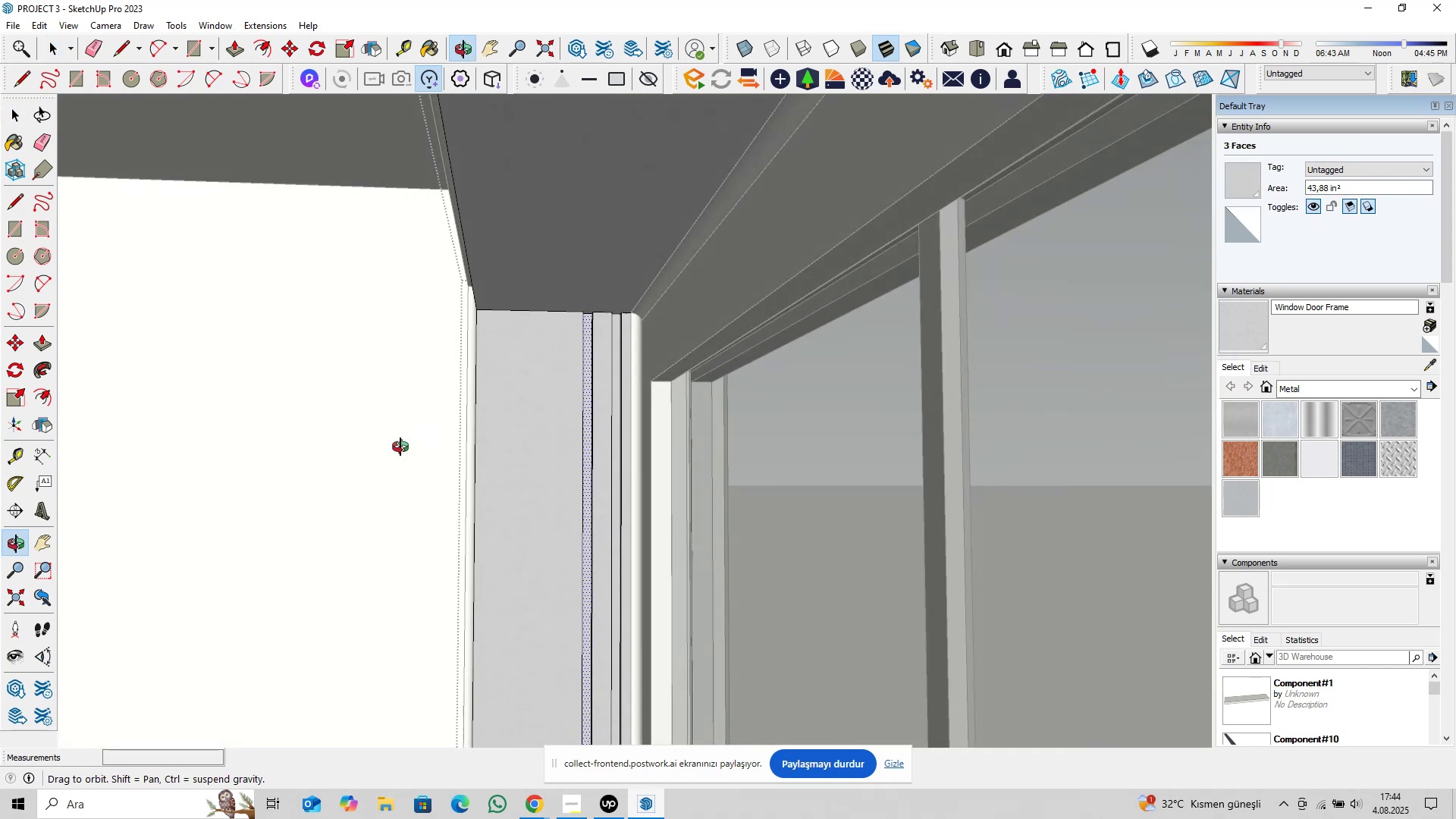 
scroll: coordinate [544, 360], scroll_direction: up, amount: 9.0
 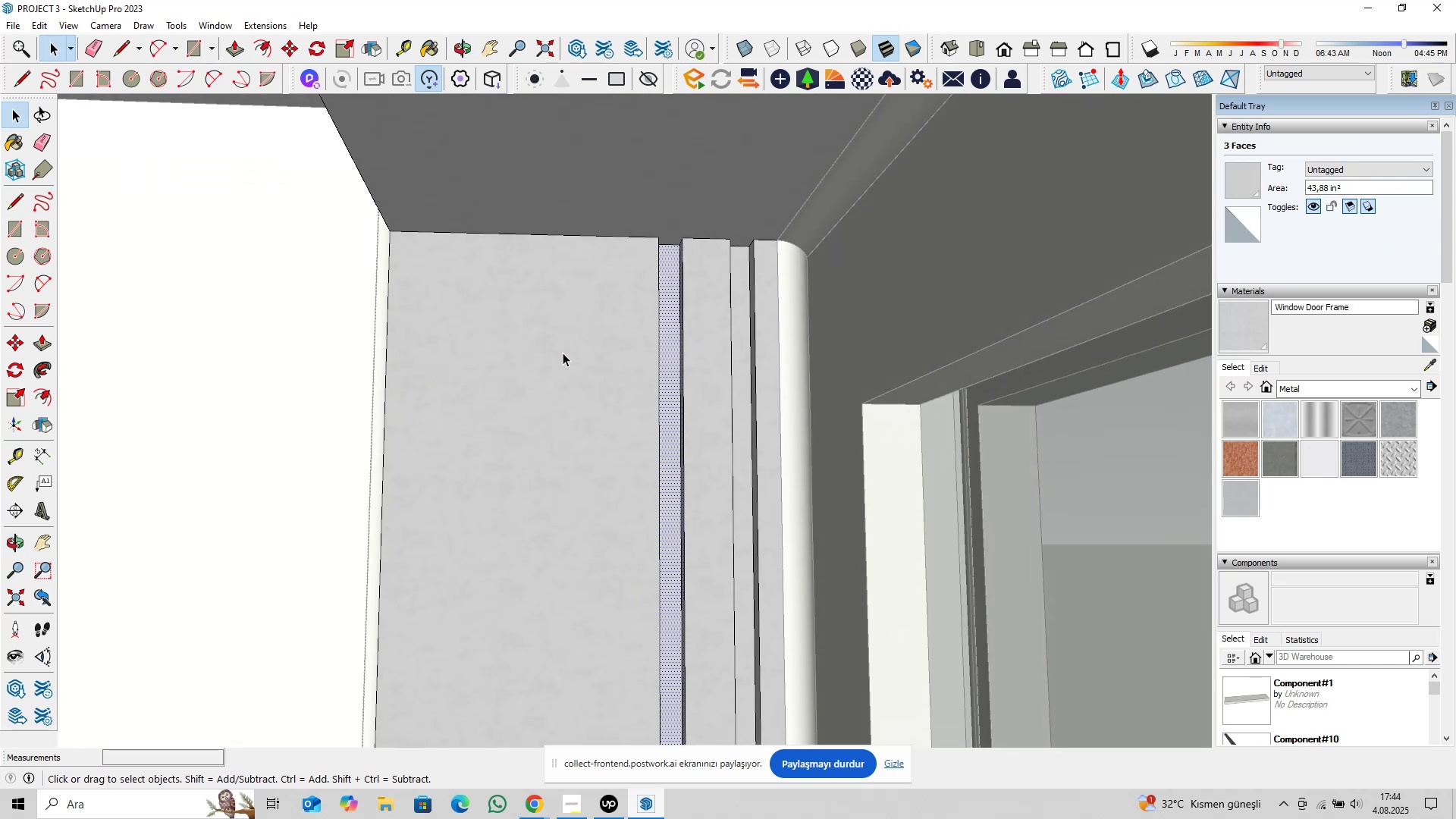 
key(M)
 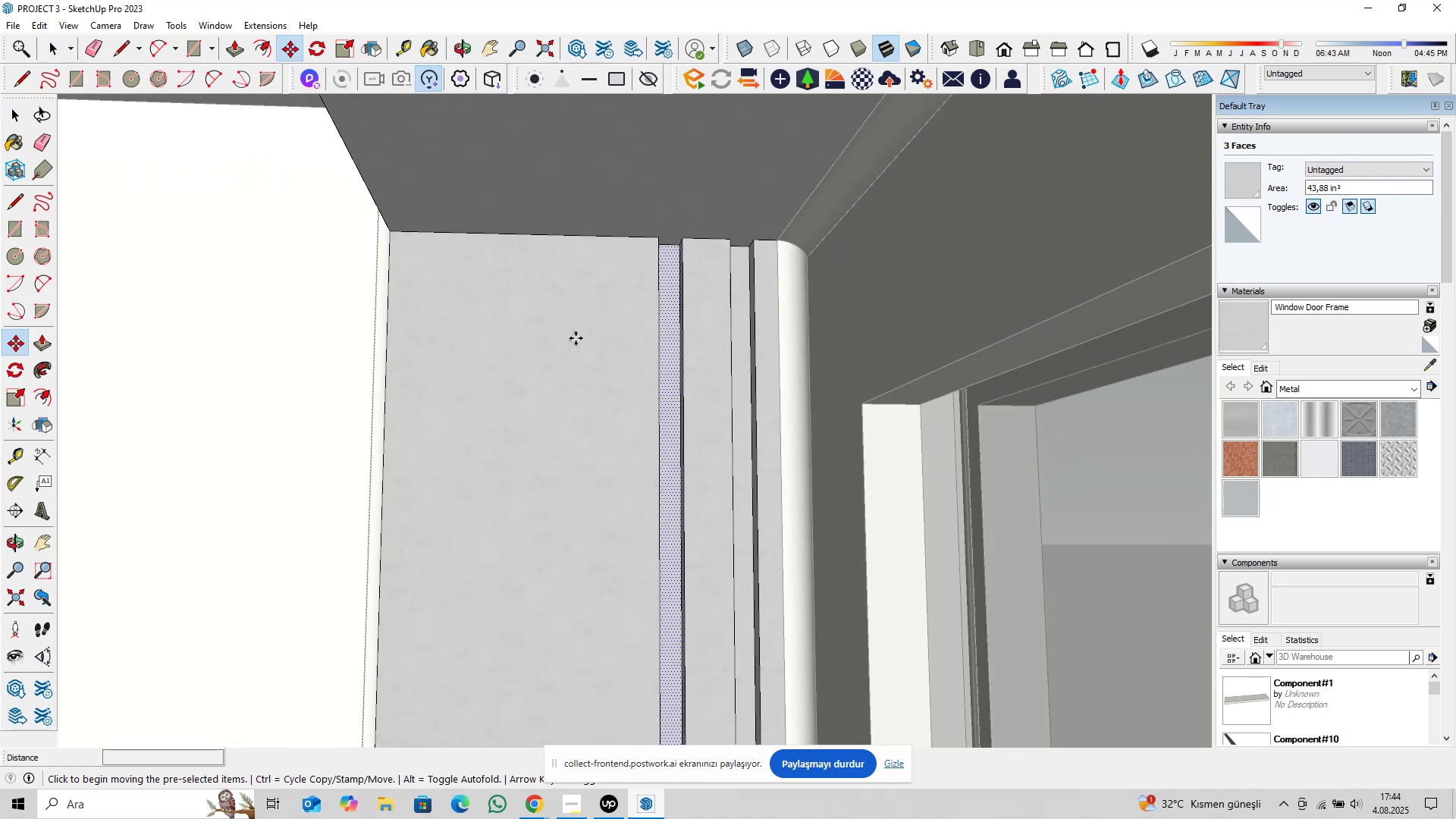 
left_click([576, 338])
 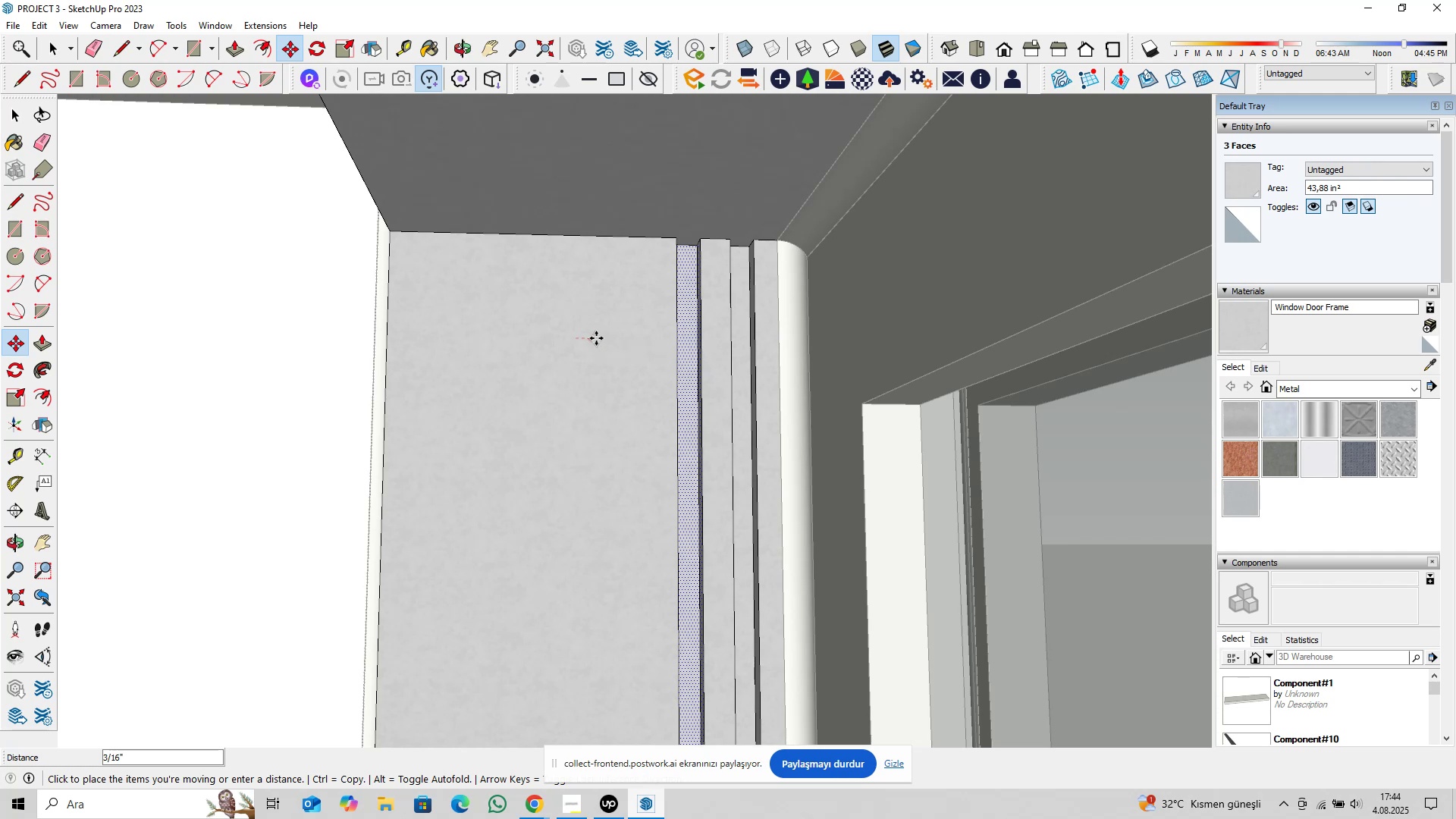 
type(0,125)
 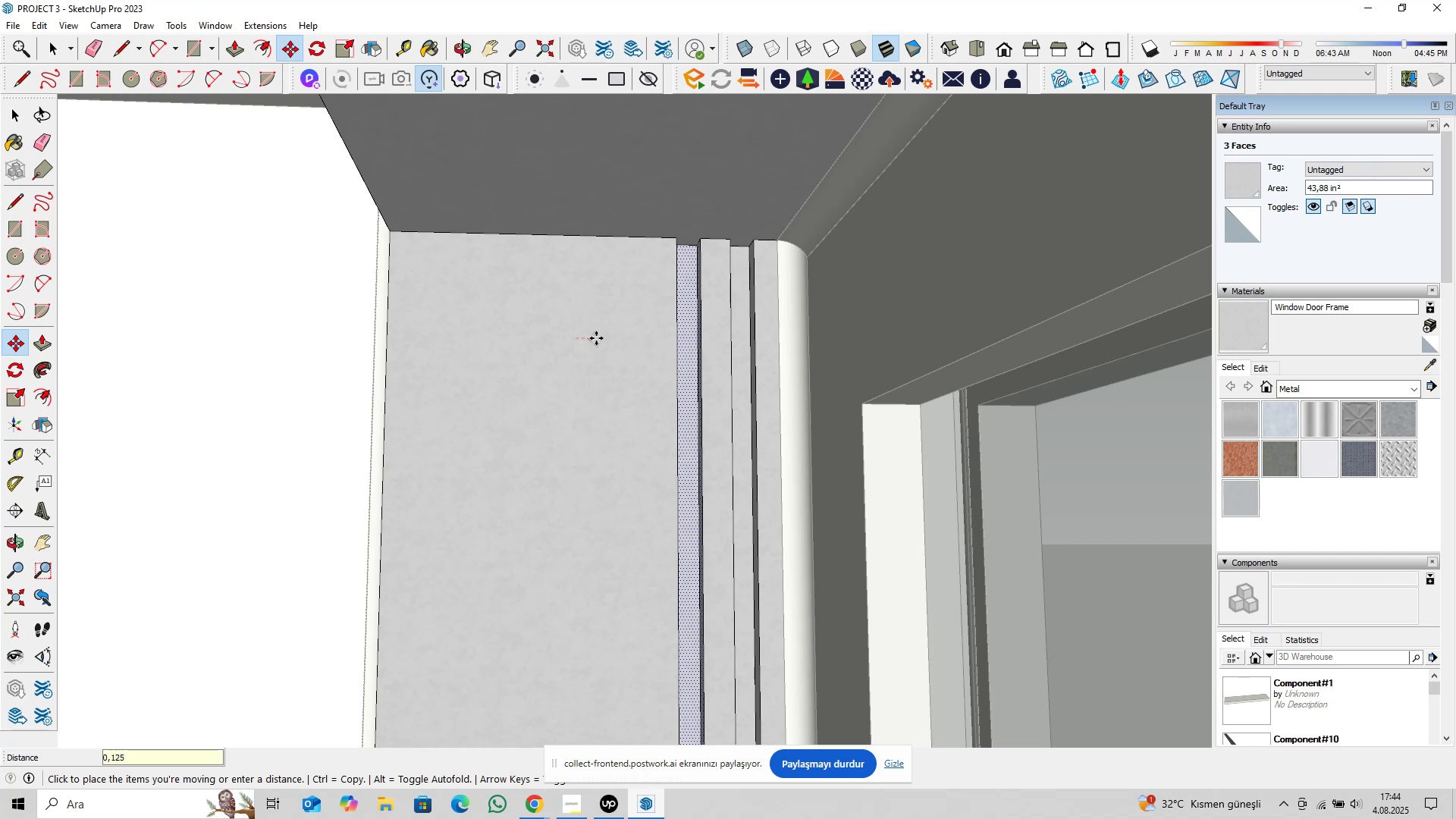 
key(Enter)
 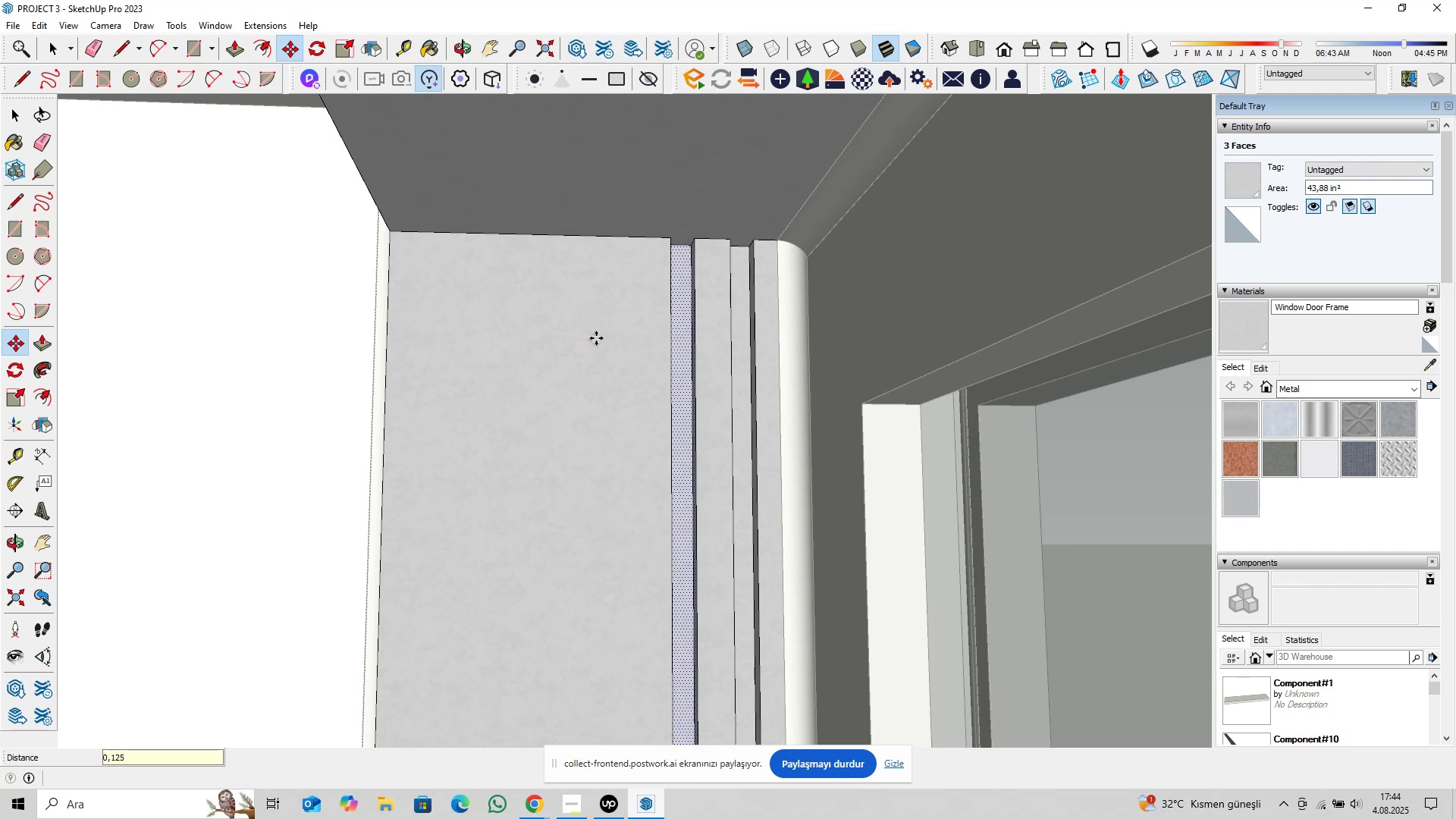 
key(Space)
 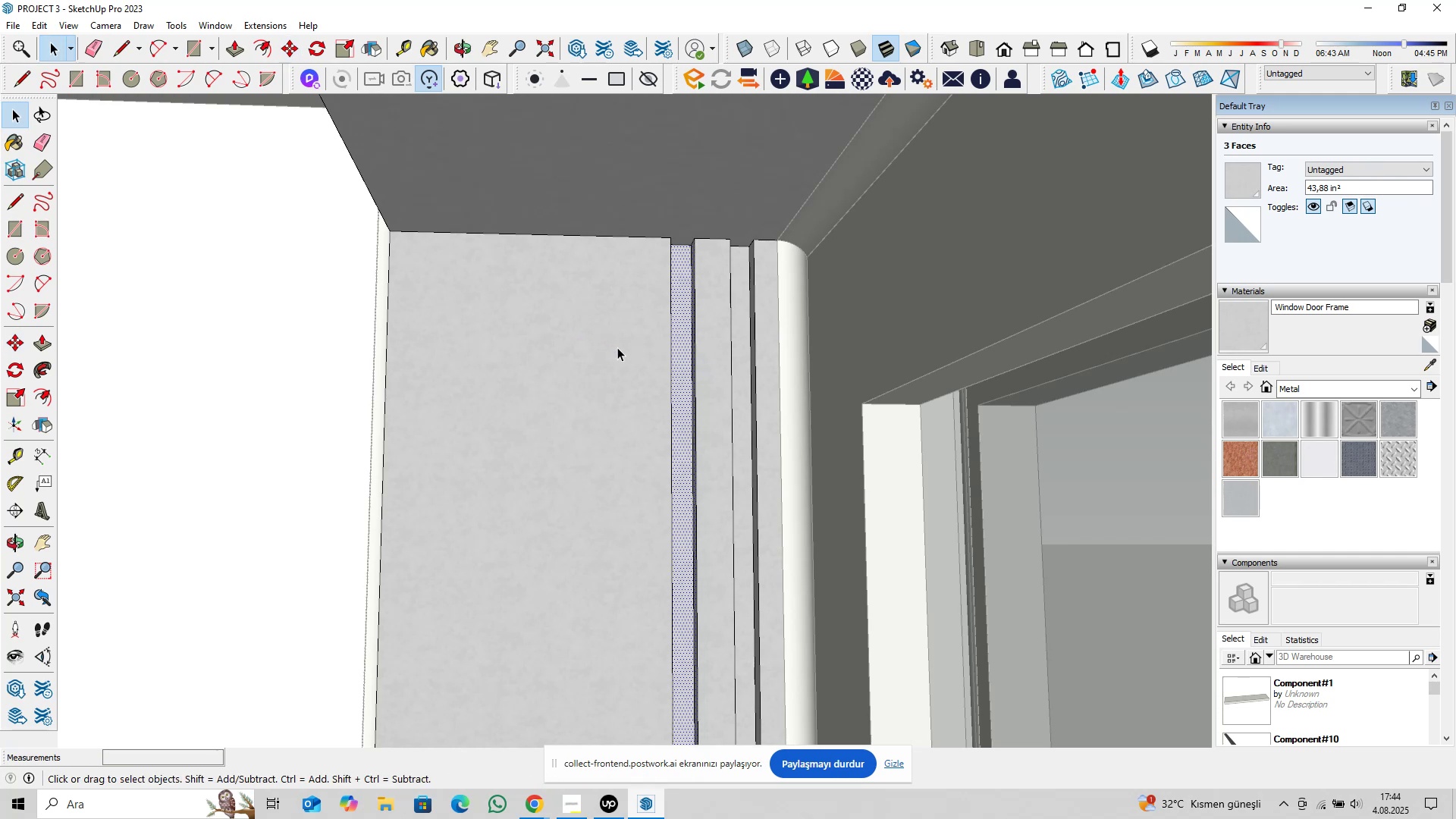 
scroll: coordinate [609, 404], scroll_direction: down, amount: 5.0
 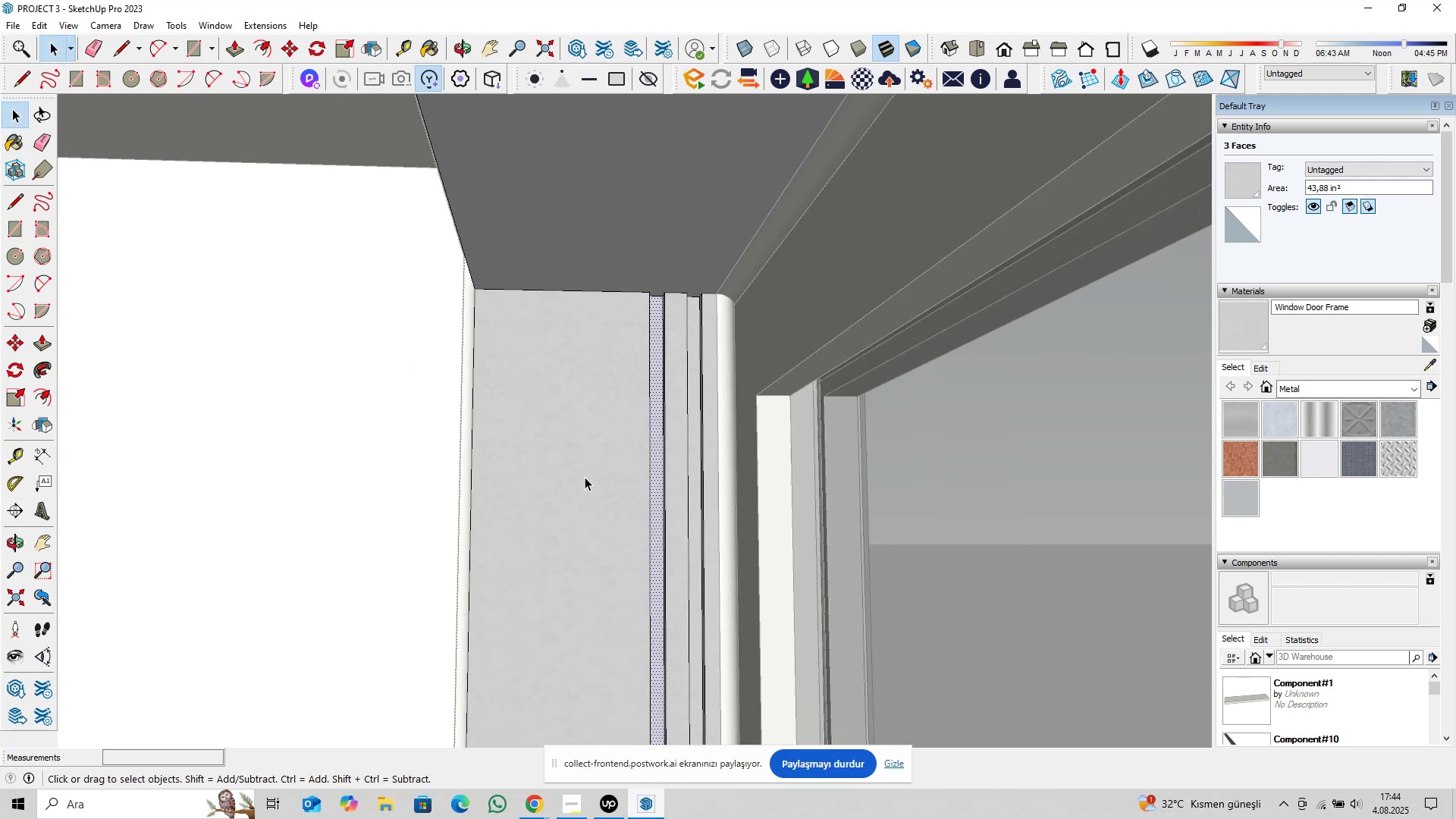 
hold_key(key=ShiftLeft, duration=0.37)
 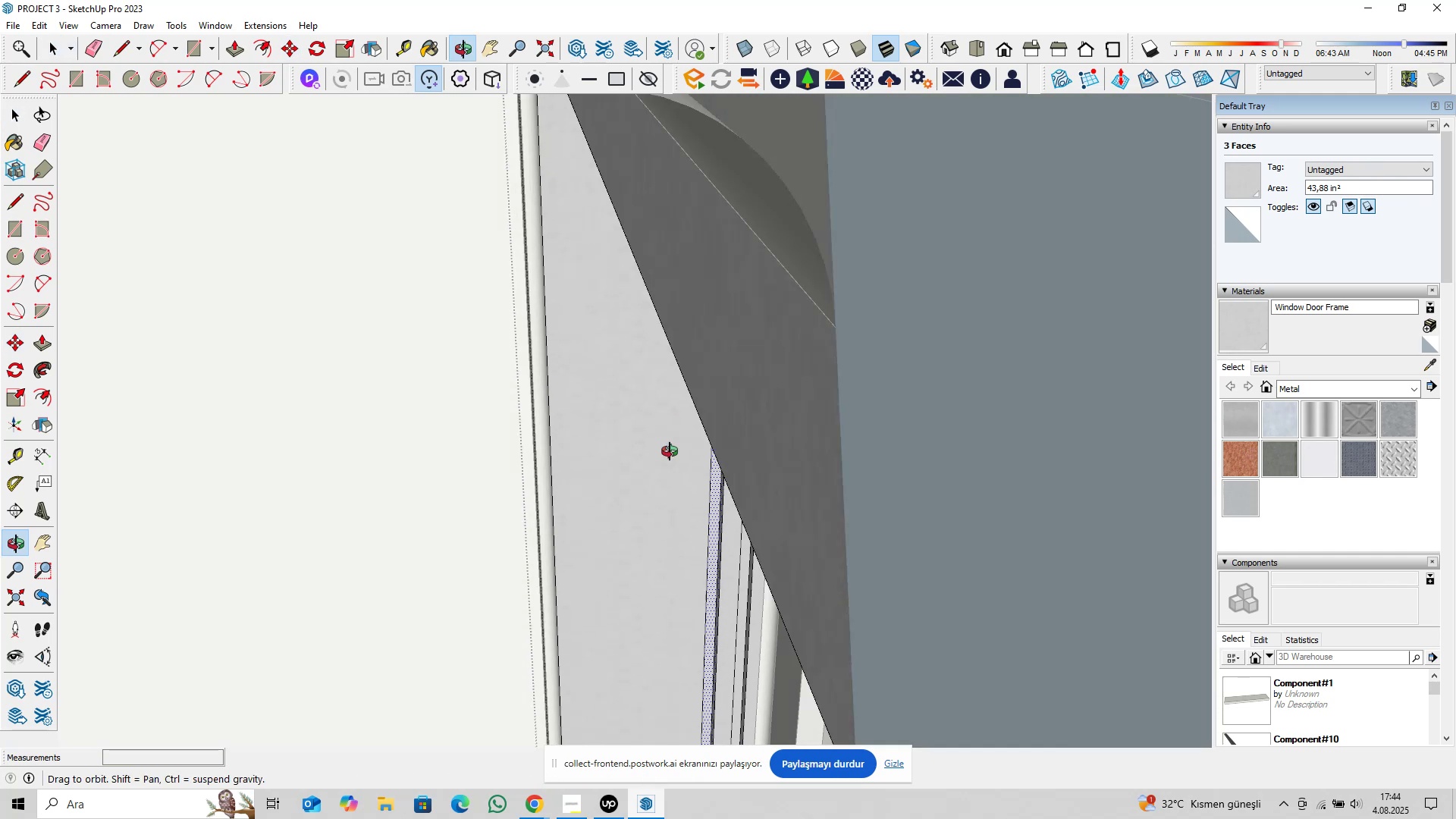 
hold_key(key=ShiftLeft, duration=1.37)
 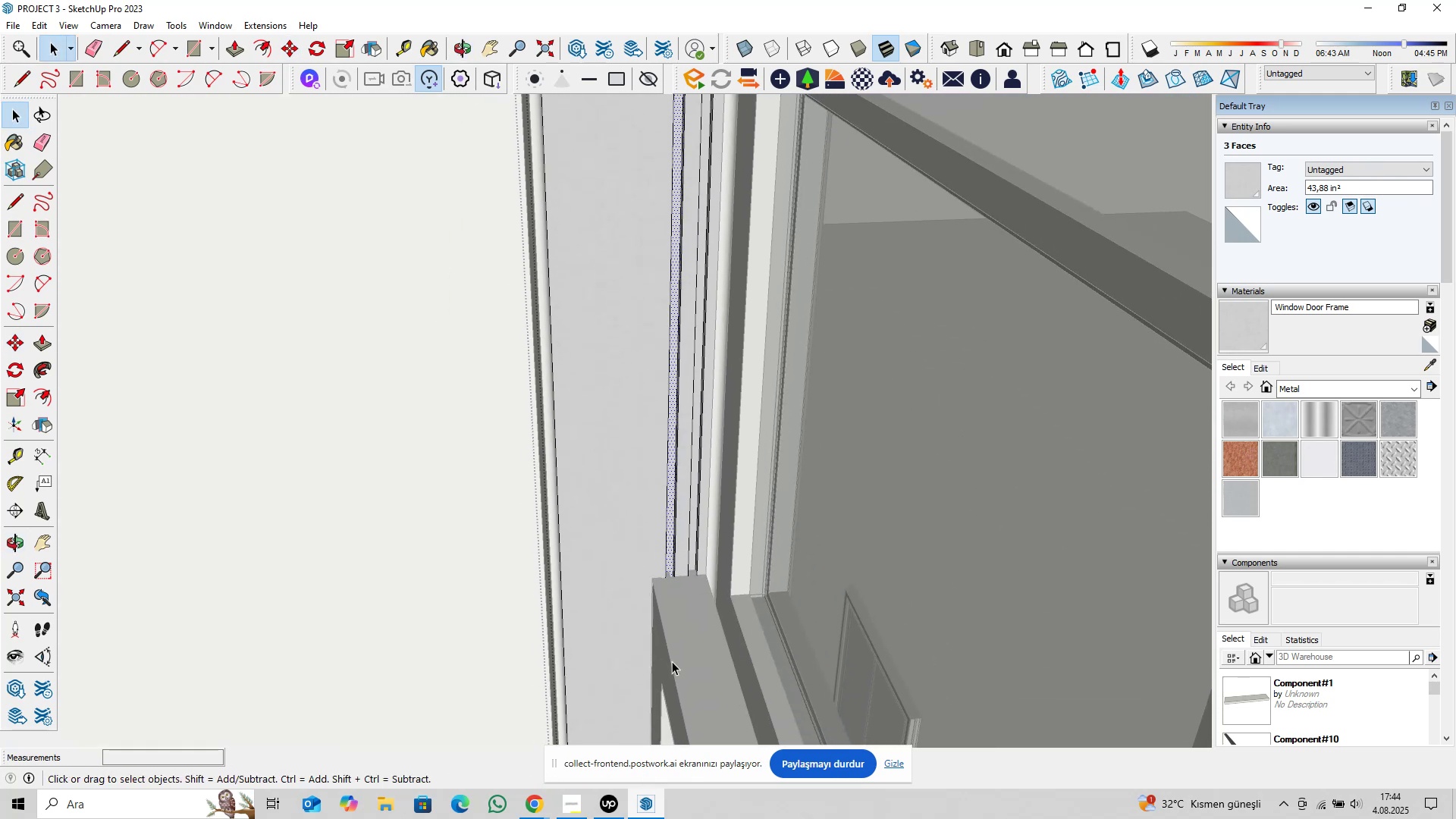 
scroll: coordinate [682, 530], scroll_direction: up, amount: 15.0
 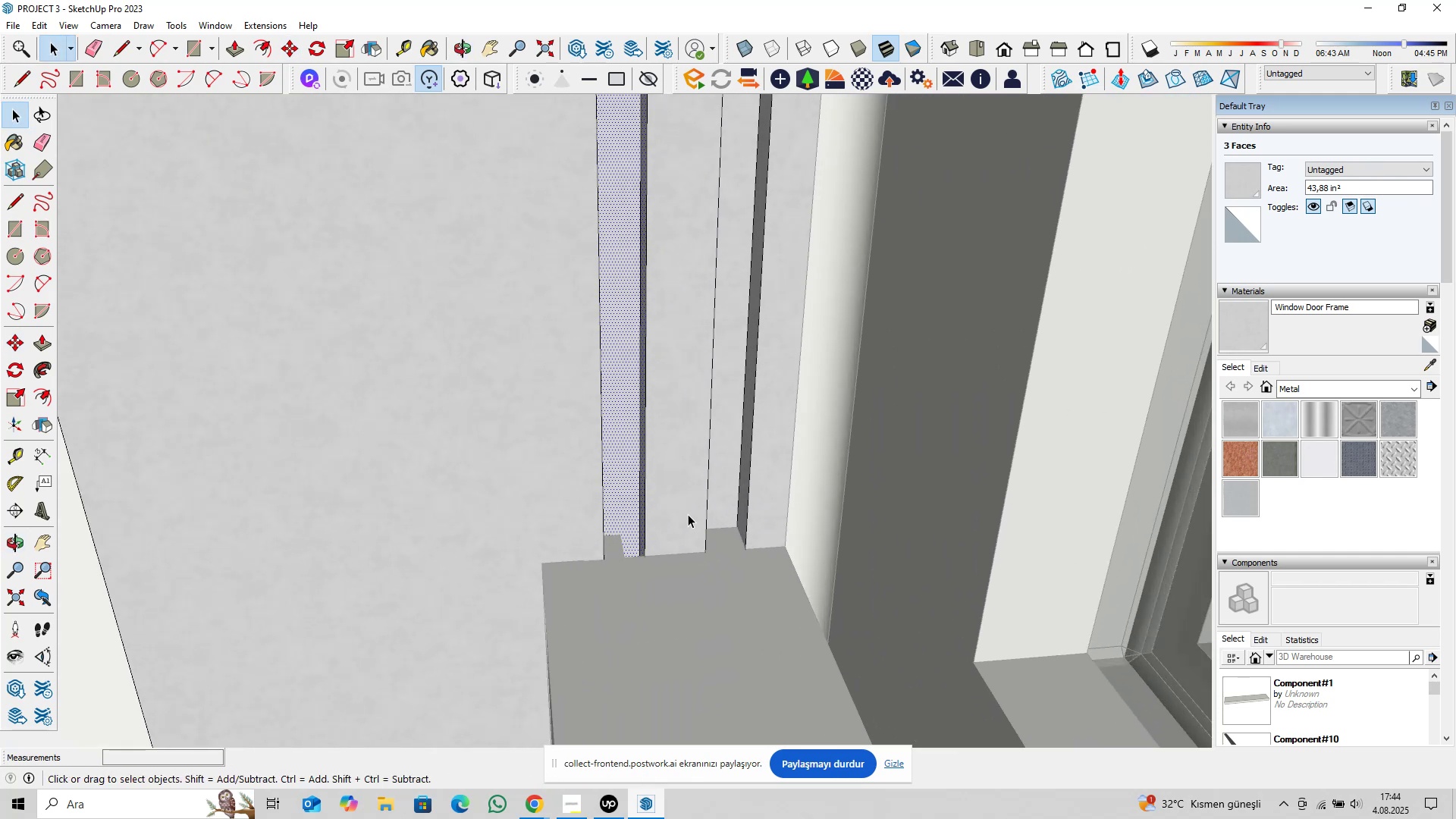 
hold_key(key=ShiftLeft, duration=0.31)
 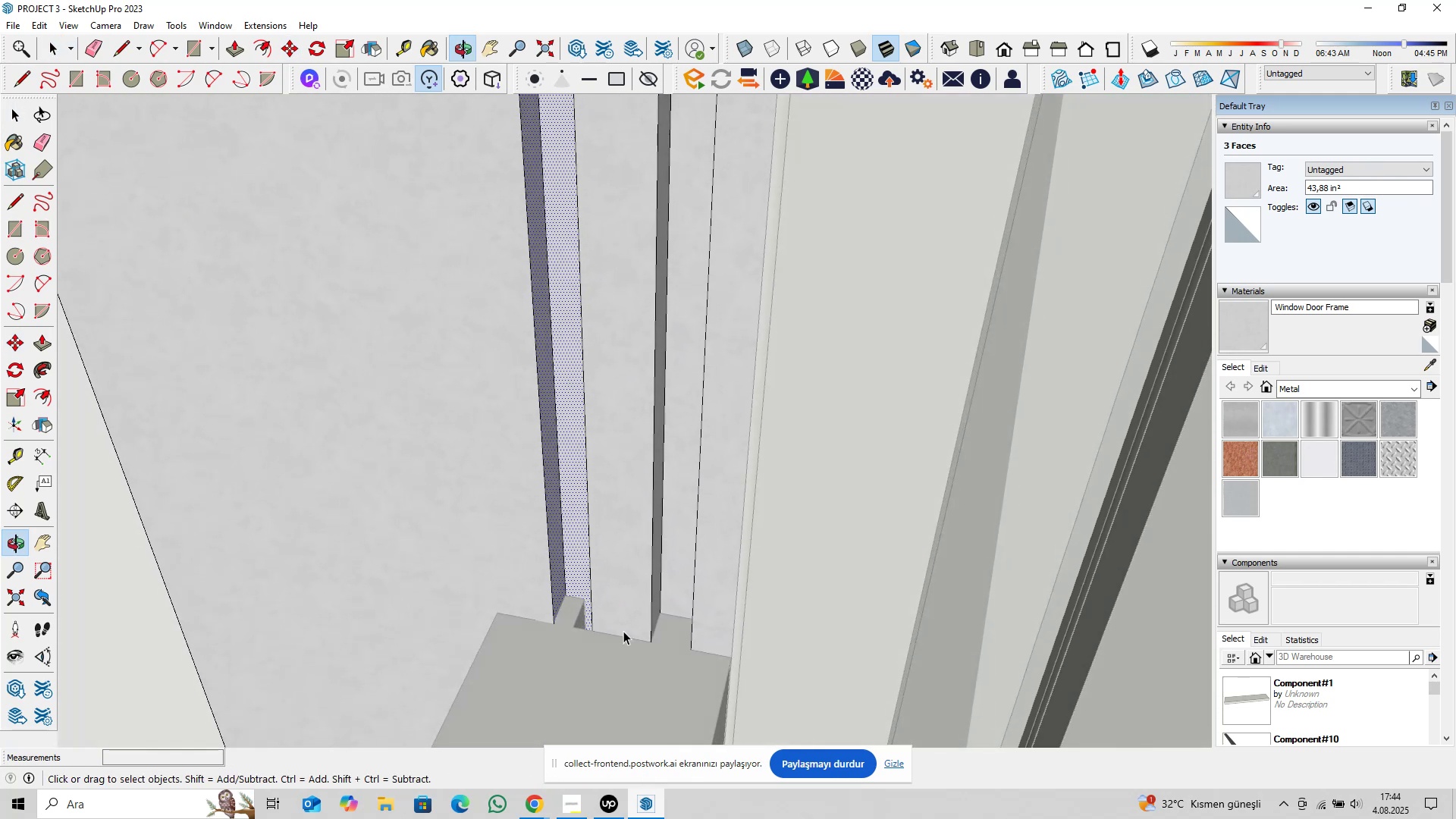 
scroll: coordinate [666, 585], scroll_direction: up, amount: 2.0
 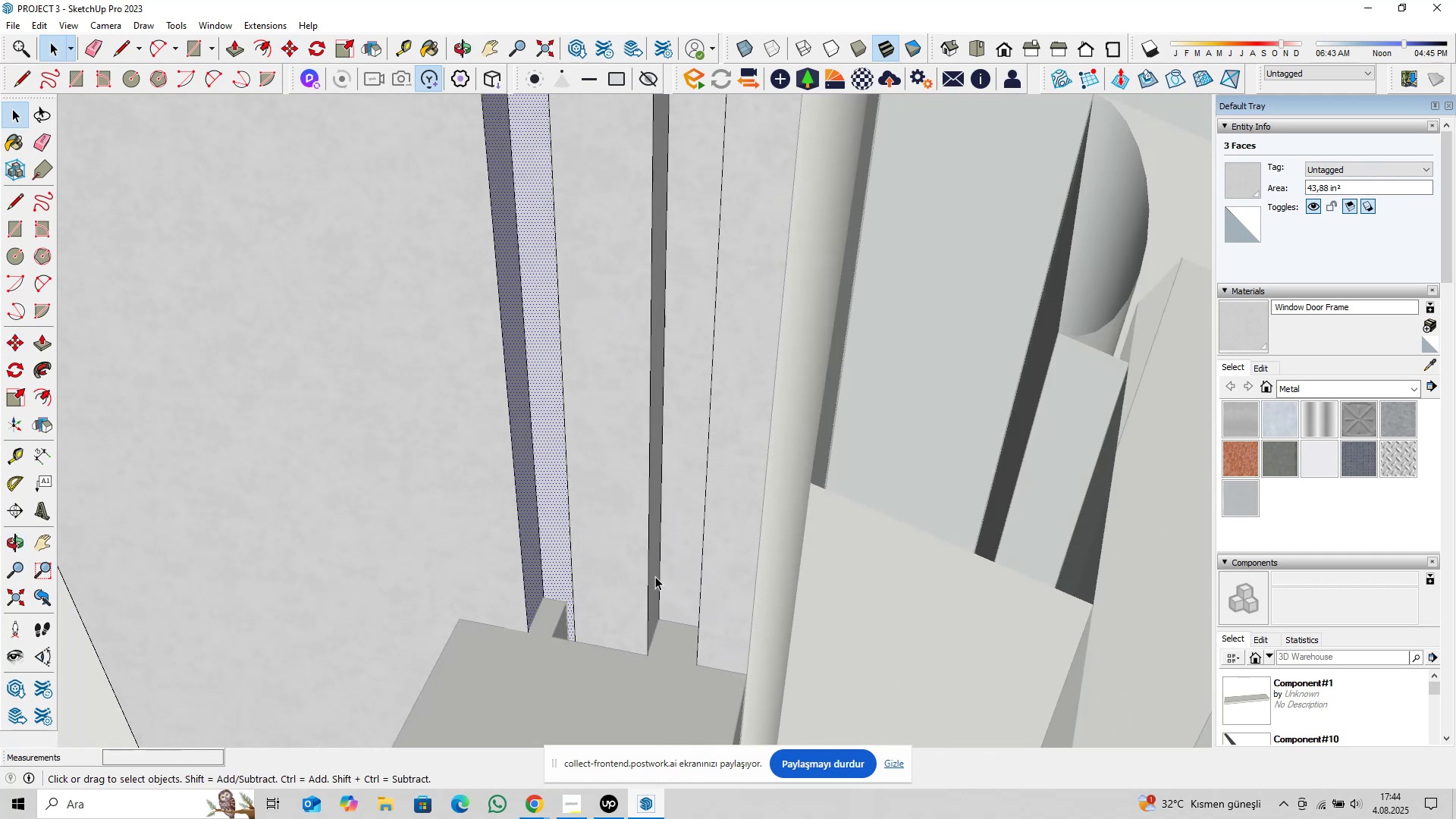 
left_click([655, 576])
 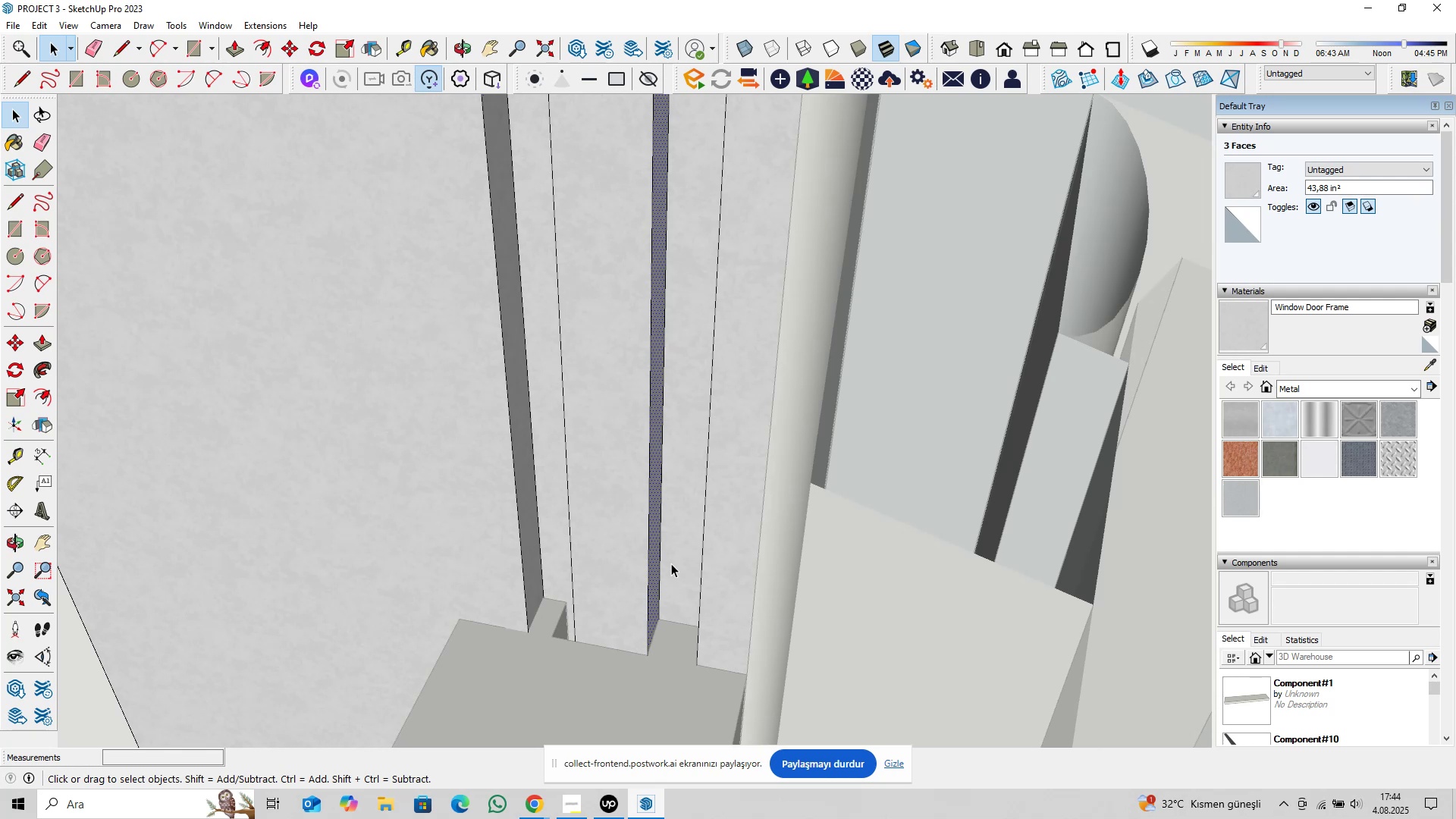 
hold_key(key=ControlLeft, duration=0.38)
double_click([675, 559])
 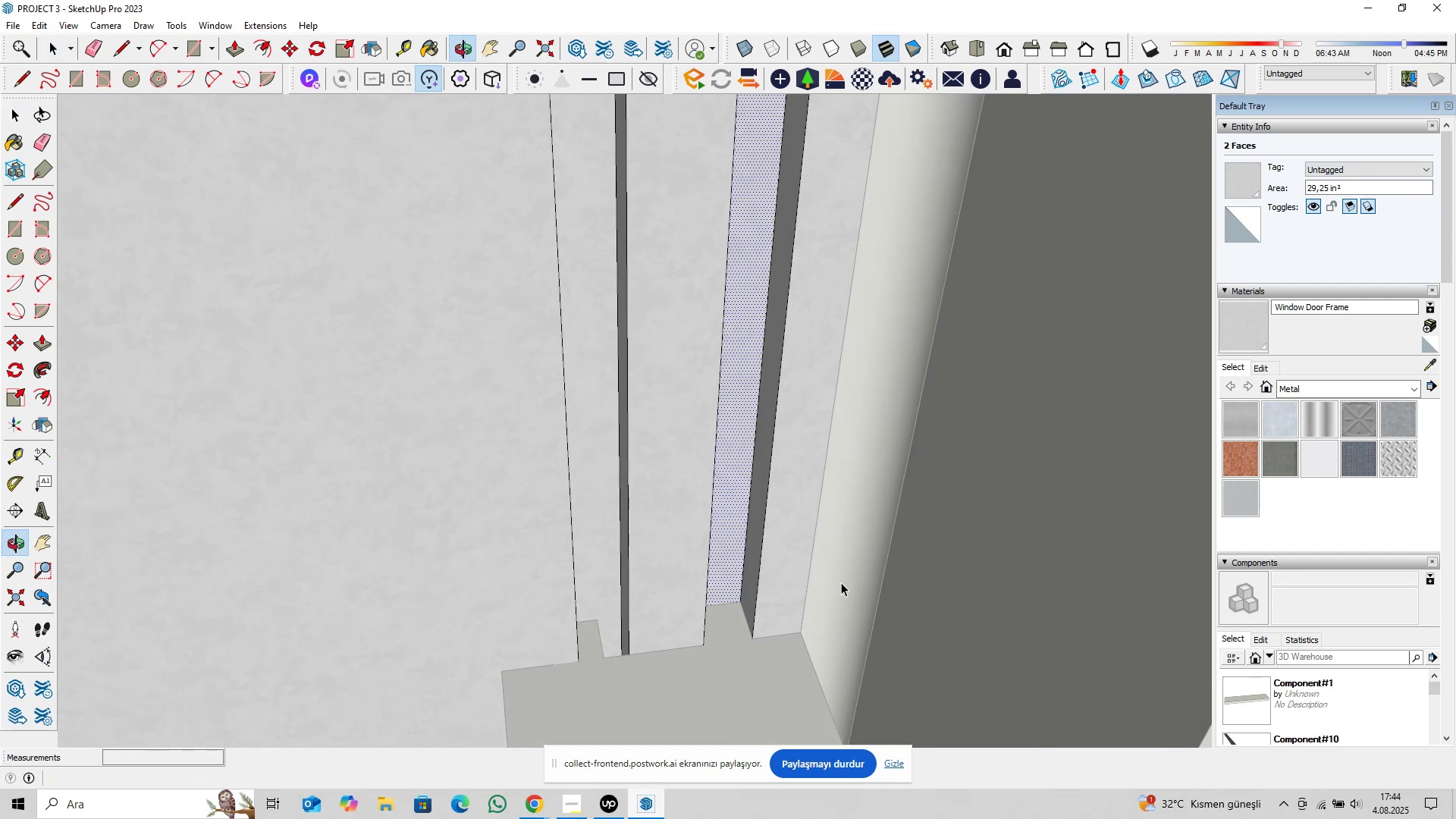 
hold_key(key=ControlLeft, duration=0.54)
left_click([752, 589])
 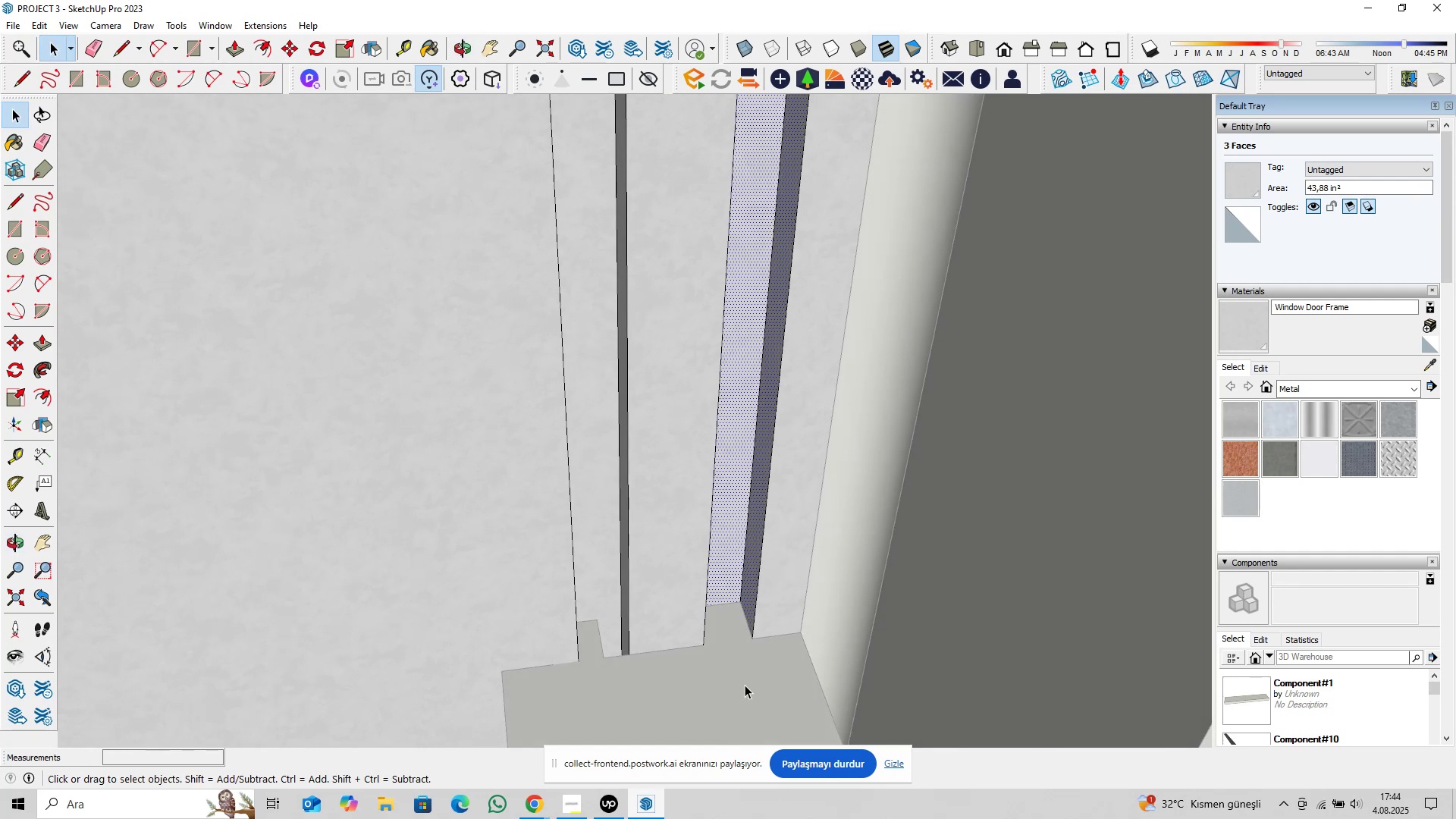 
key(M)
 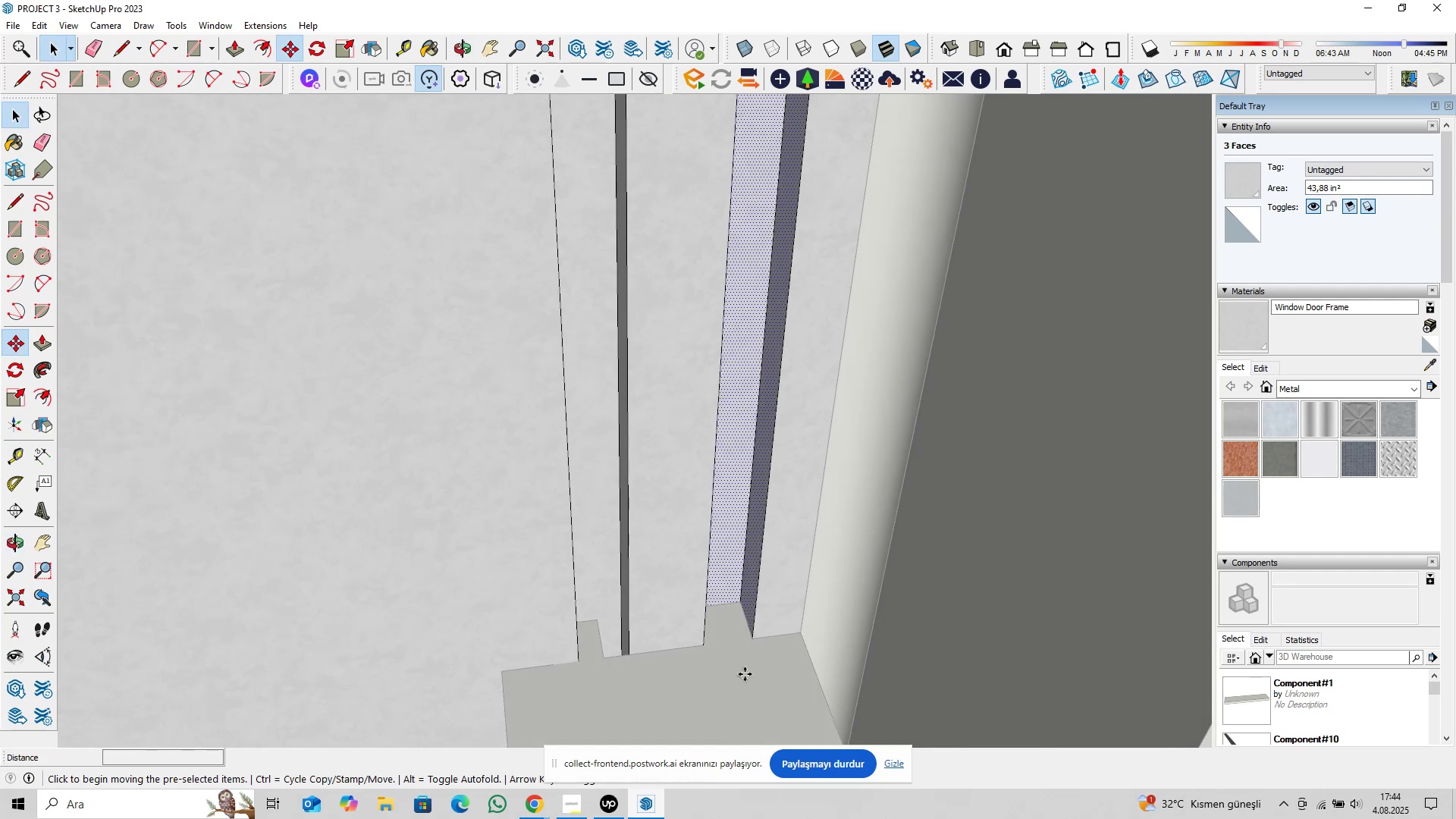 
left_click([745, 674])
 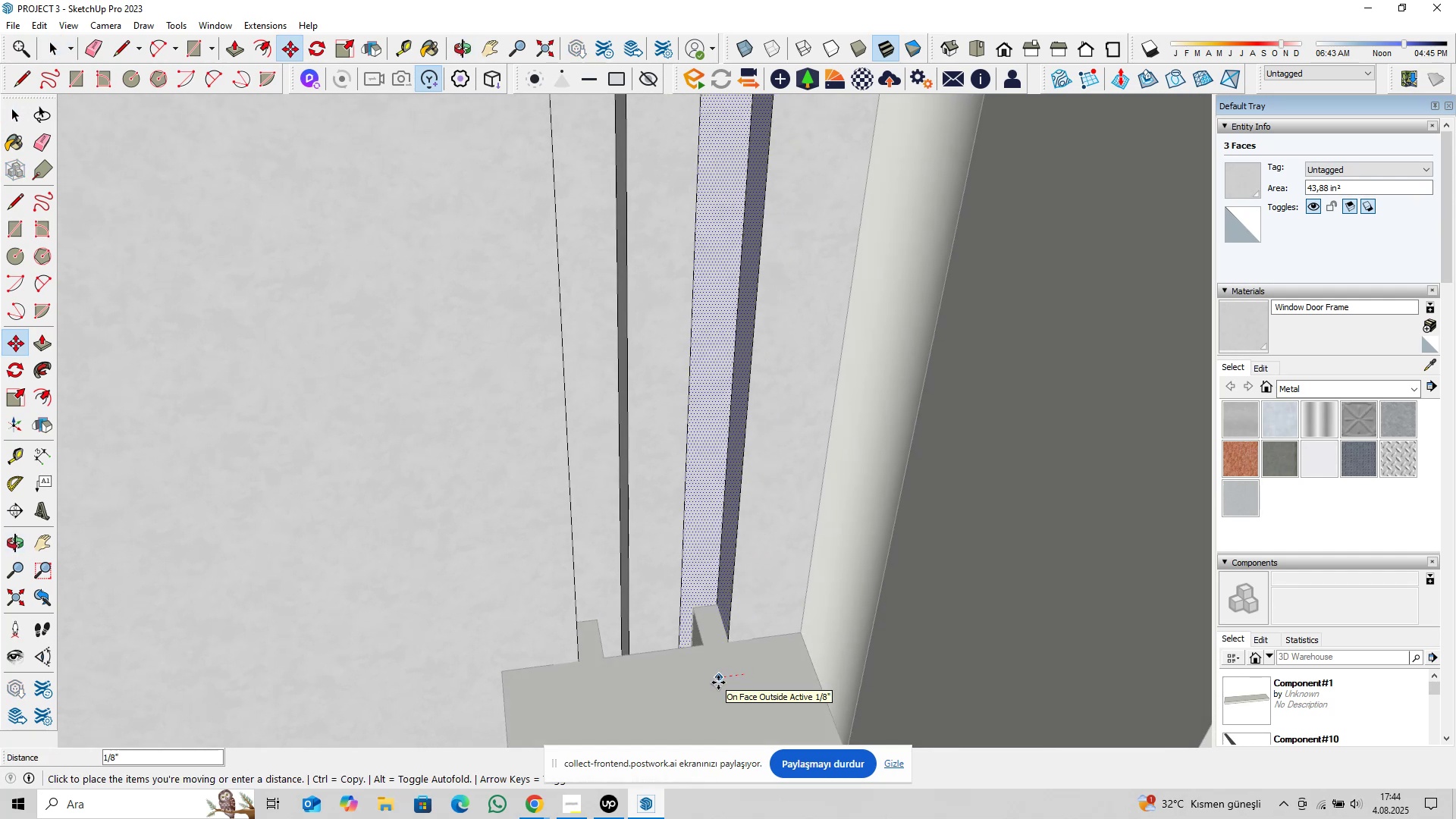 
type(0,125)
 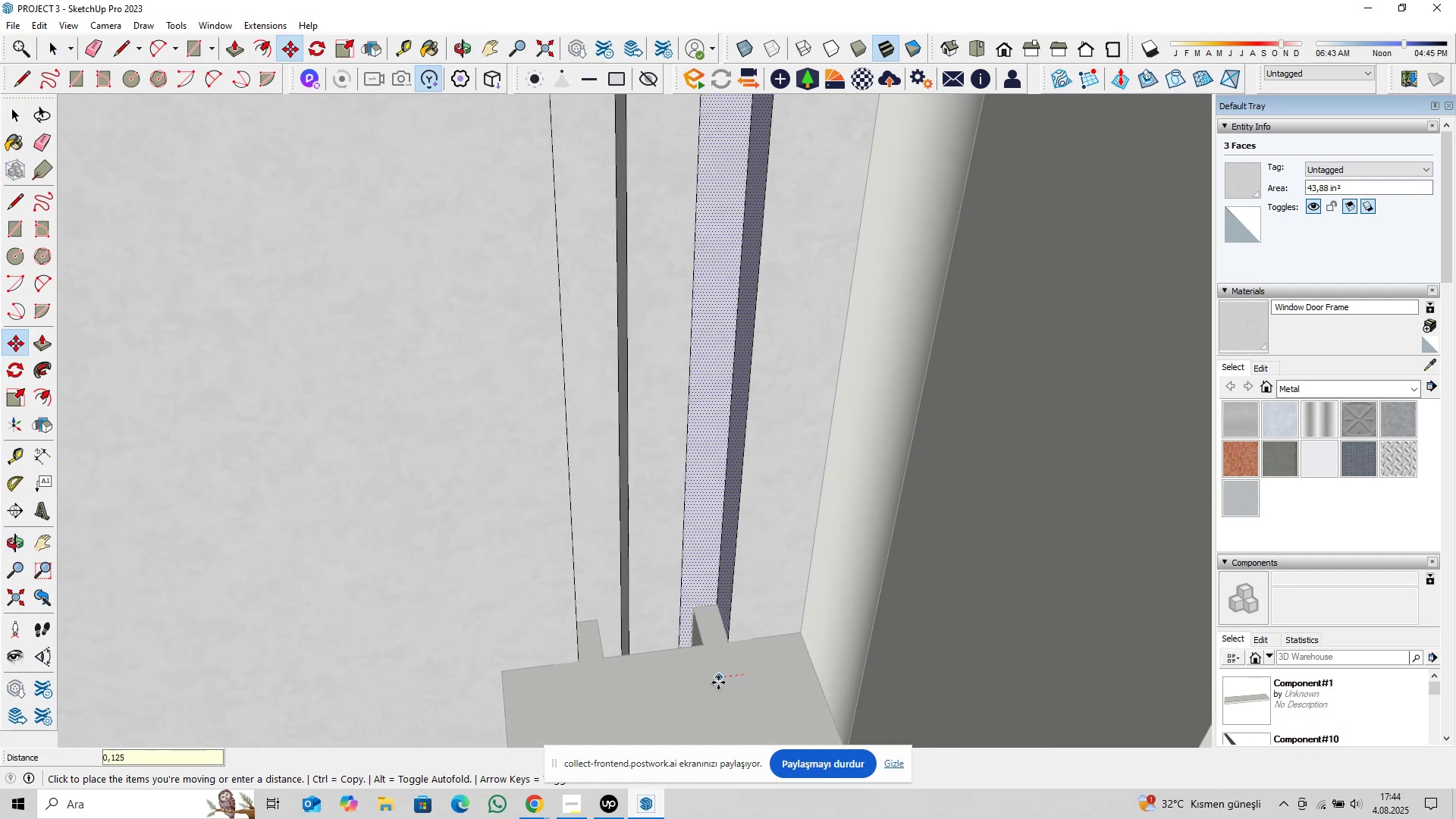 
key(Enter)
 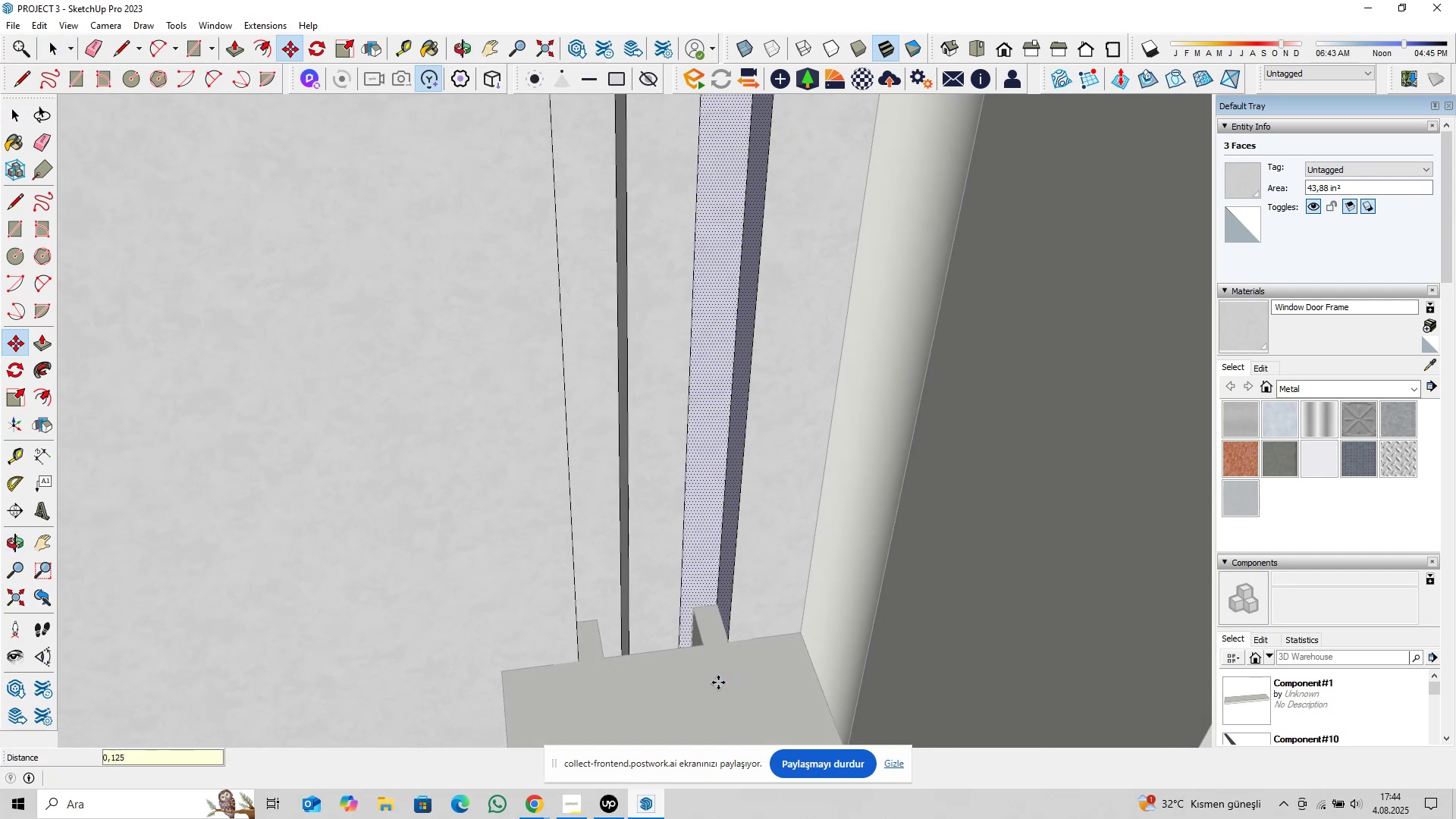 
key(Space)
 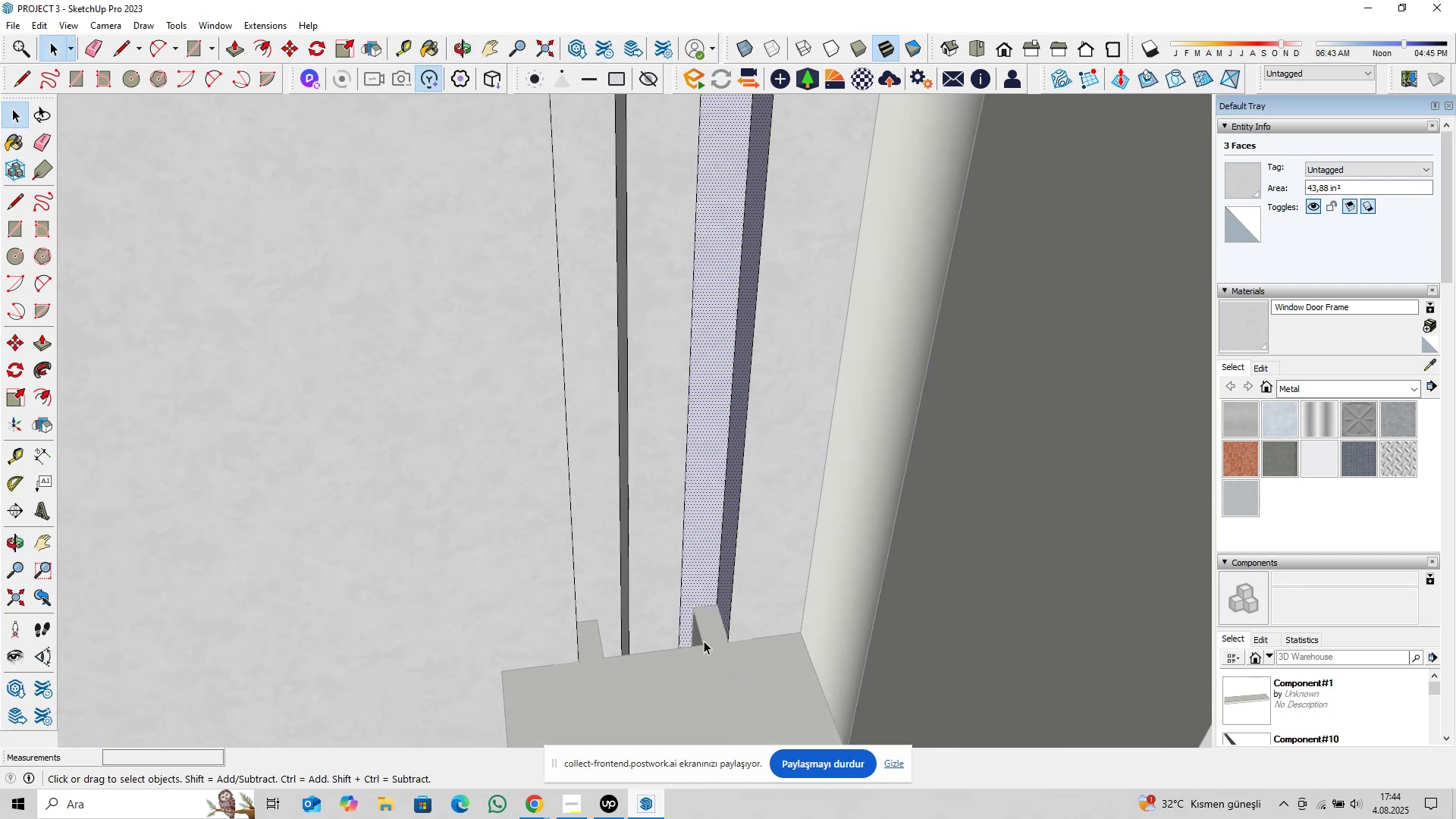 
scroll: coordinate [617, 621], scroll_direction: down, amount: 9.0
 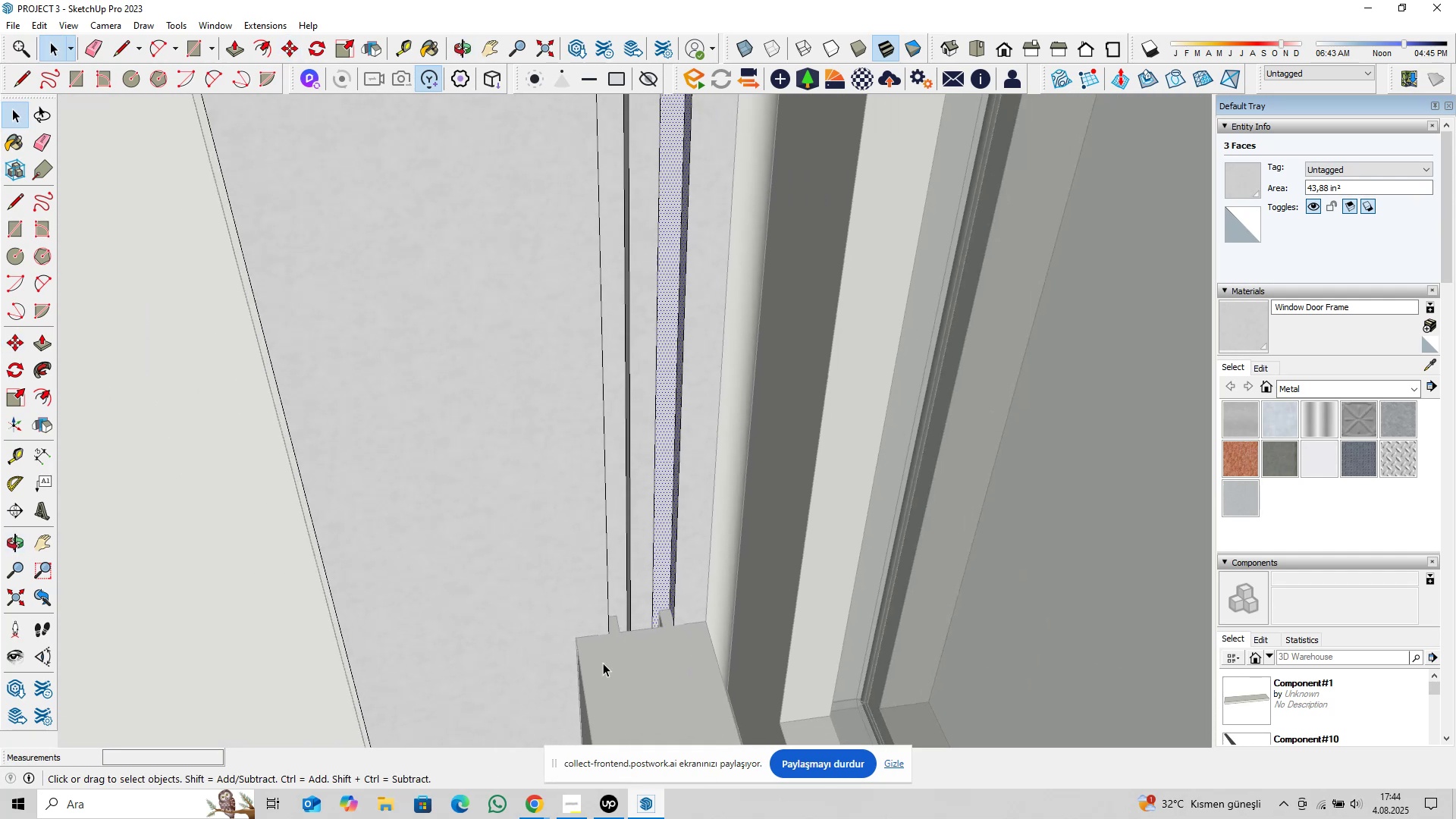 
hold_key(key=ShiftLeft, duration=0.38)
 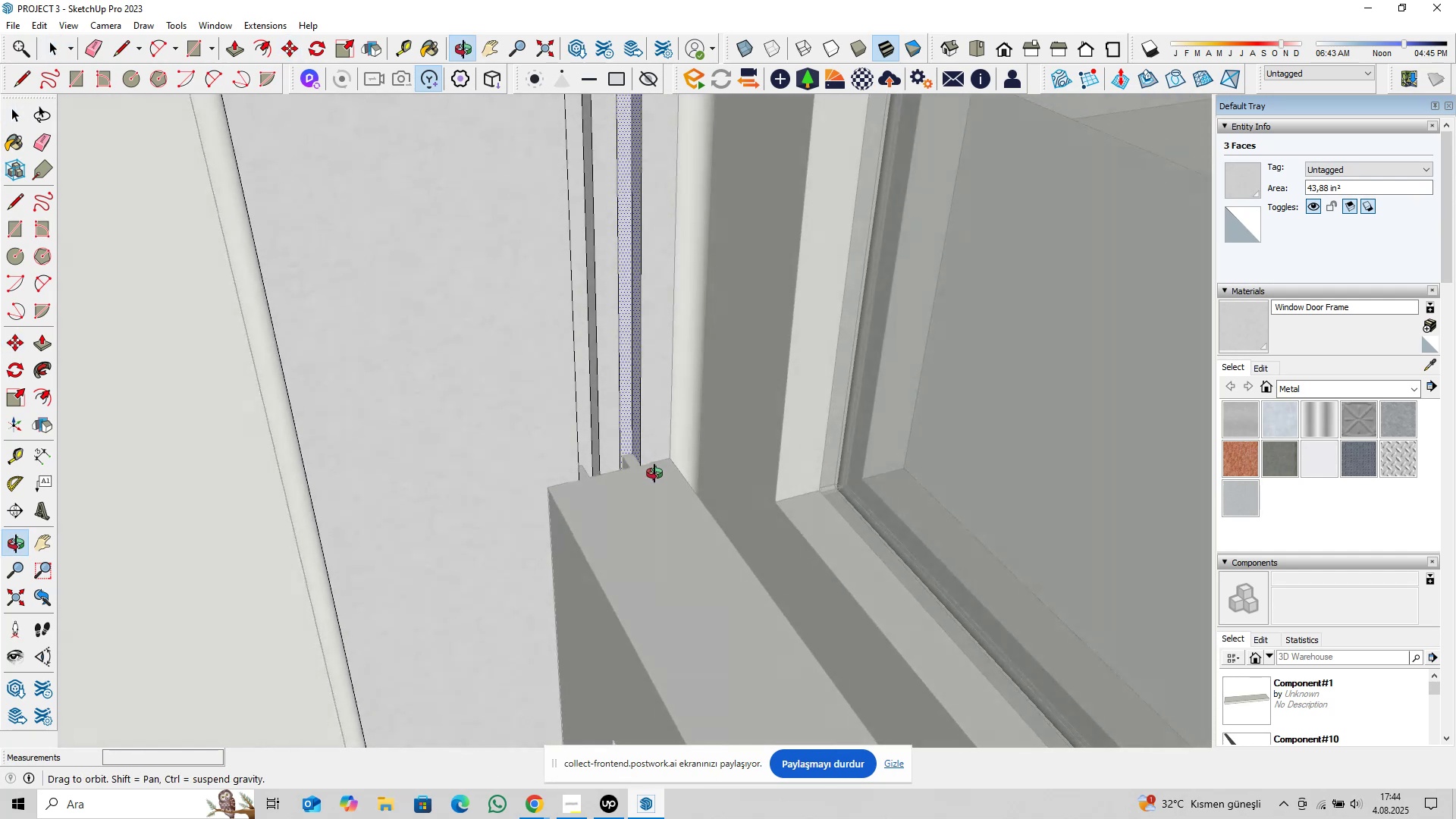 
scroll: coordinate [586, 469], scroll_direction: up, amount: 3.0
 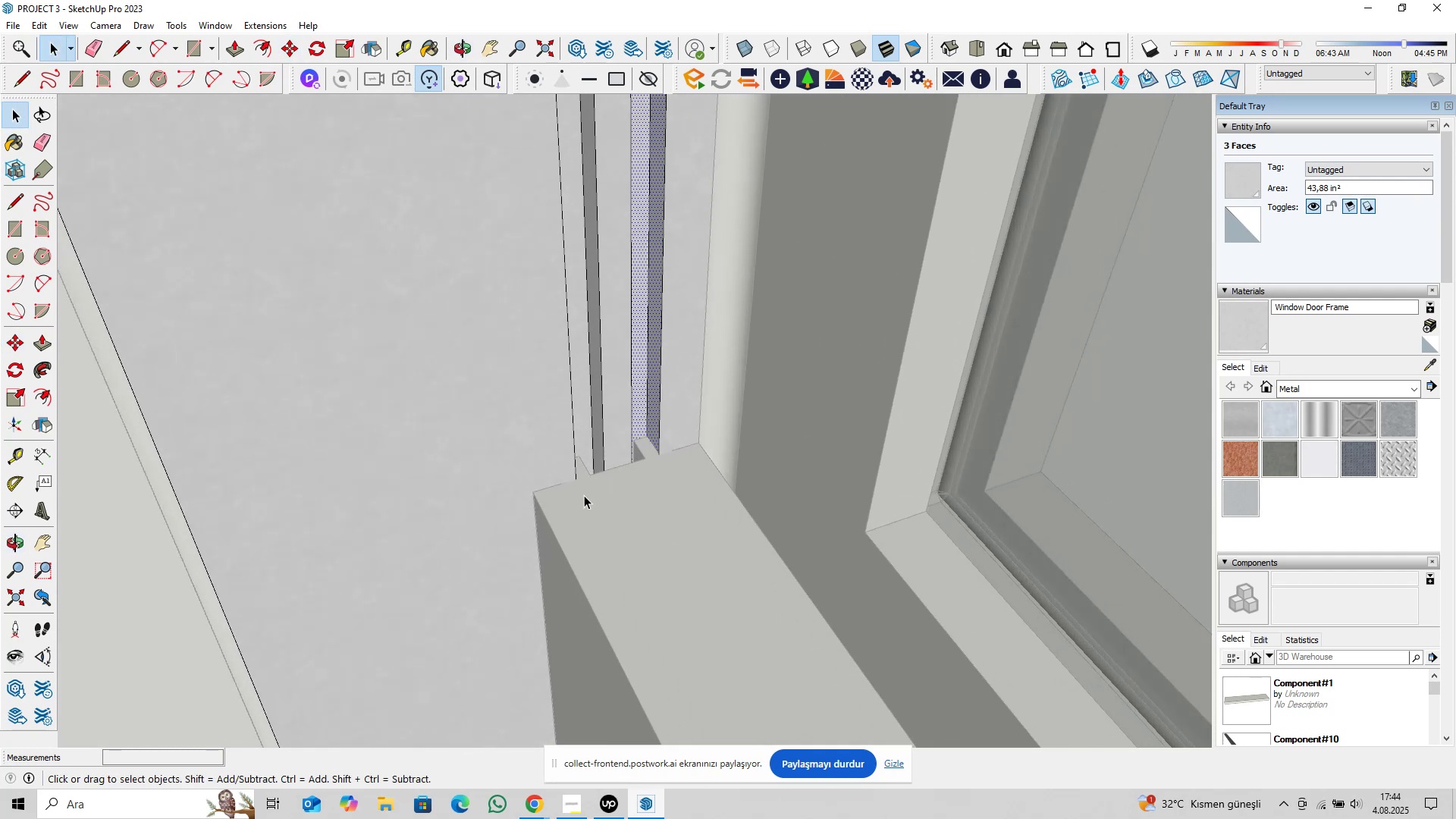 
key(Escape)
 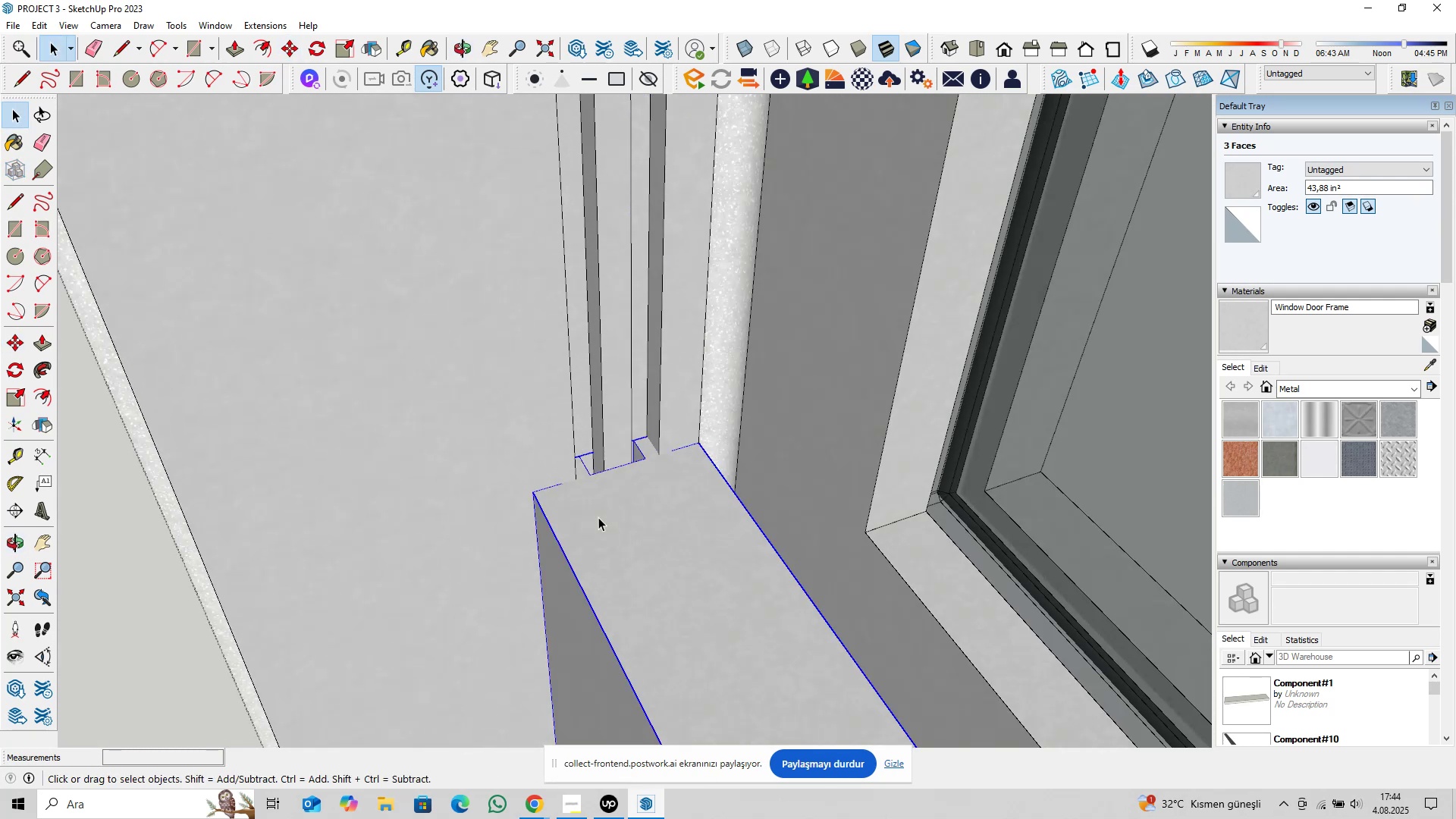 
double_click([598, 517])
 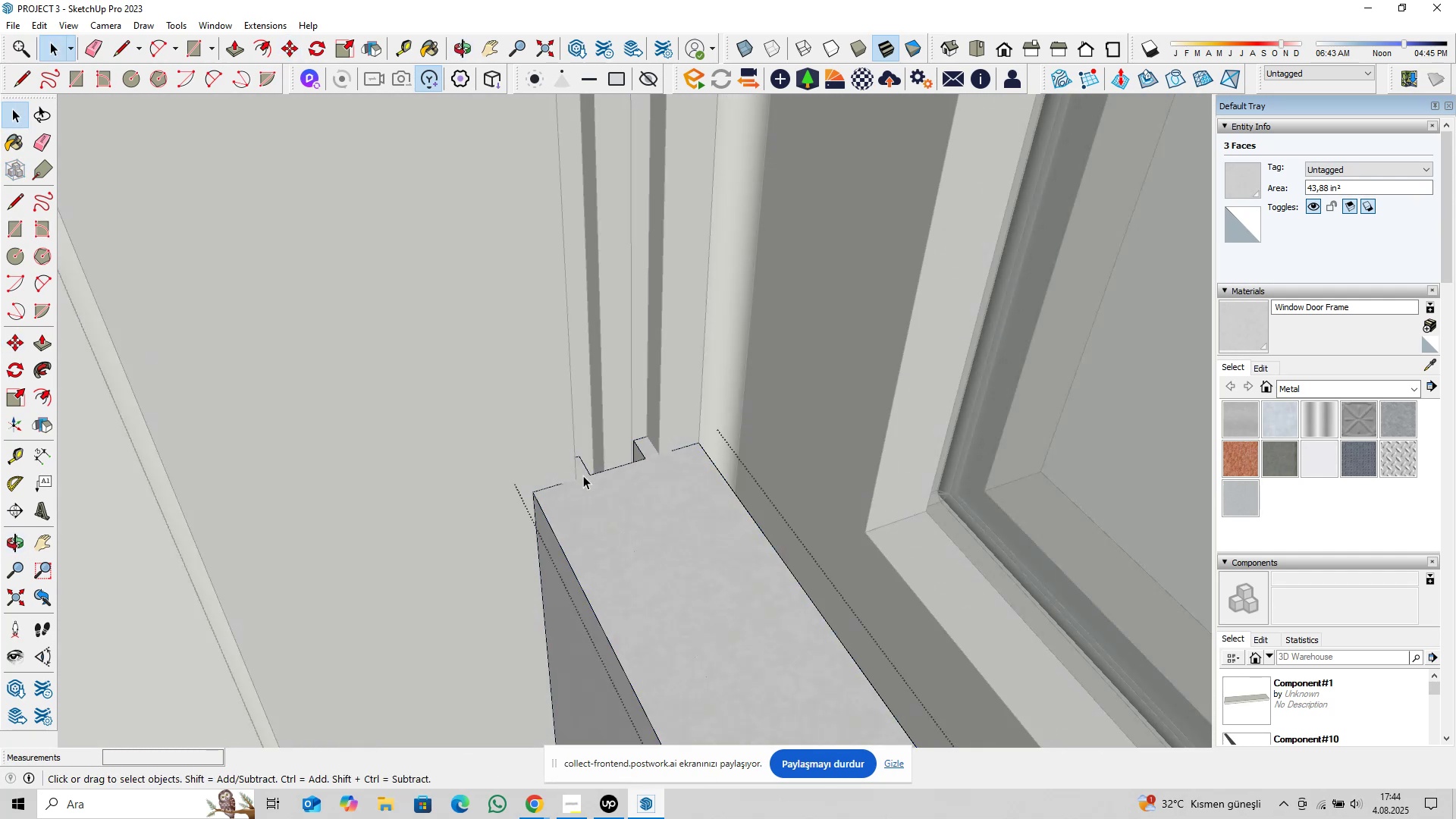 
scroll: coordinate [581, 471], scroll_direction: up, amount: 6.0
 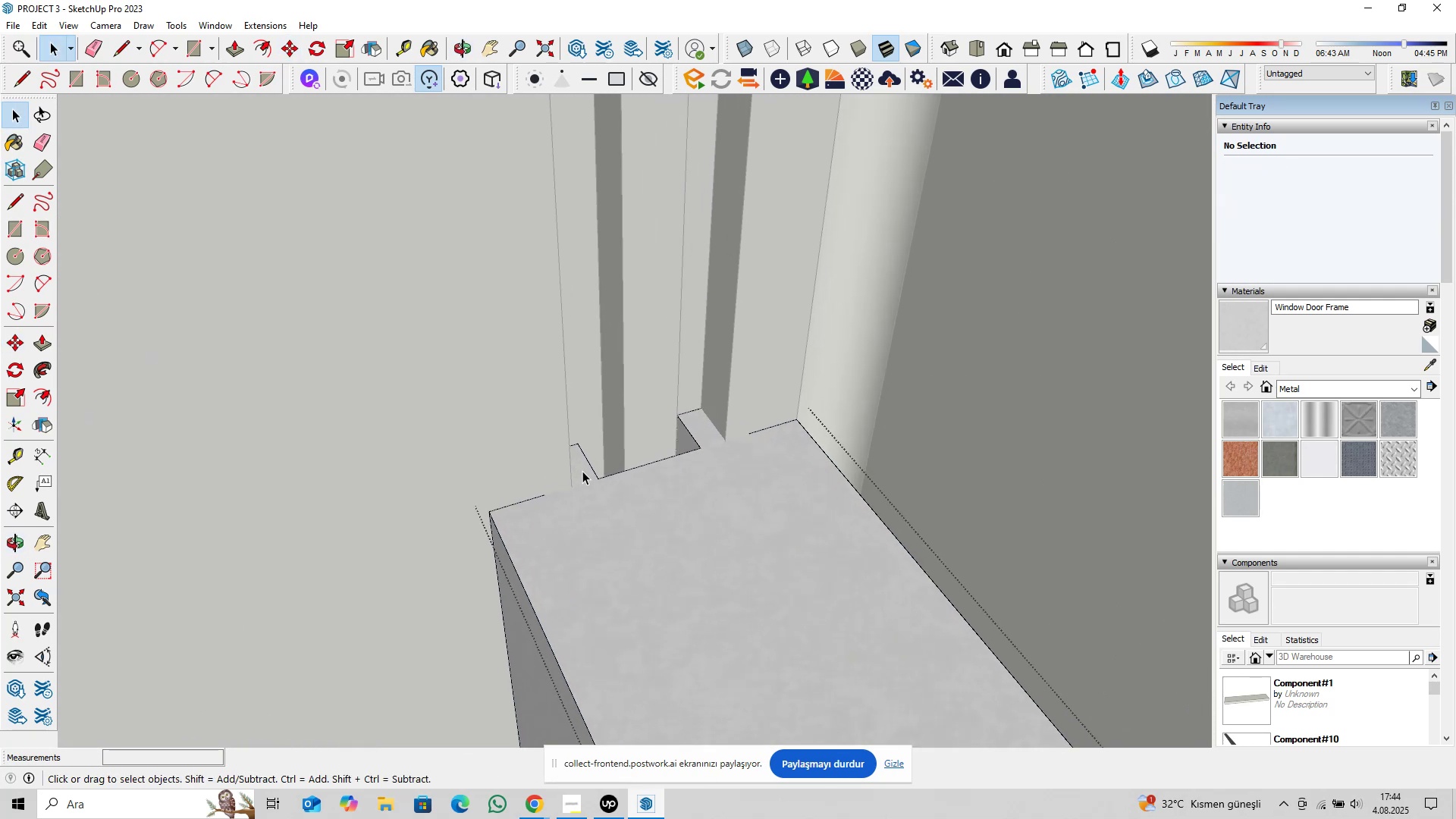 
left_click([582, 471])
 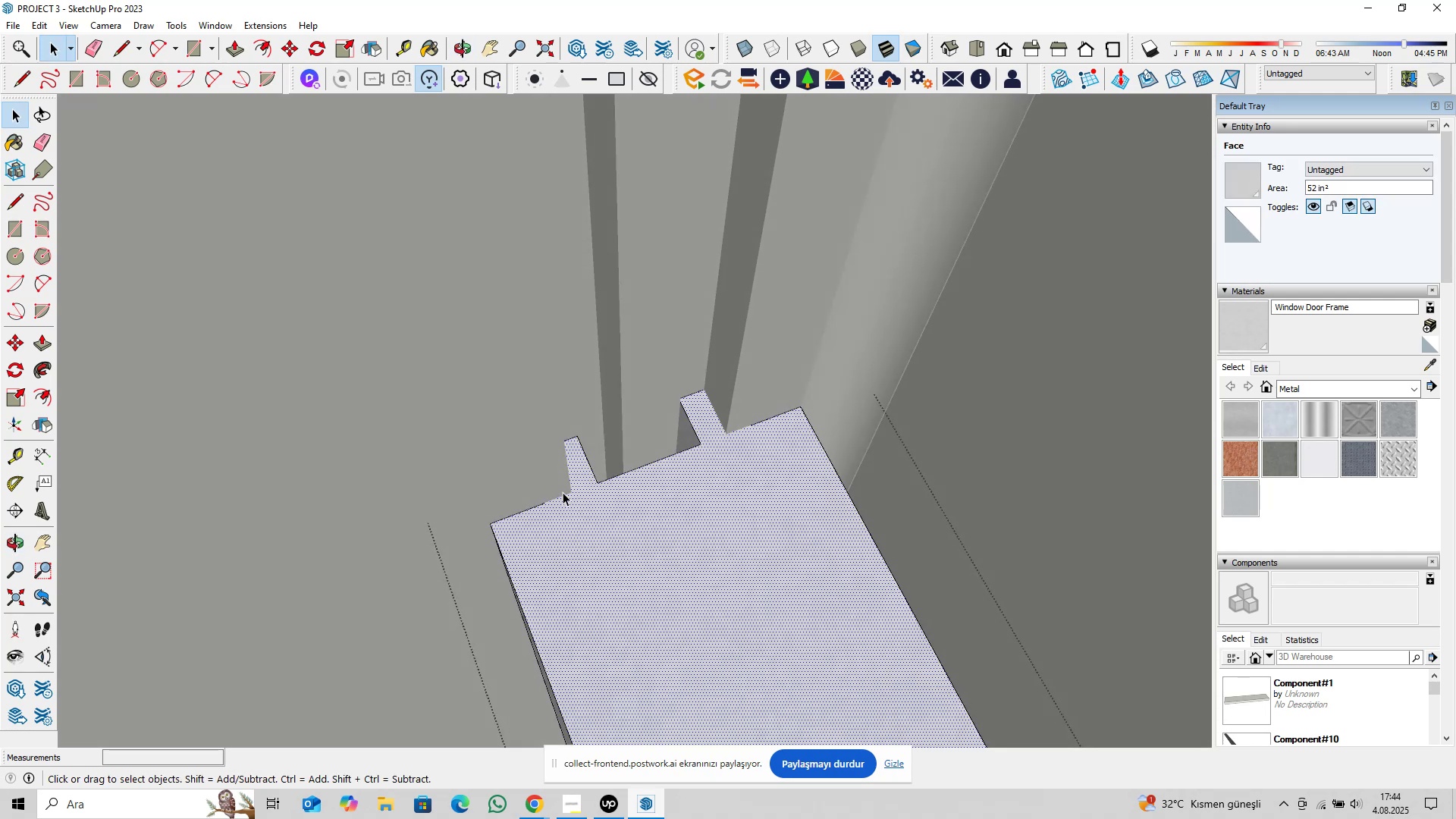 
hold_key(key=ShiftLeft, duration=0.36)
 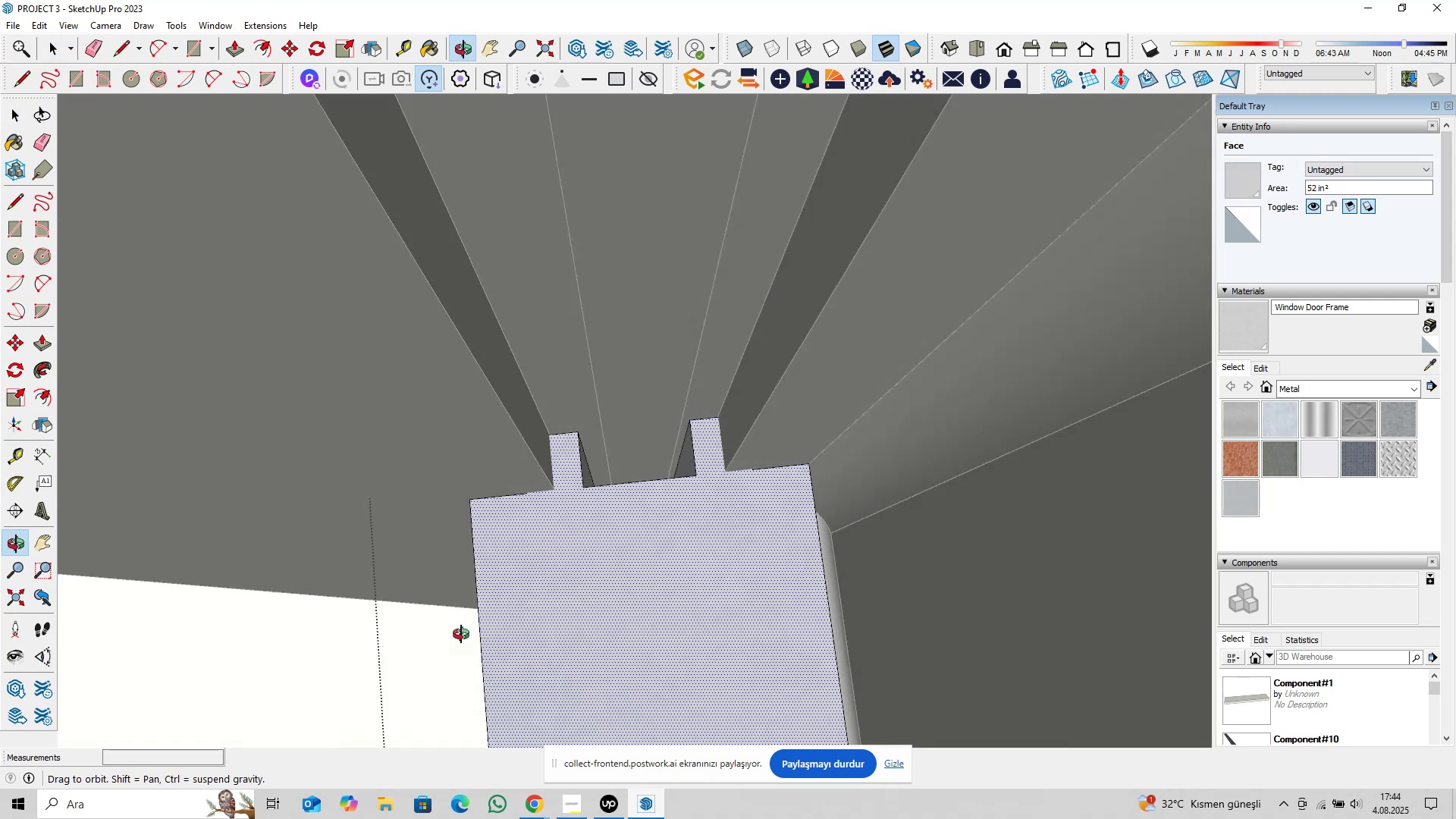 
hold_key(key=ShiftLeft, duration=0.58)
 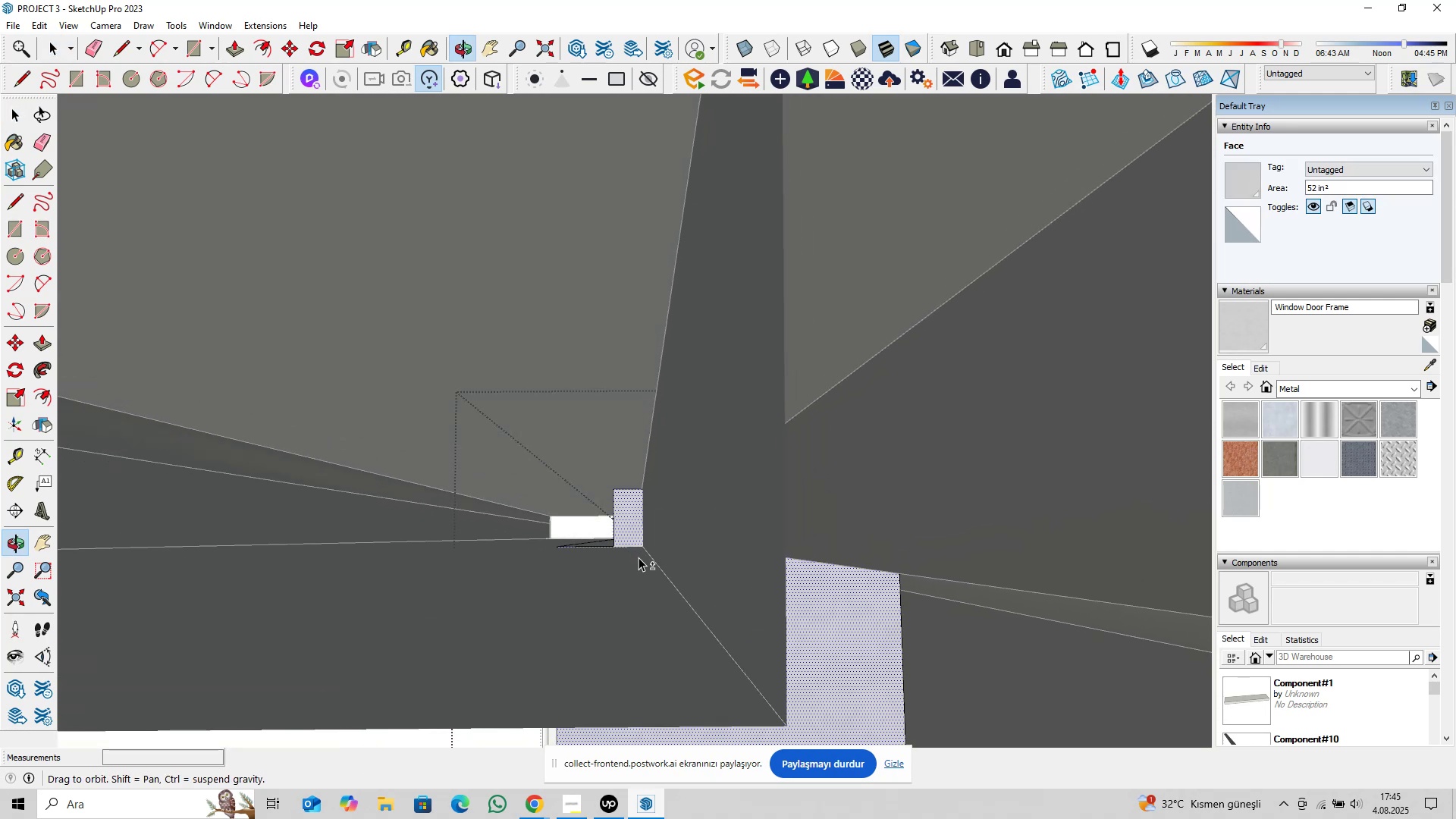 
left_click_drag(start_coordinate=[538, 446], to_coordinate=[681, 604])
 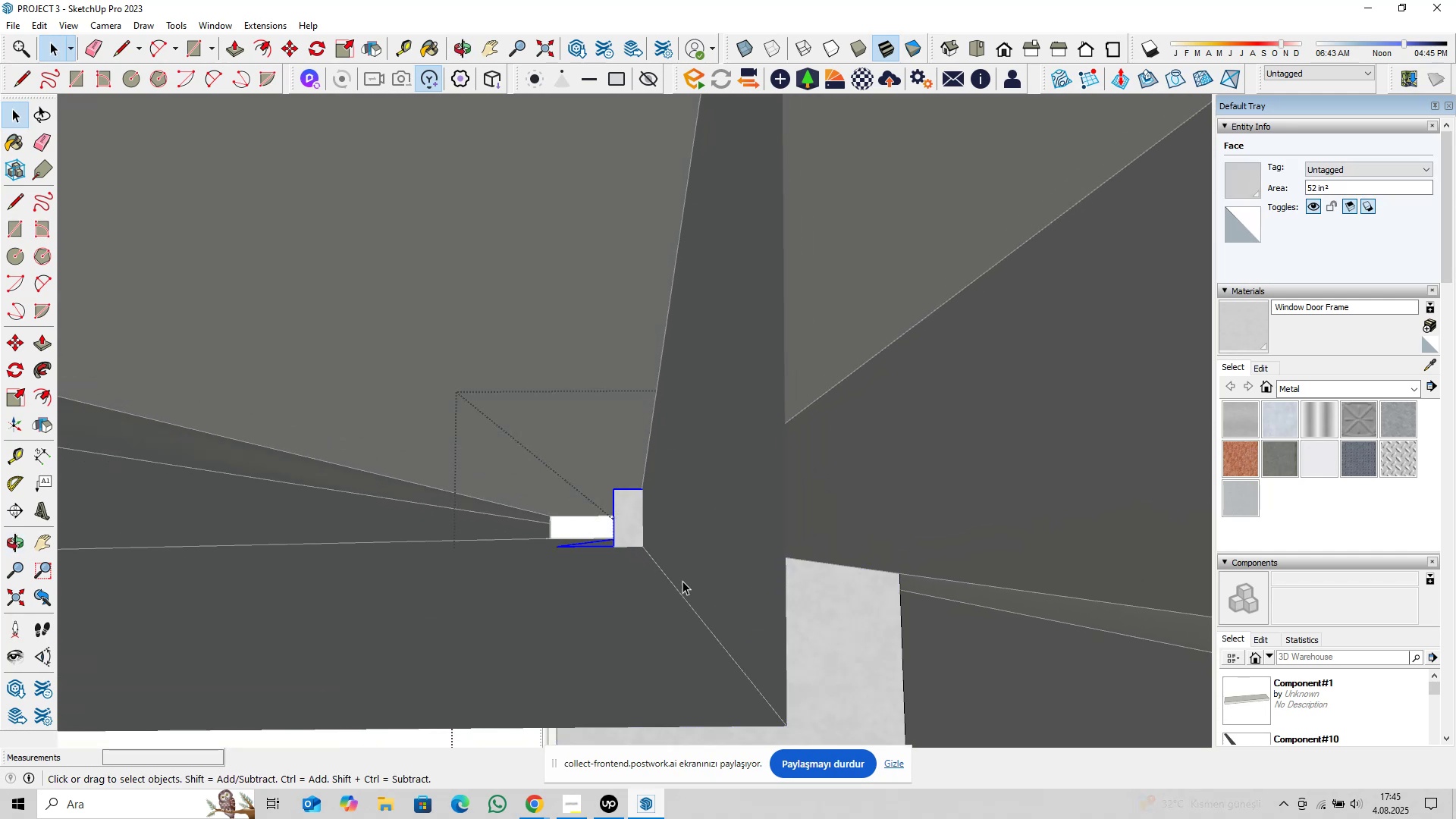 
hold_key(key=ShiftLeft, duration=1.29)
 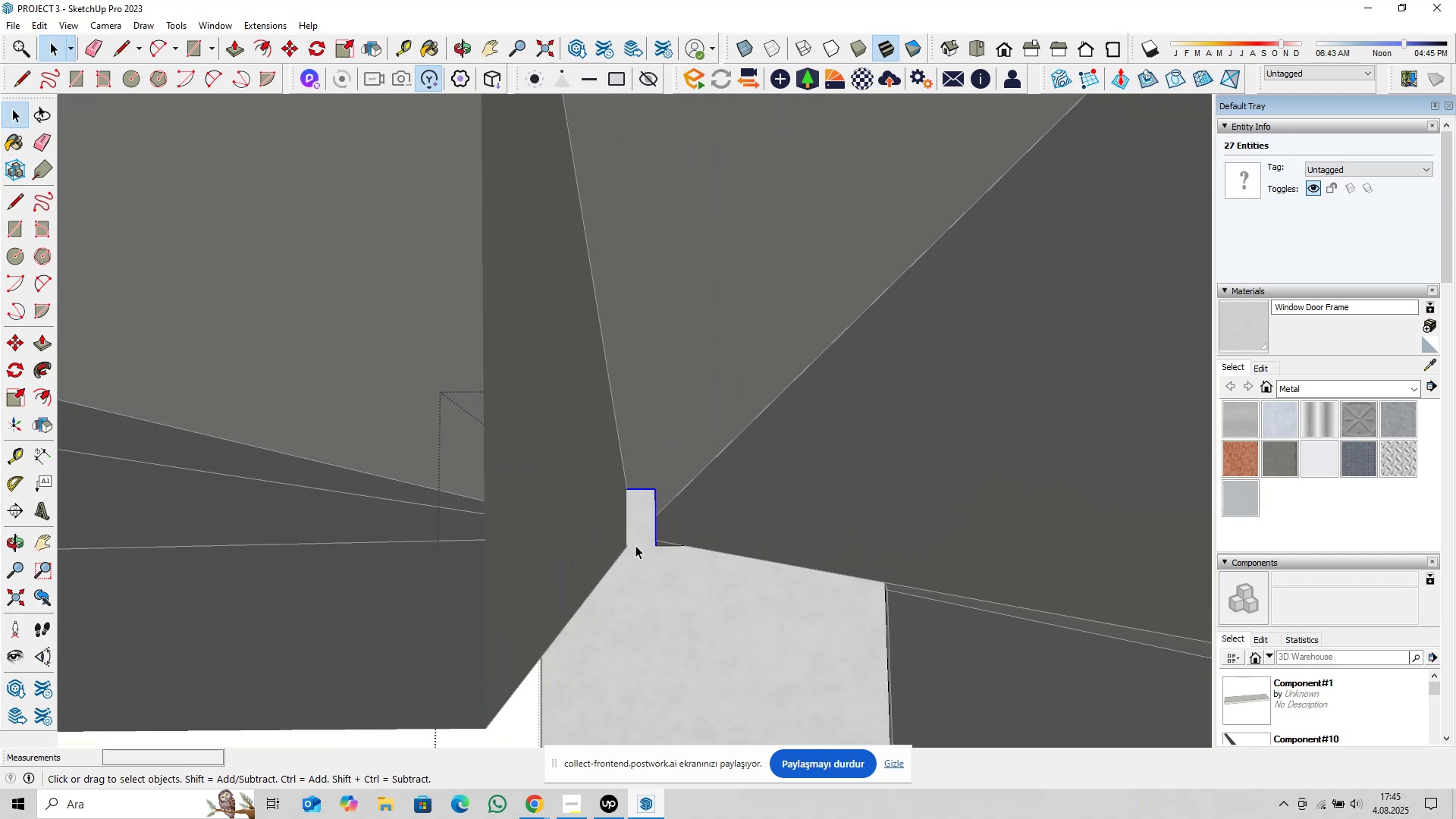 
hold_key(key=ShiftLeft, duration=0.95)
 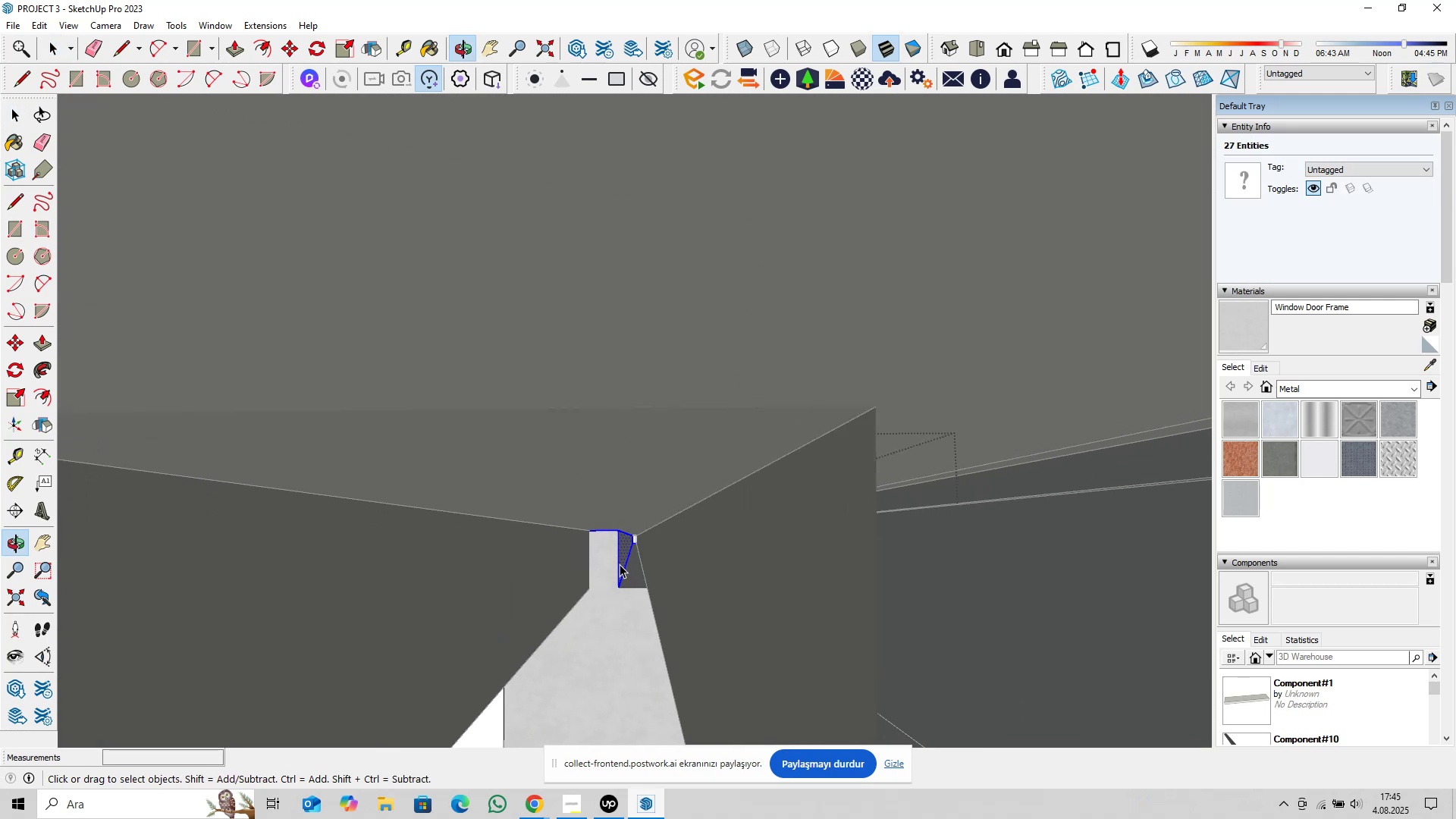 
scroll: coordinate [620, 560], scroll_direction: up, amount: 2.0
 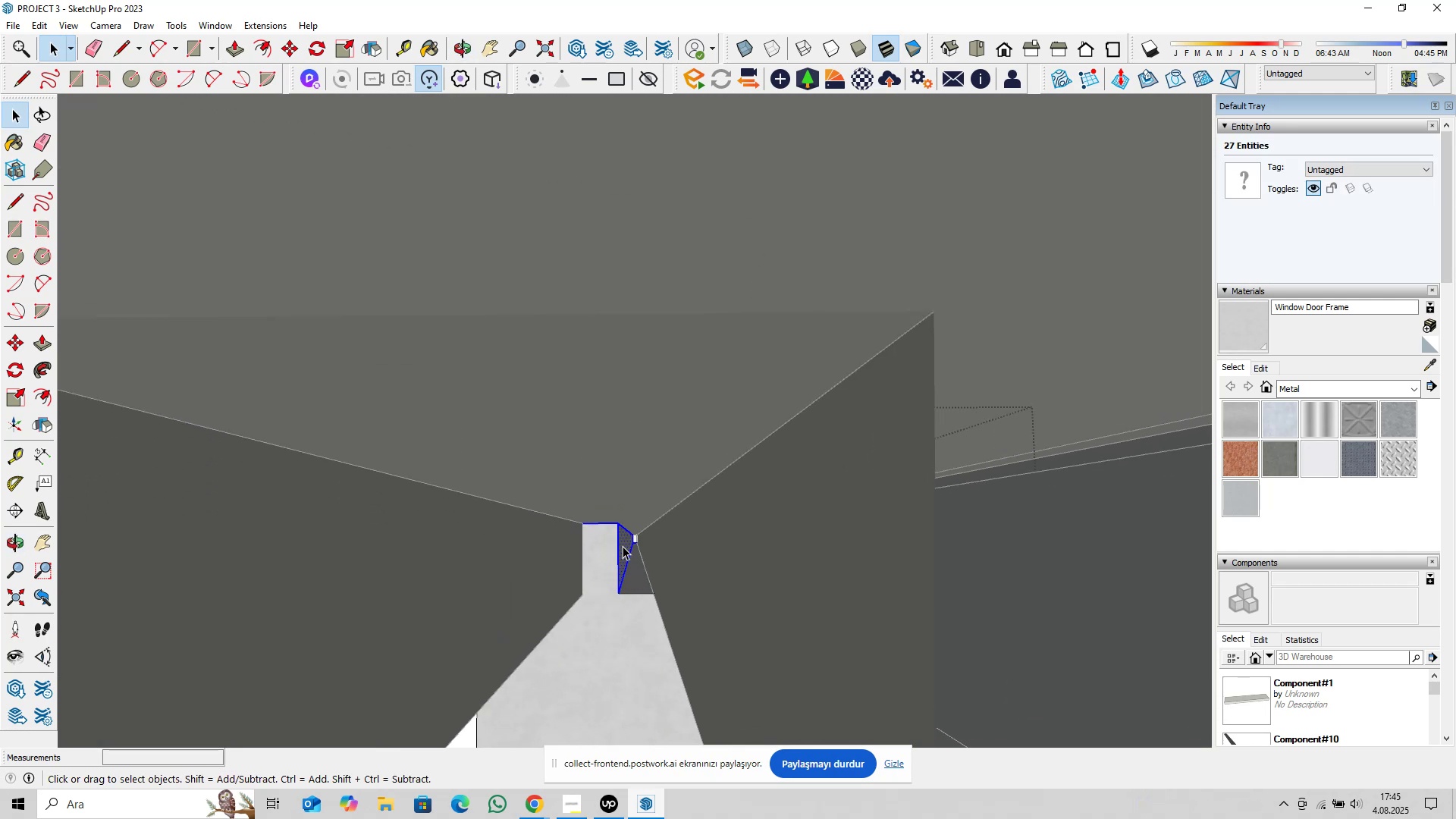 
left_click([623, 546])
 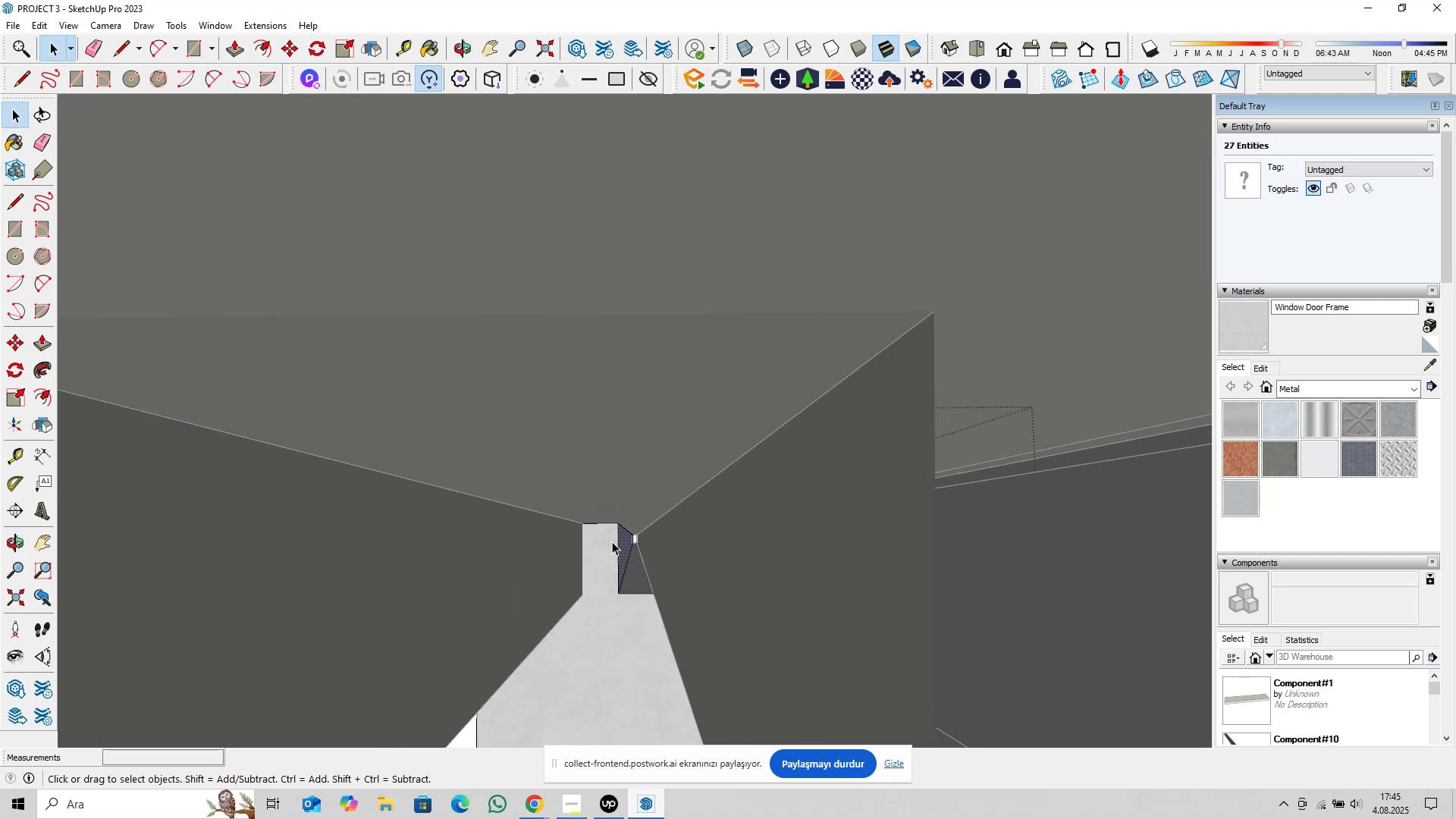 
scroll: coordinate [607, 540], scroll_direction: up, amount: 5.0
 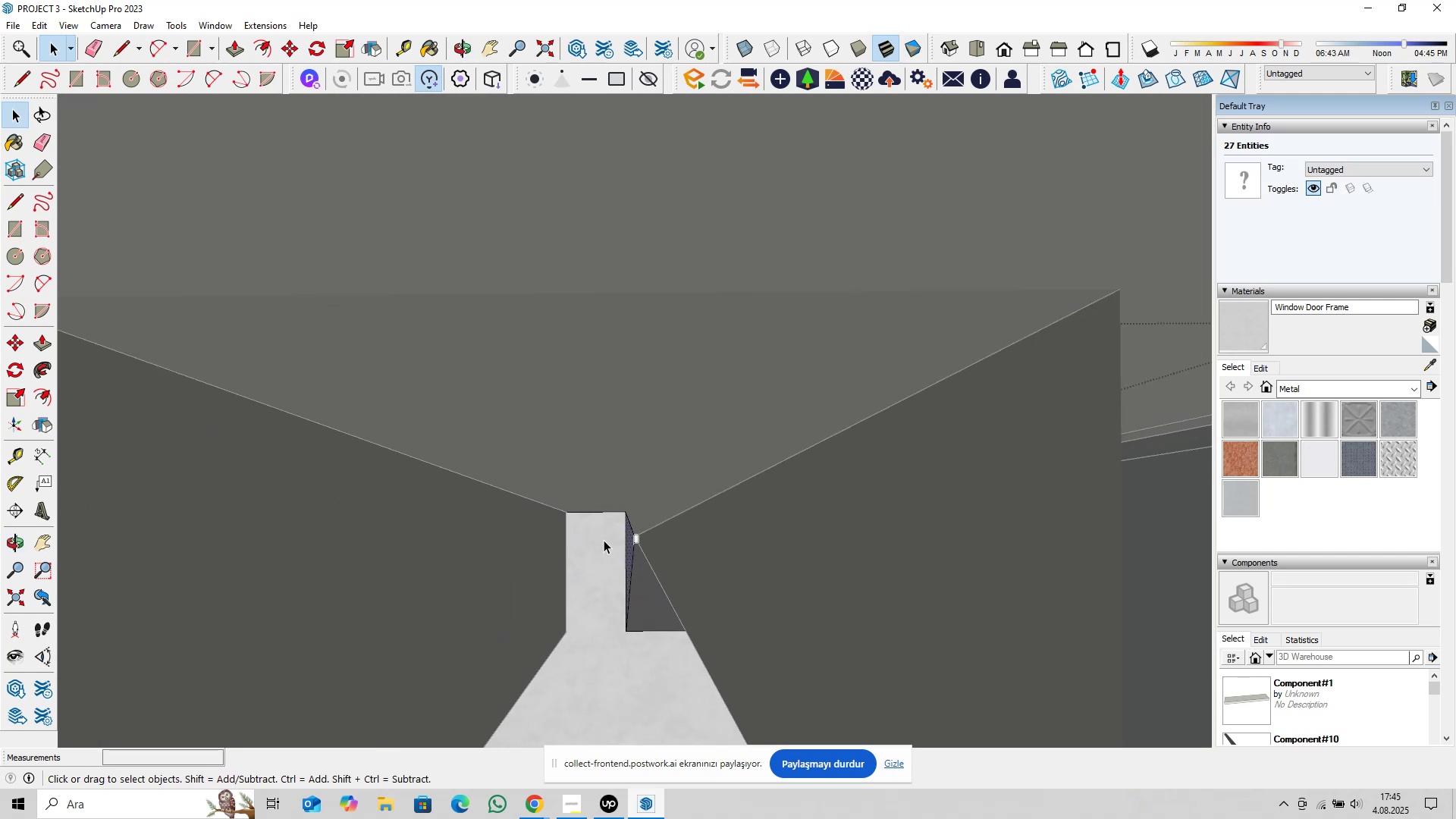 
hold_key(key=ShiftLeft, duration=0.67)
 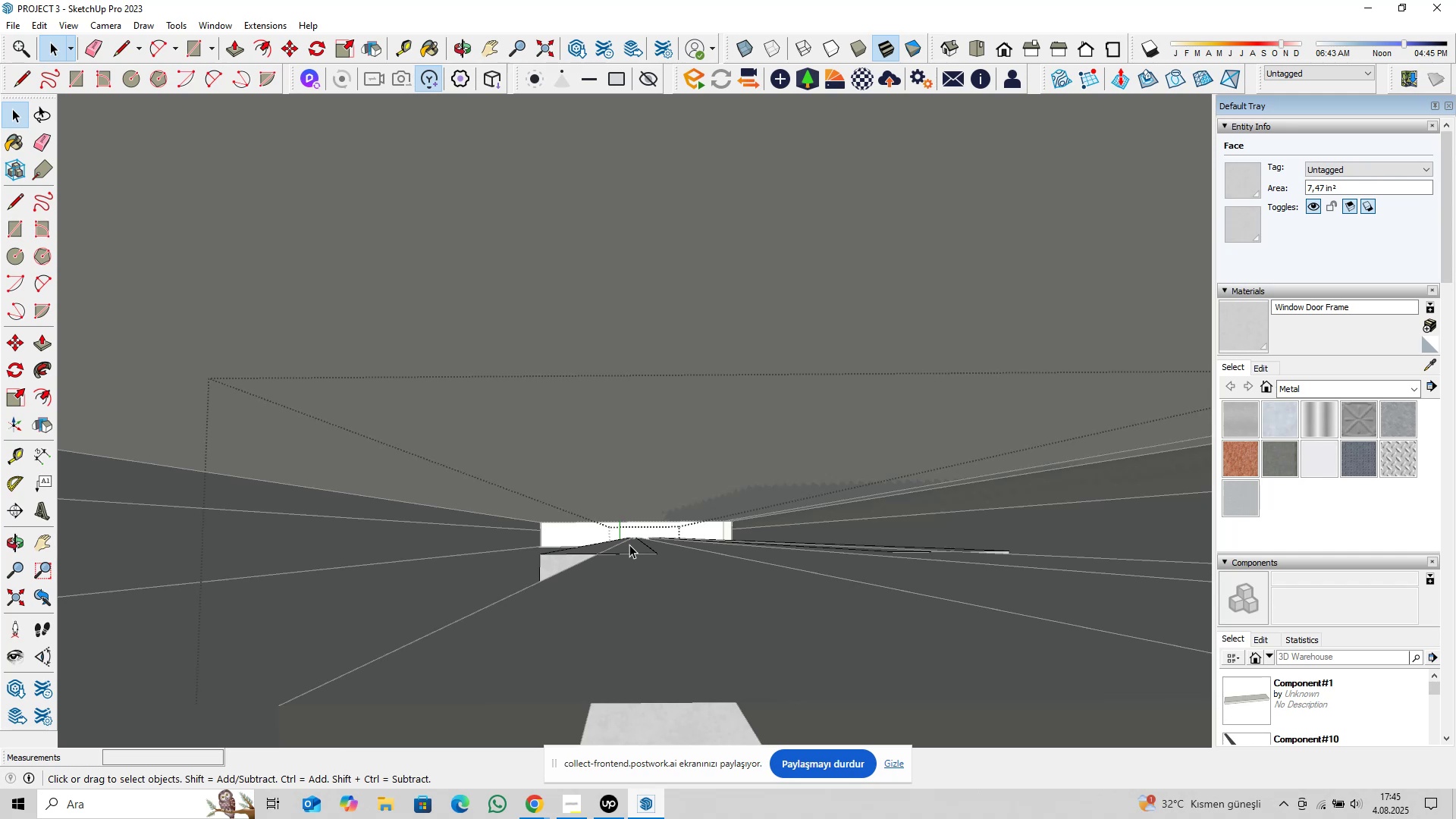 
hold_key(key=ControlLeft, duration=0.34)
left_click([630, 544])
 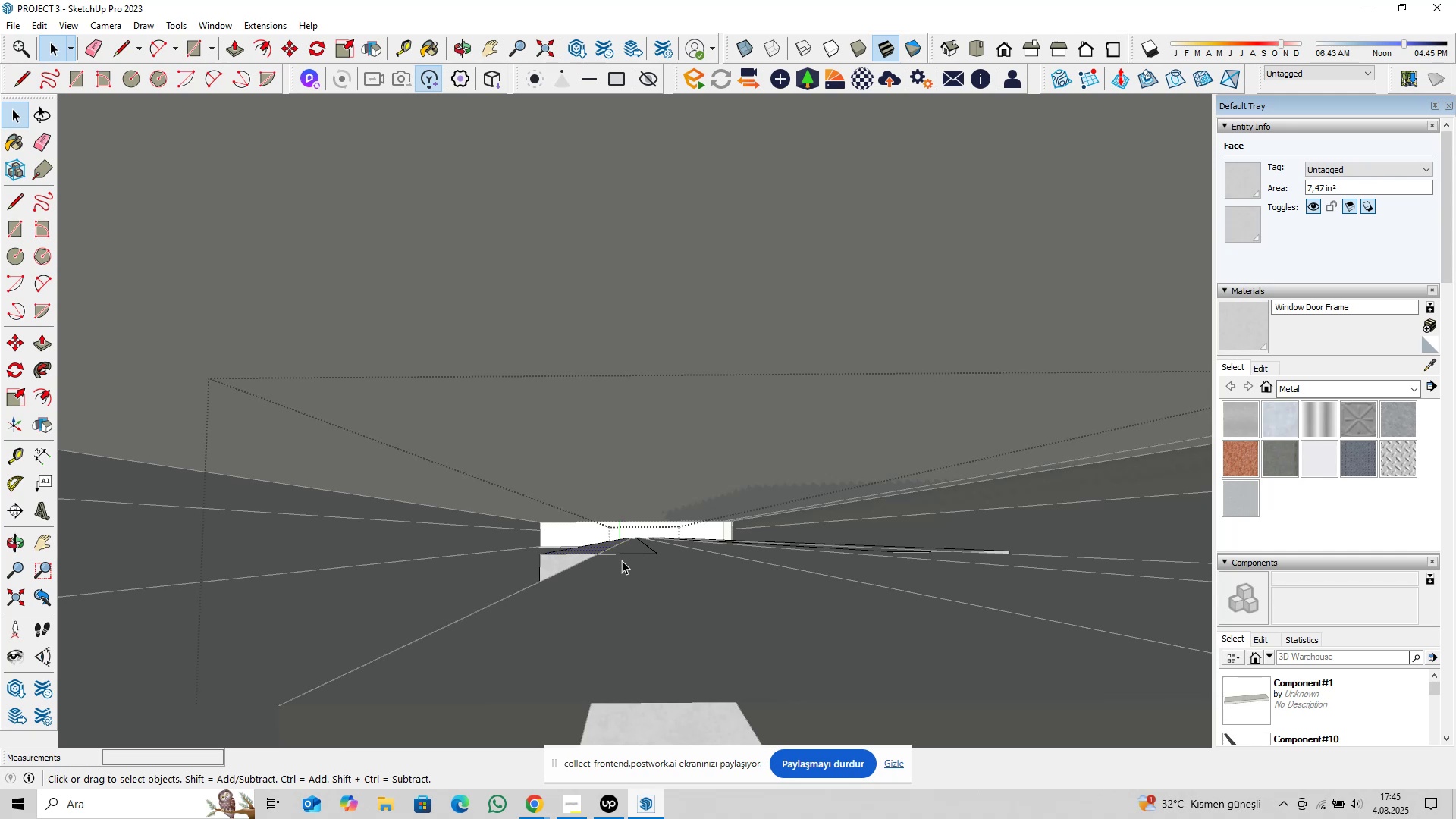 
hold_key(key=ShiftLeft, duration=0.63)
 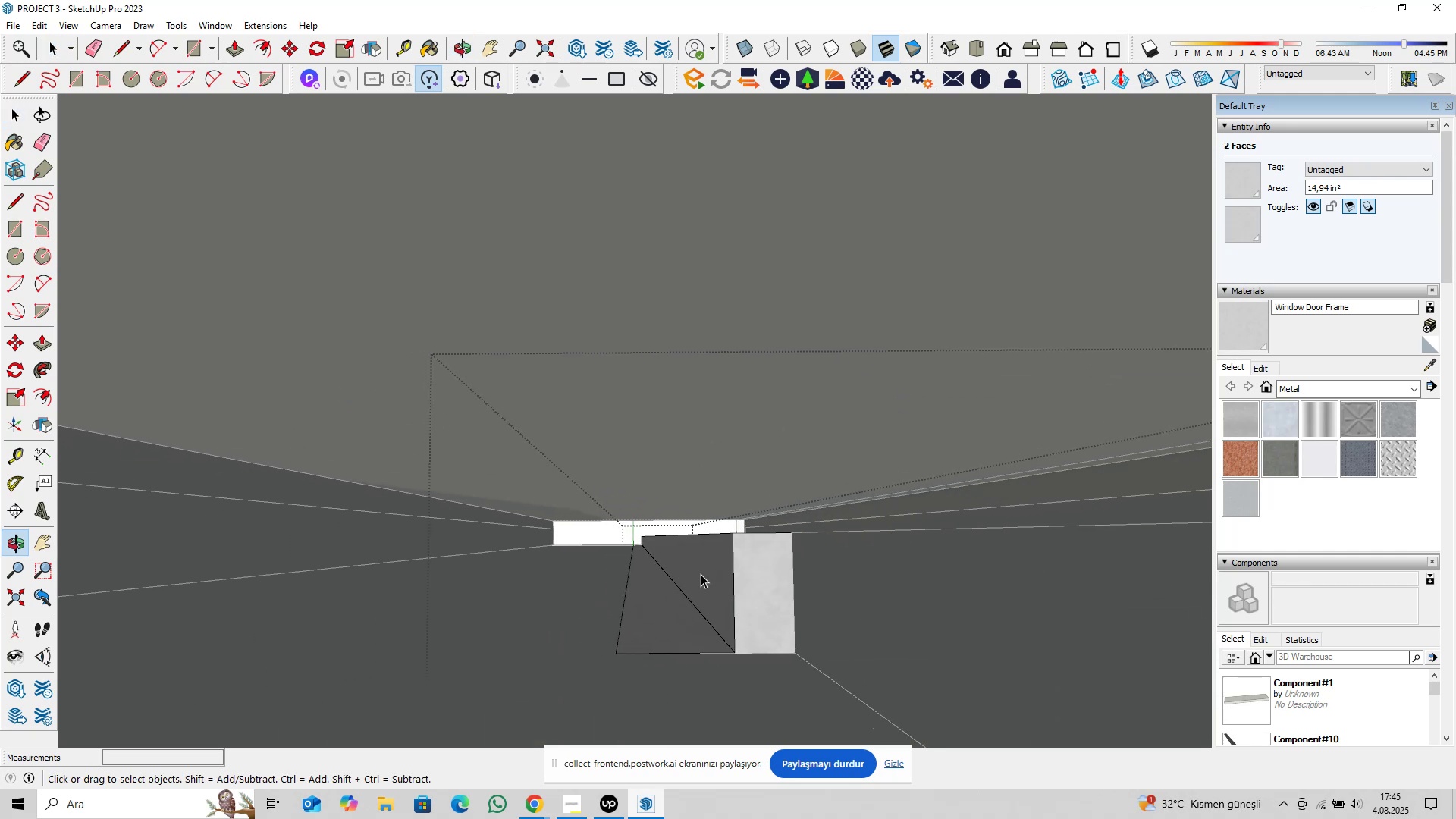 
key(Control+ControlLeft)
 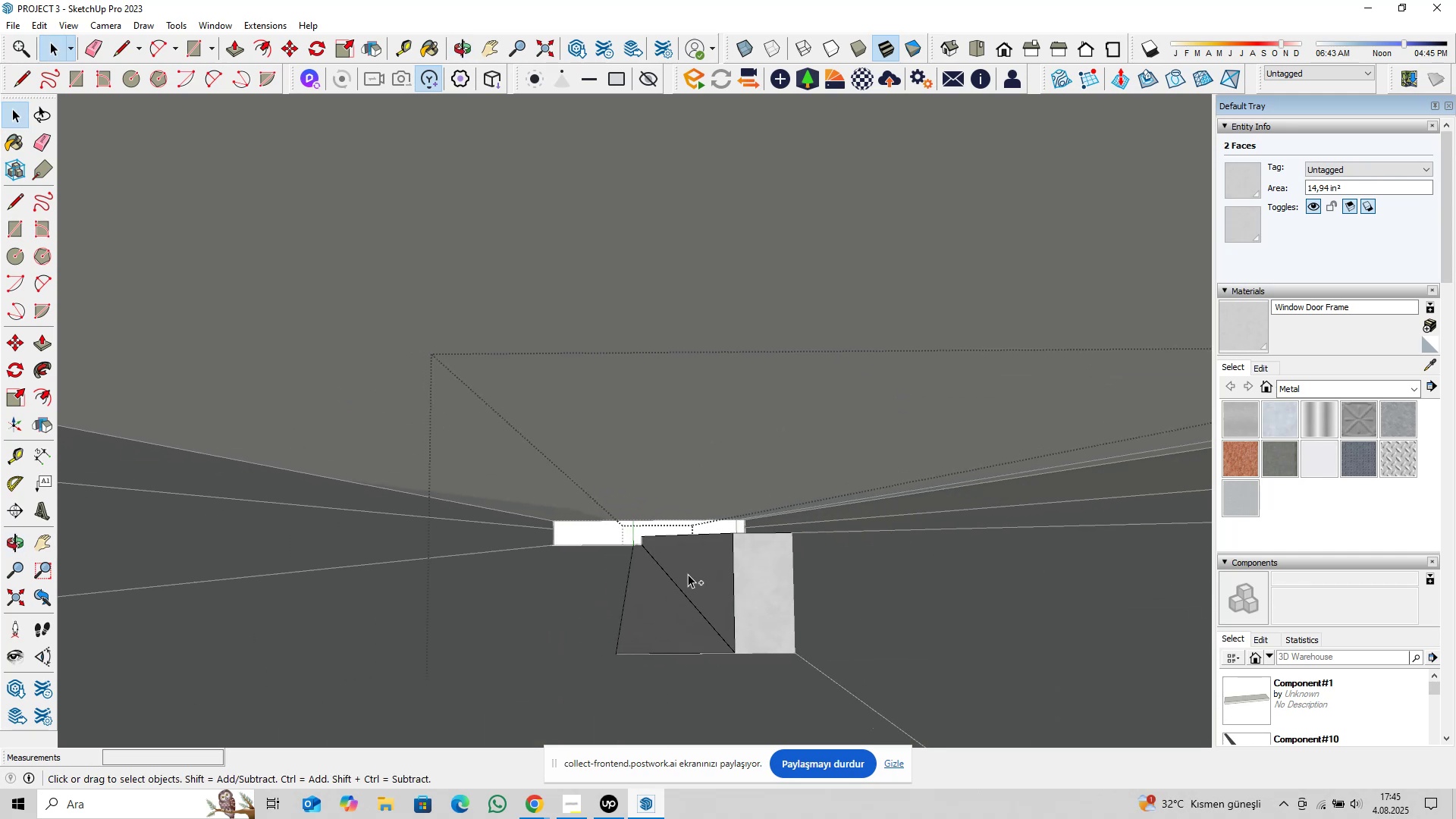 
left_click([688, 574])
 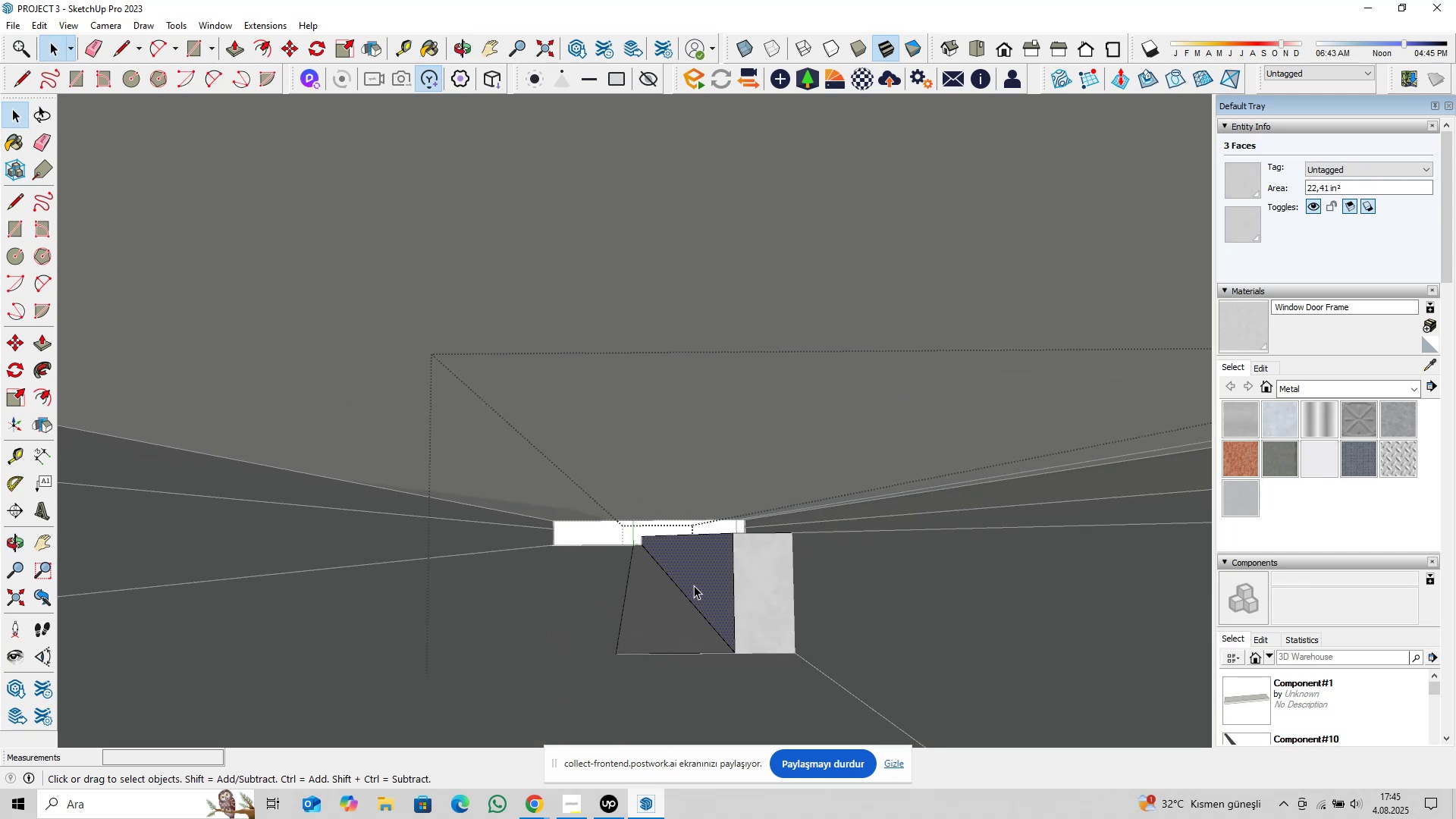 
hold_key(key=ShiftLeft, duration=1.11)
 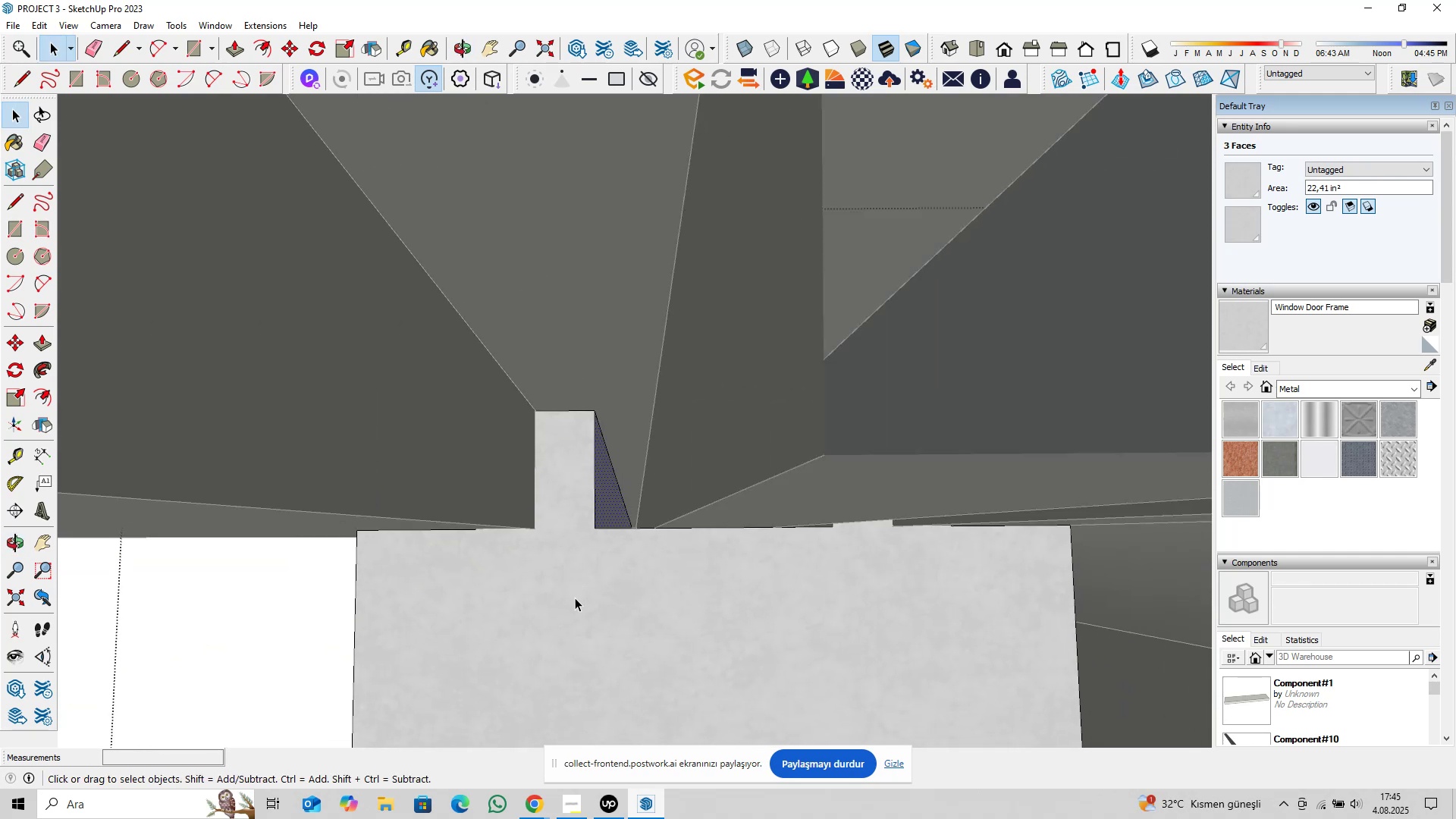 
key(M)
 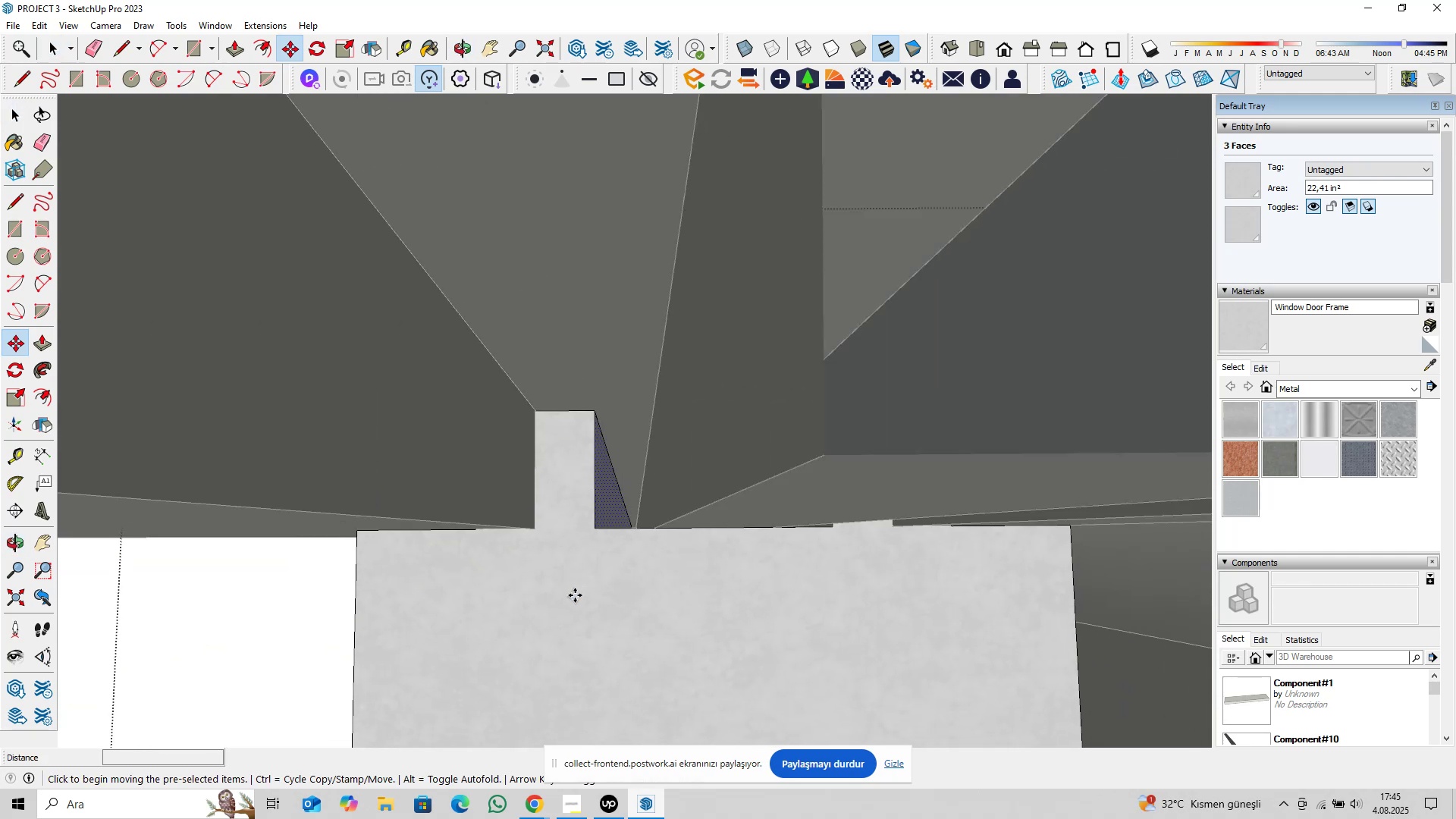 
left_click([575, 595])
 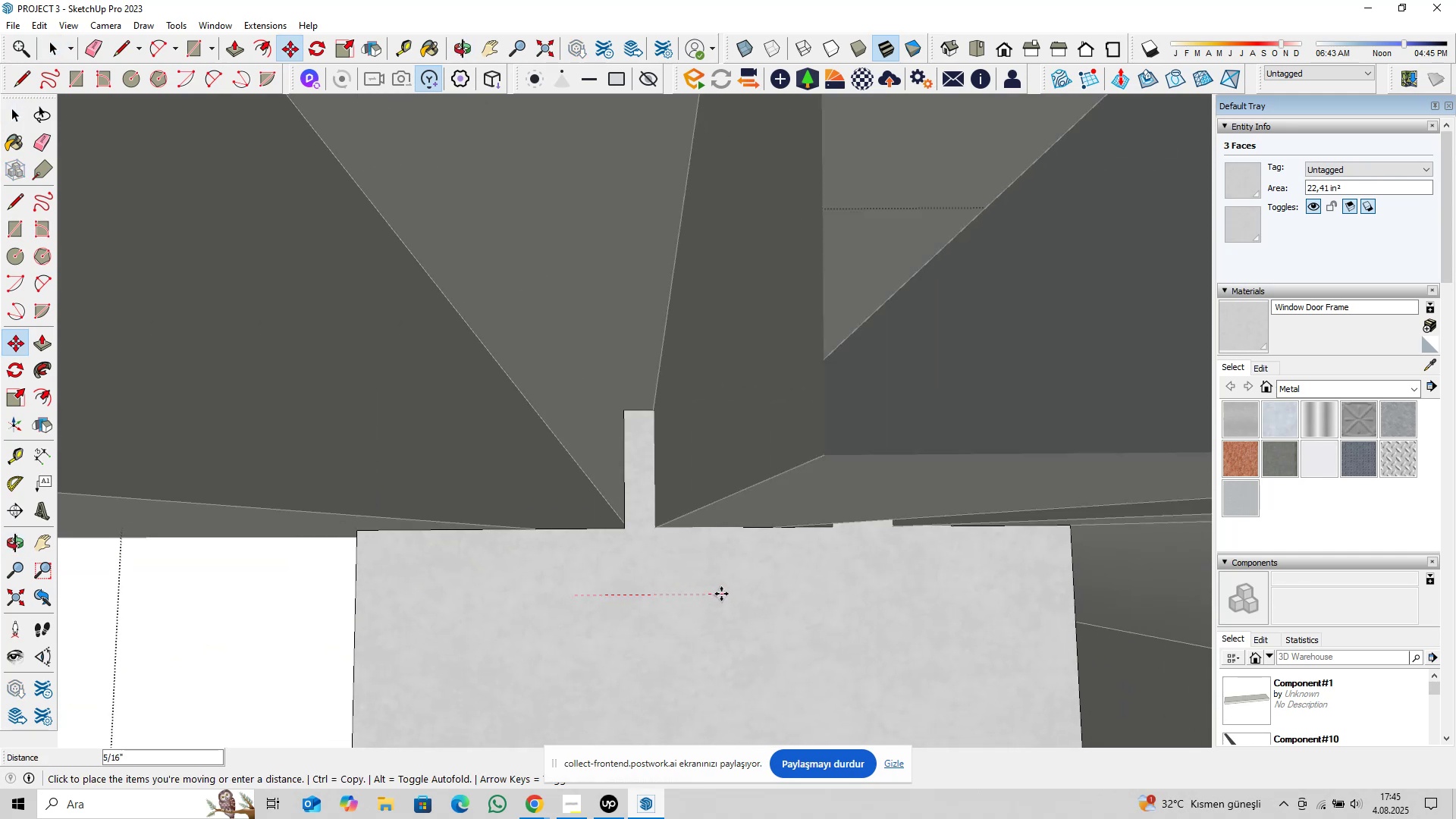 
type(0,125)
 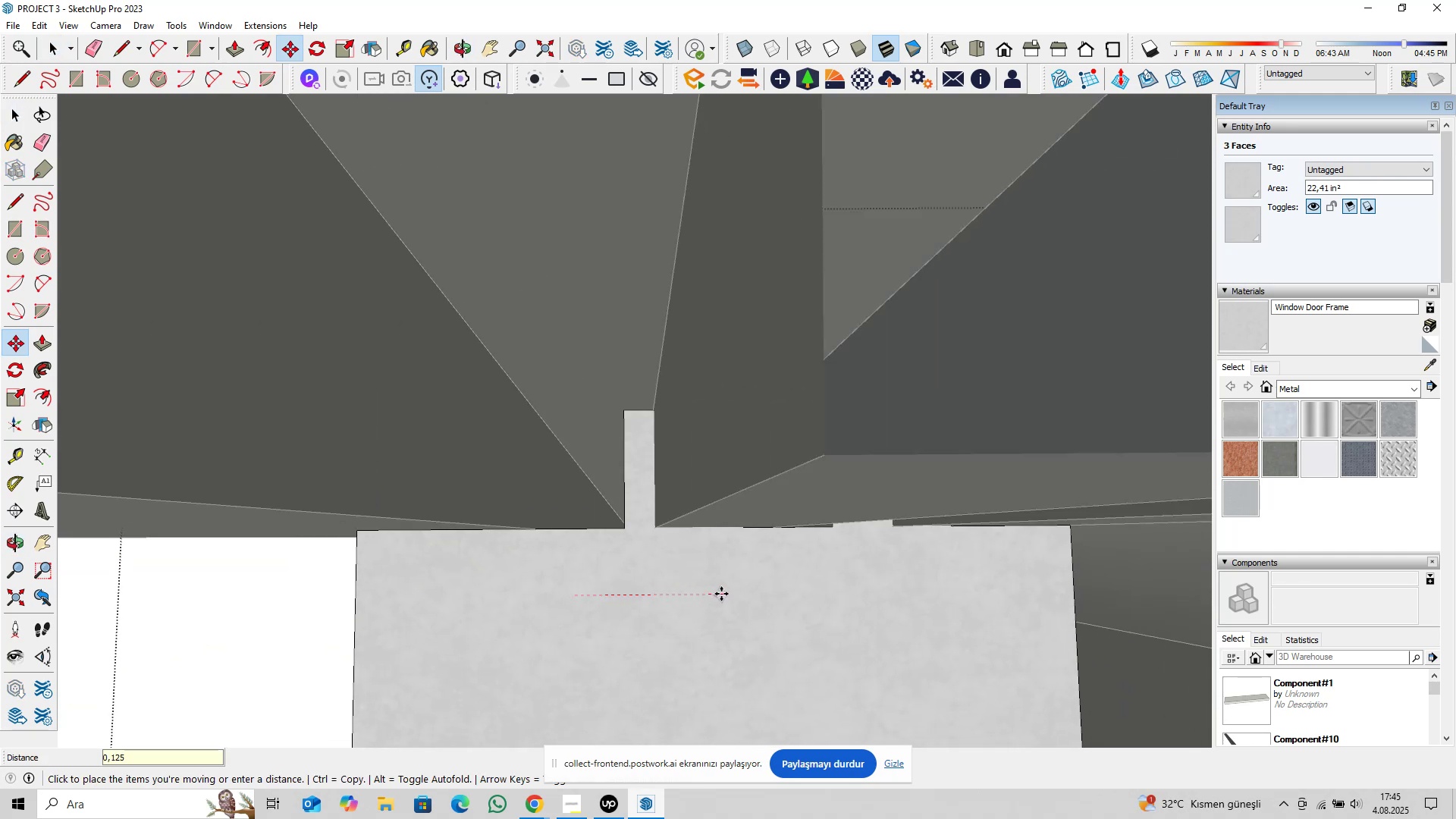 
key(Enter)
 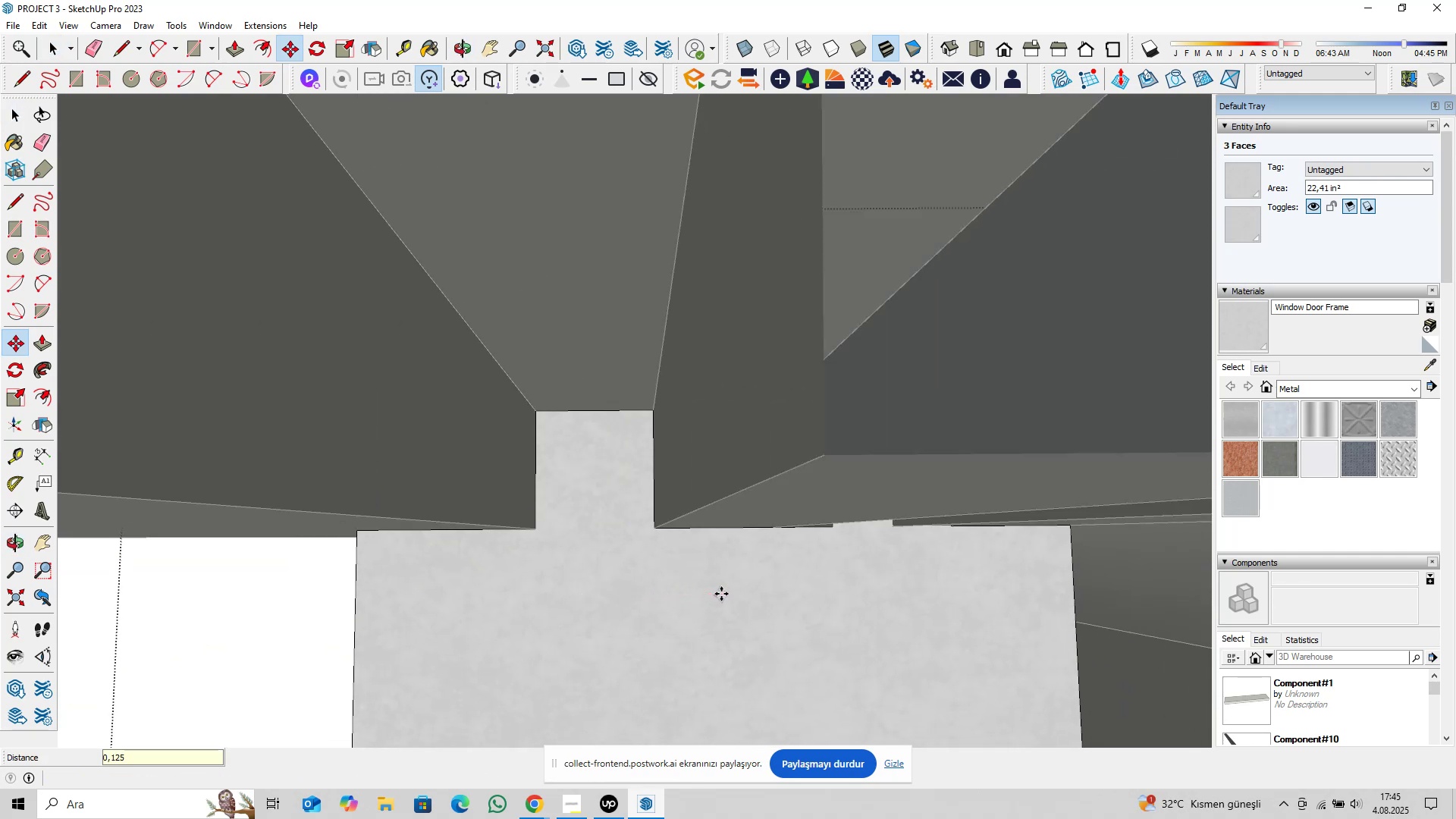 
key(Space)
 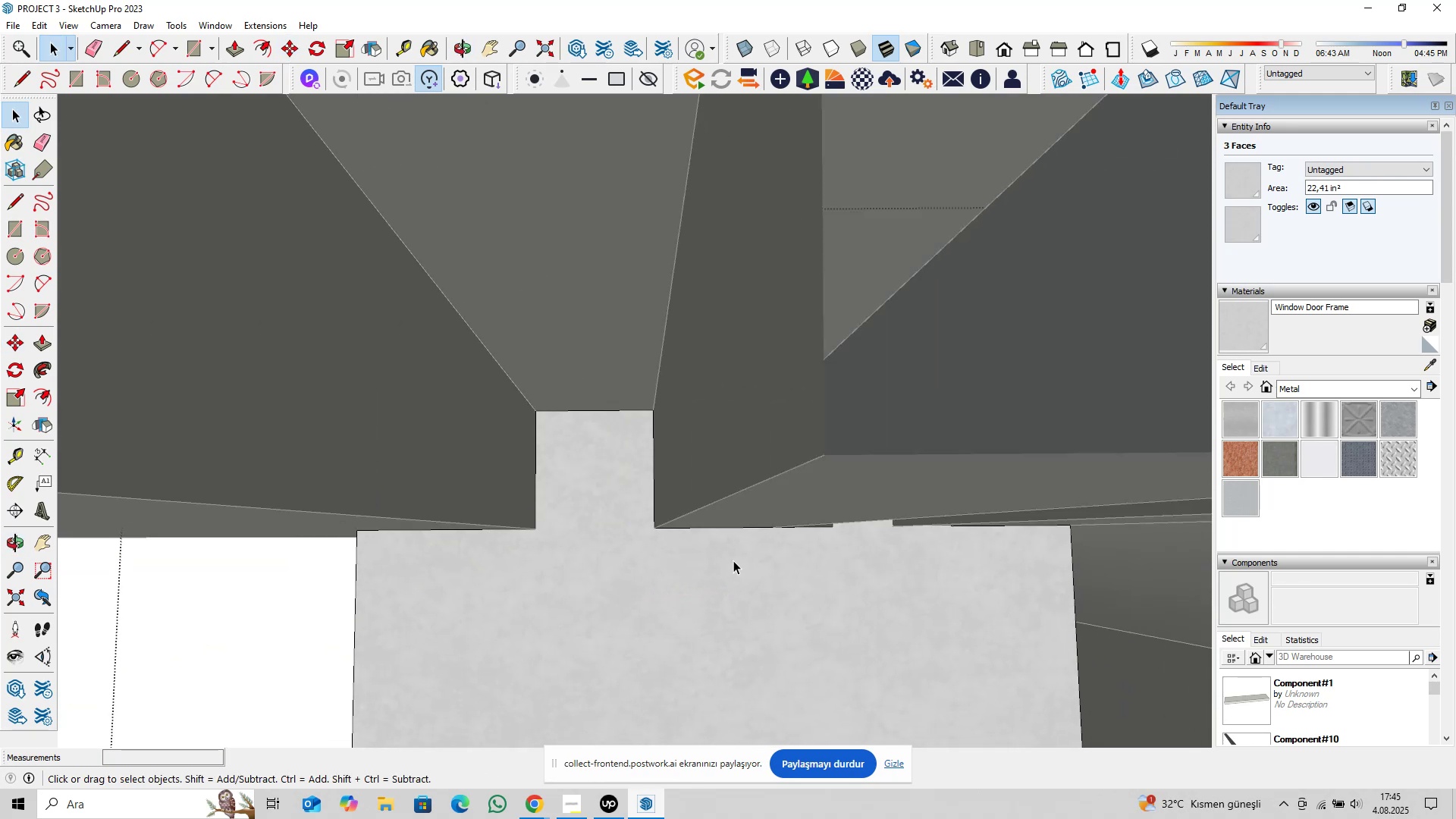 
hold_key(key=ShiftLeft, duration=1.1)
 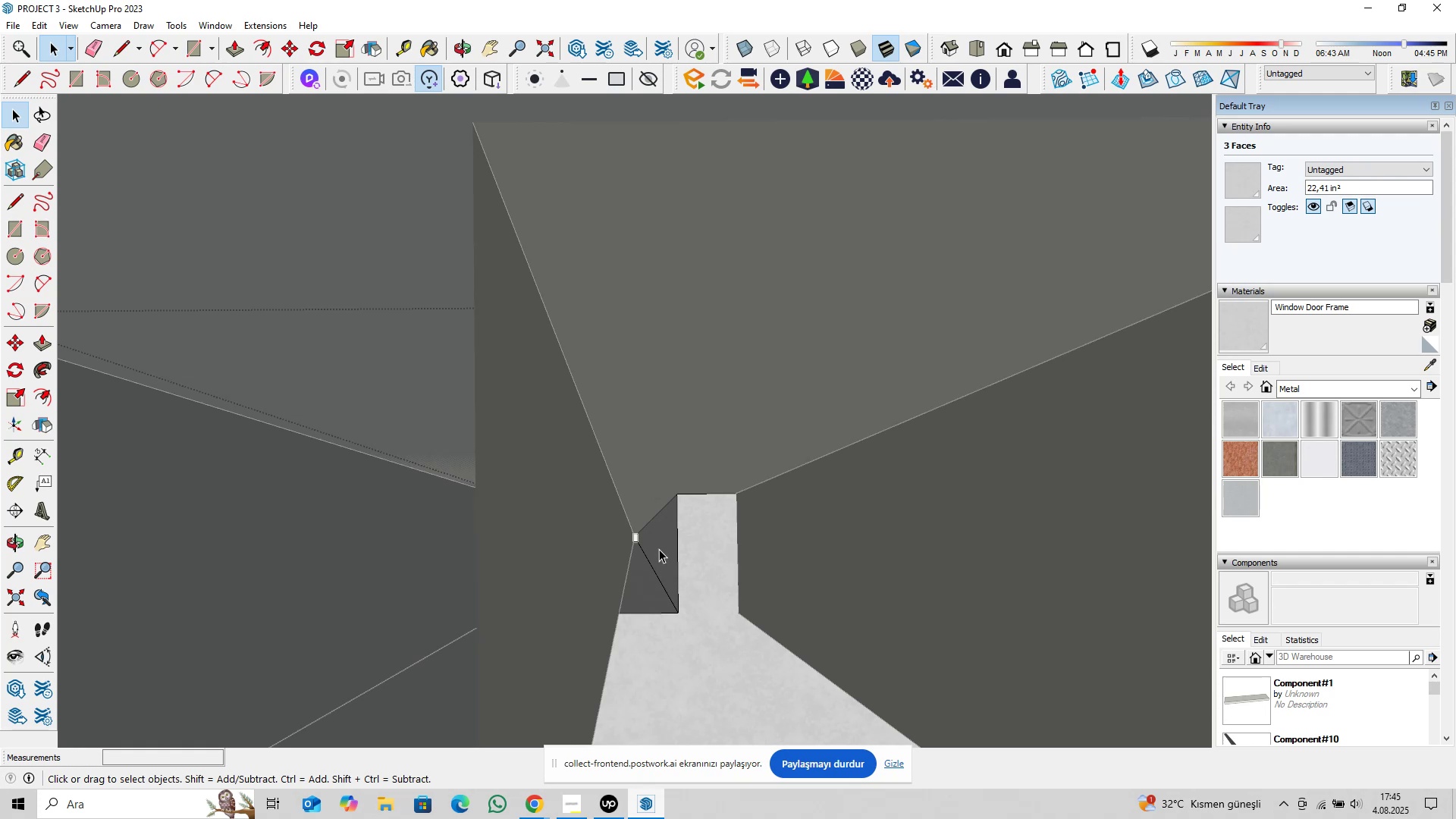 
left_click([659, 549])
 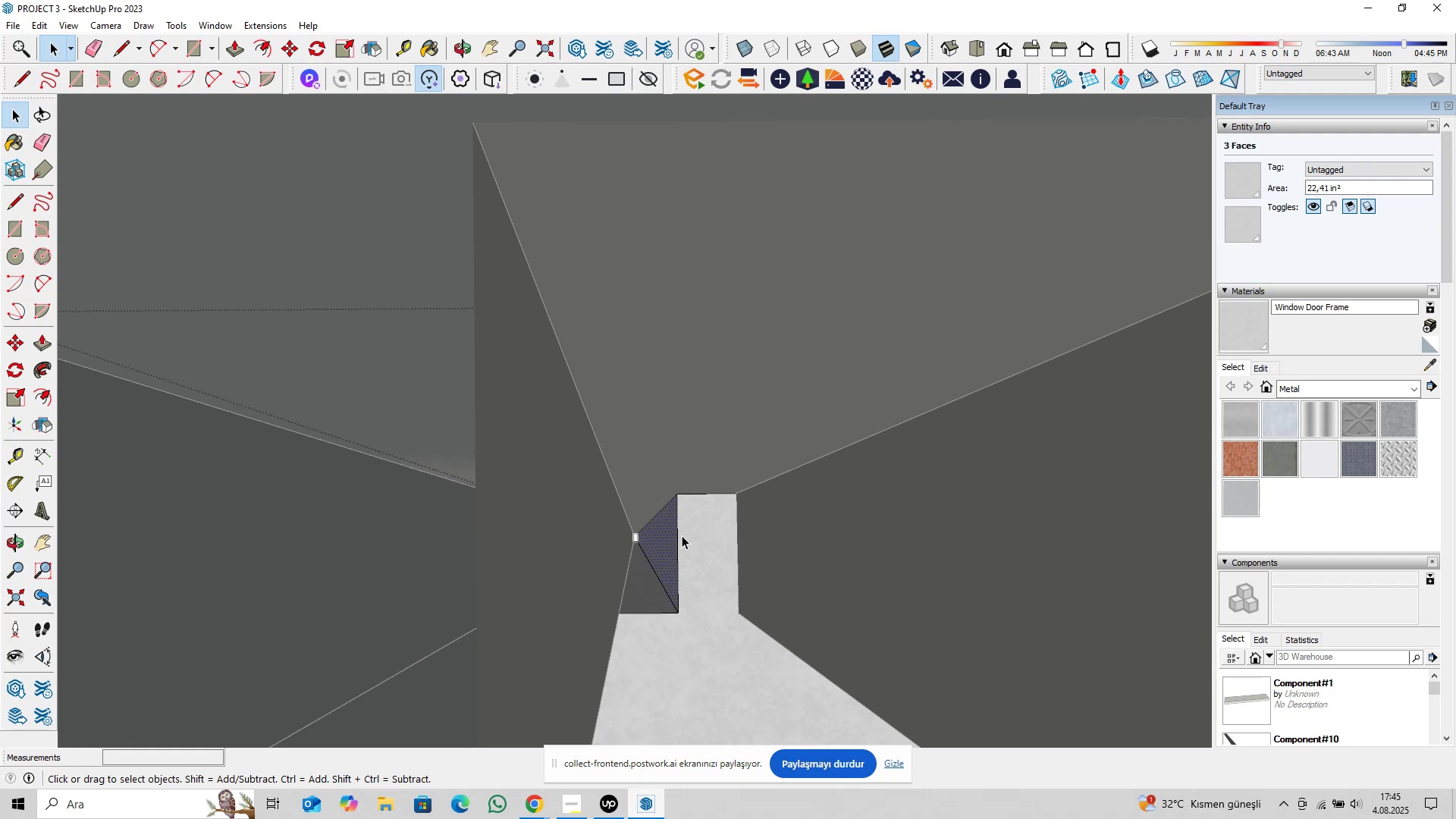 
hold_key(key=ShiftLeft, duration=0.74)
 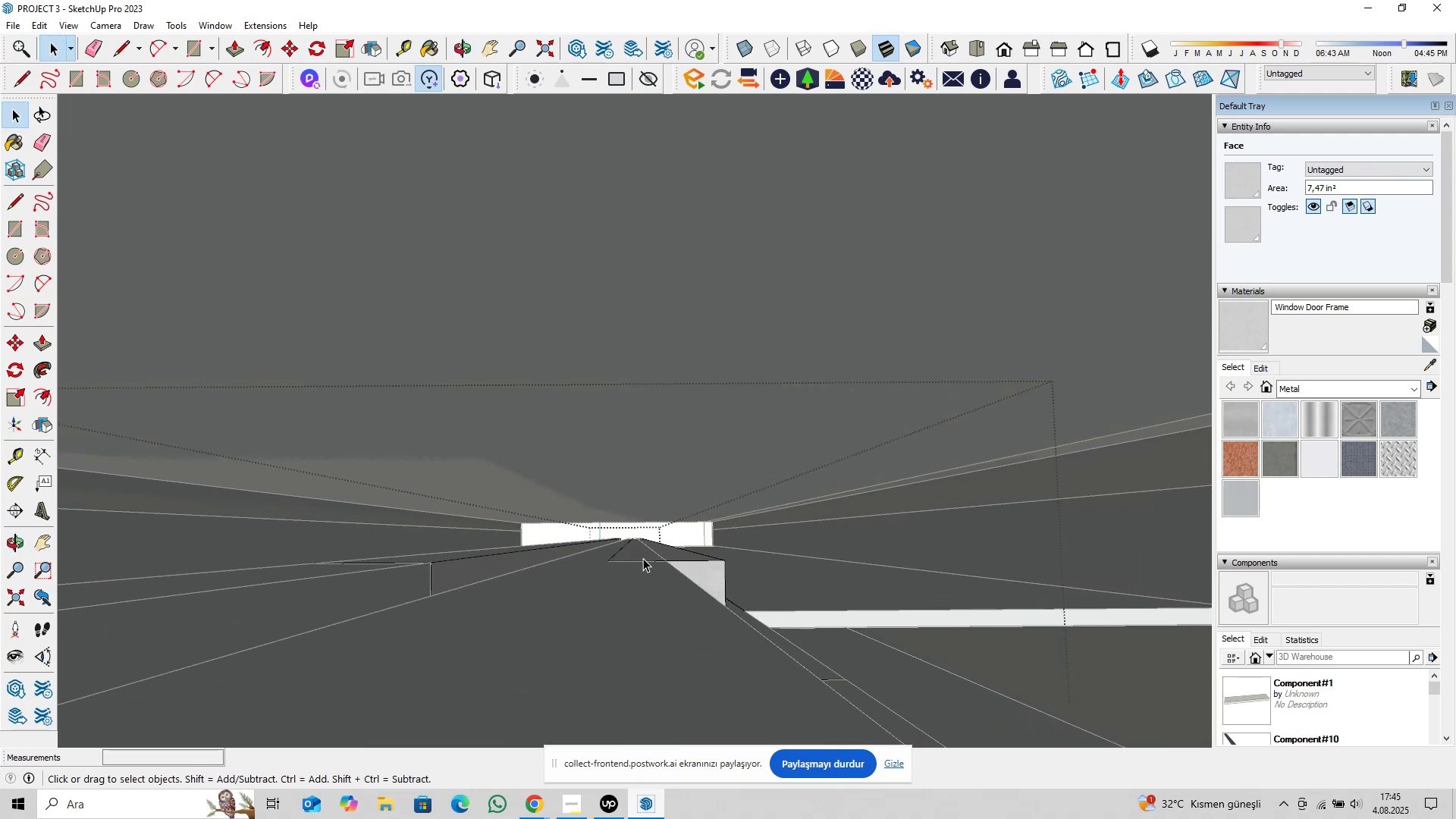 
key(Control+ControlLeft)
 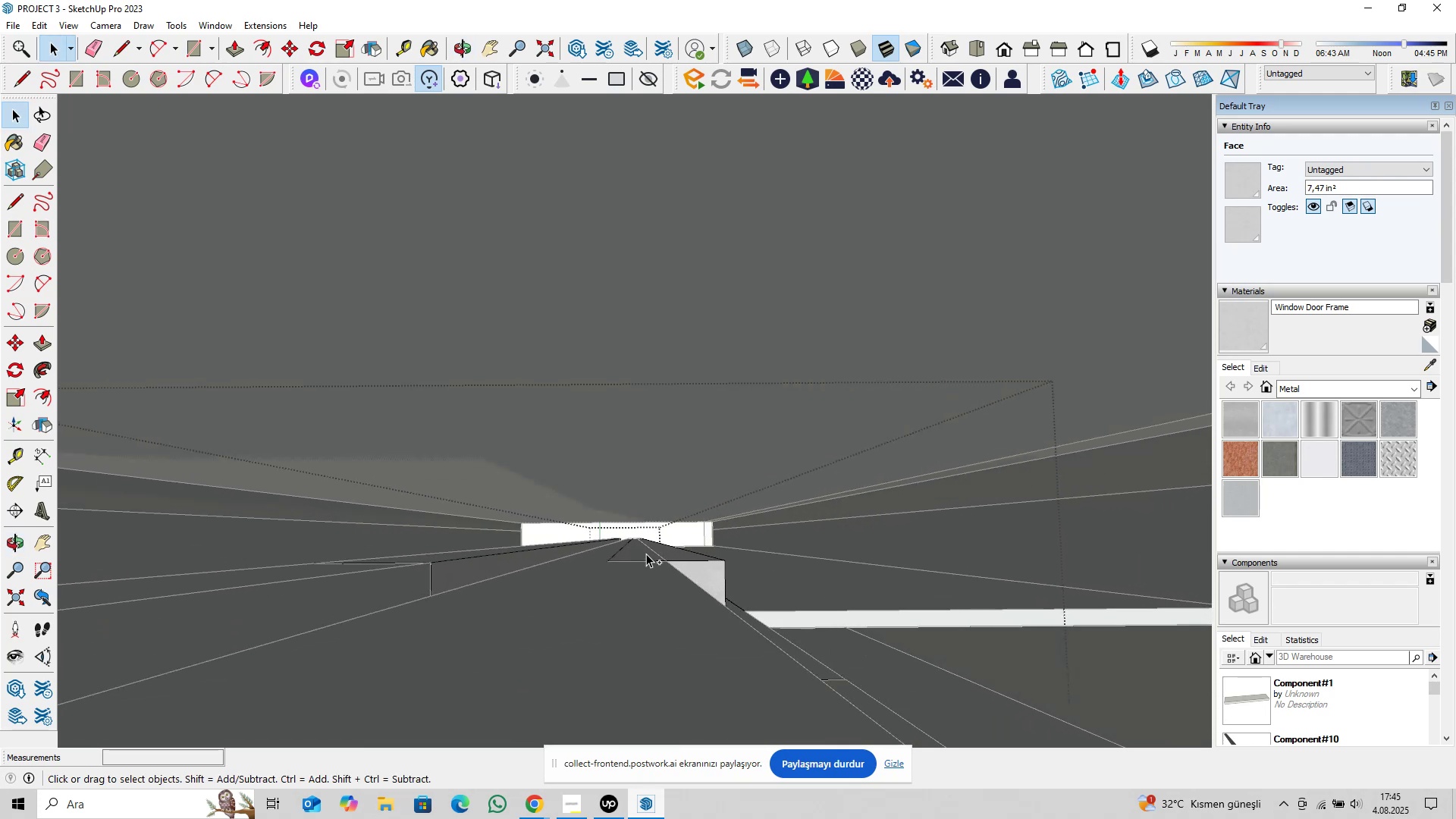 
left_click([646, 554])
 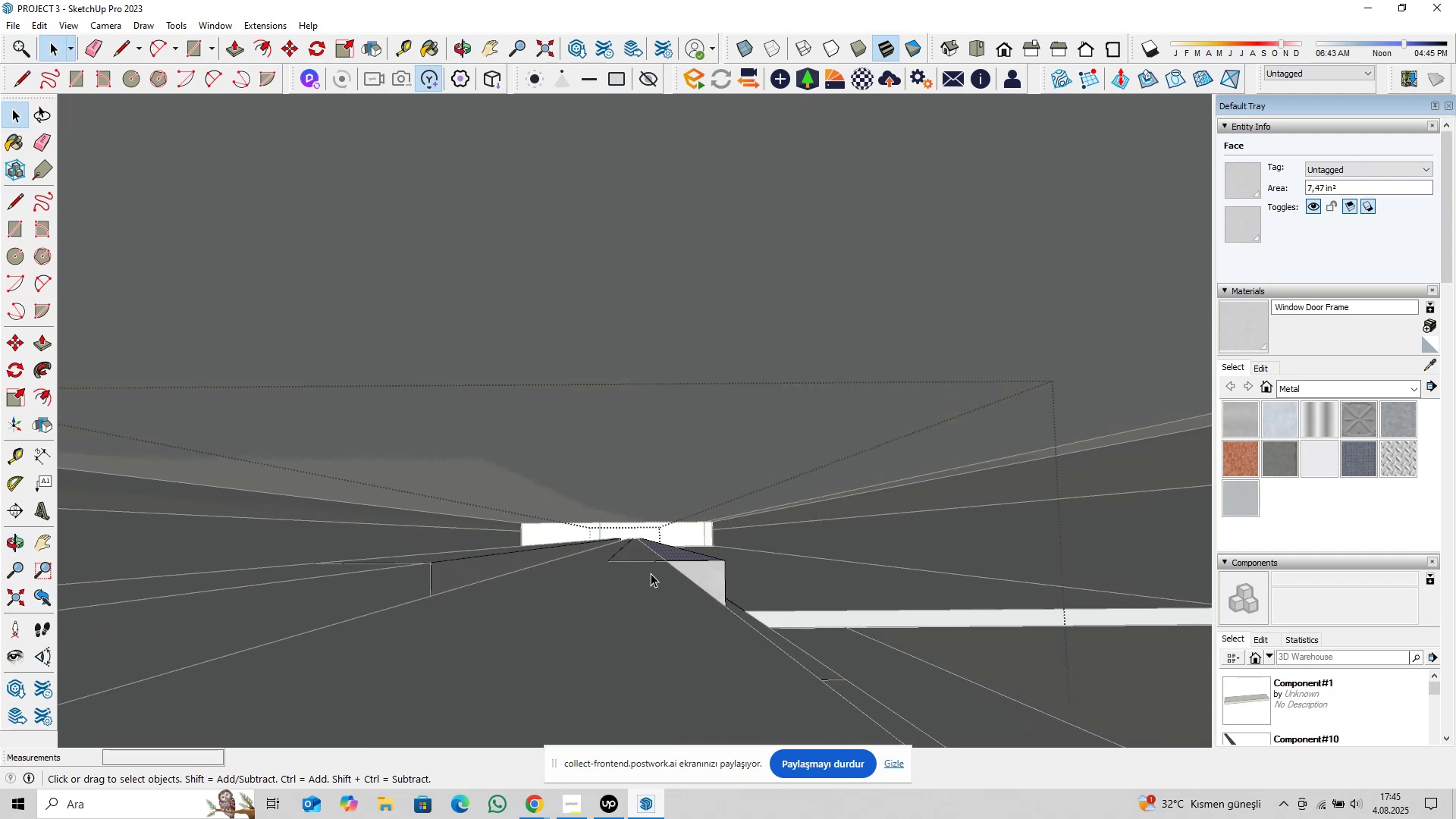 
hold_key(key=ShiftLeft, duration=0.65)
 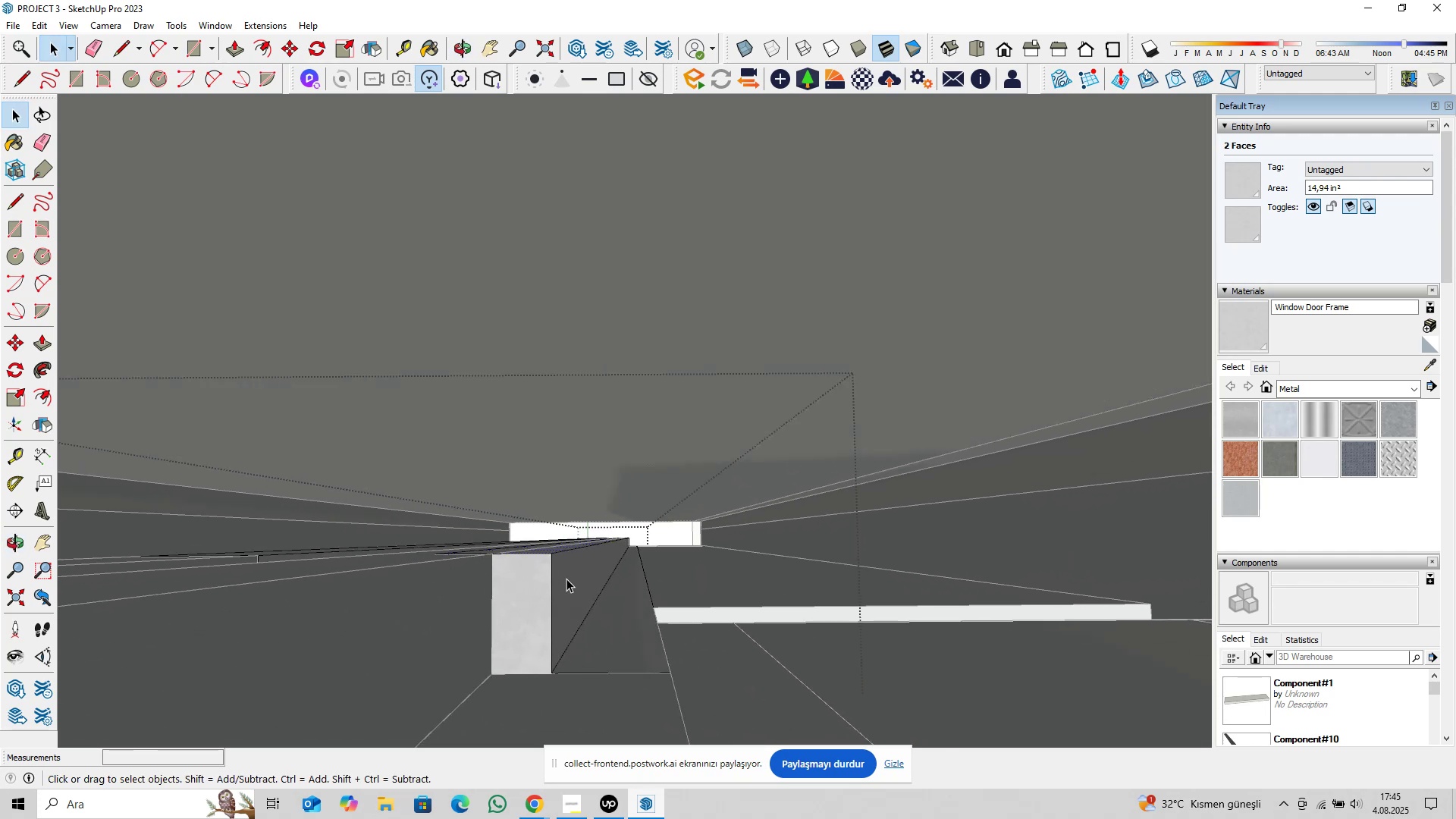 
key(Control+ControlLeft)
 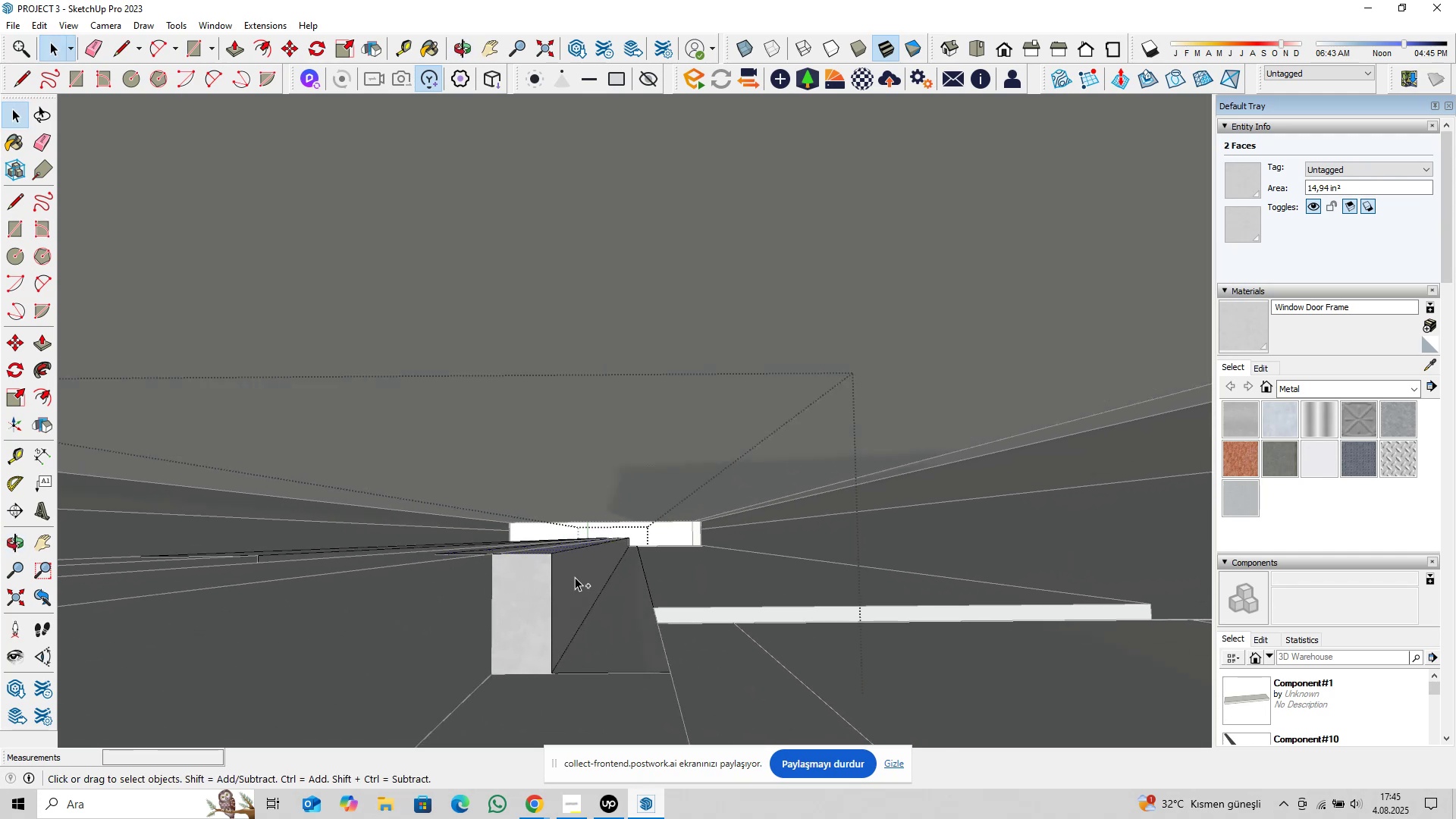 
left_click([575, 577])
 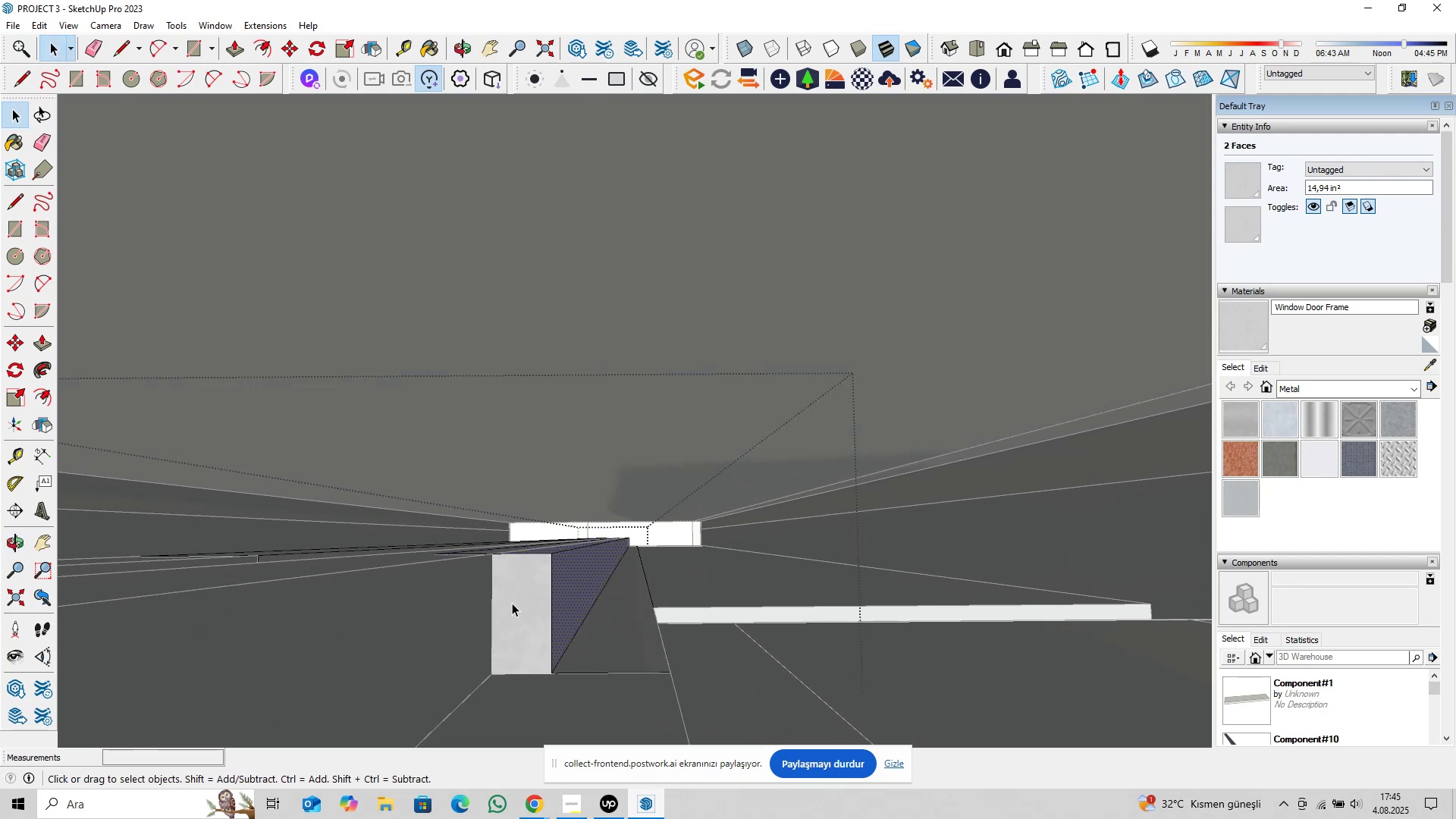 
hold_key(key=ShiftLeft, duration=0.74)
 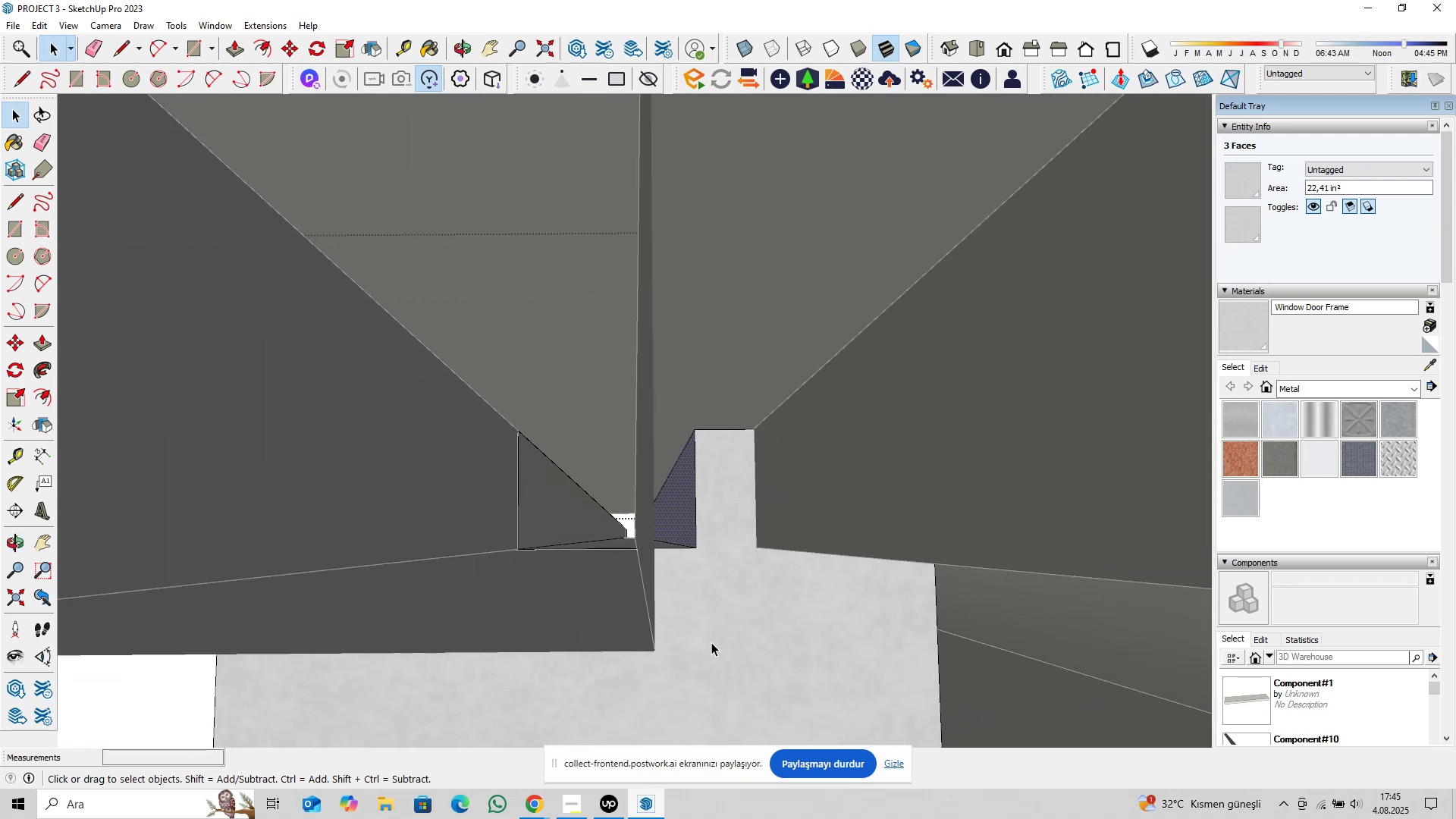 
key(M)
 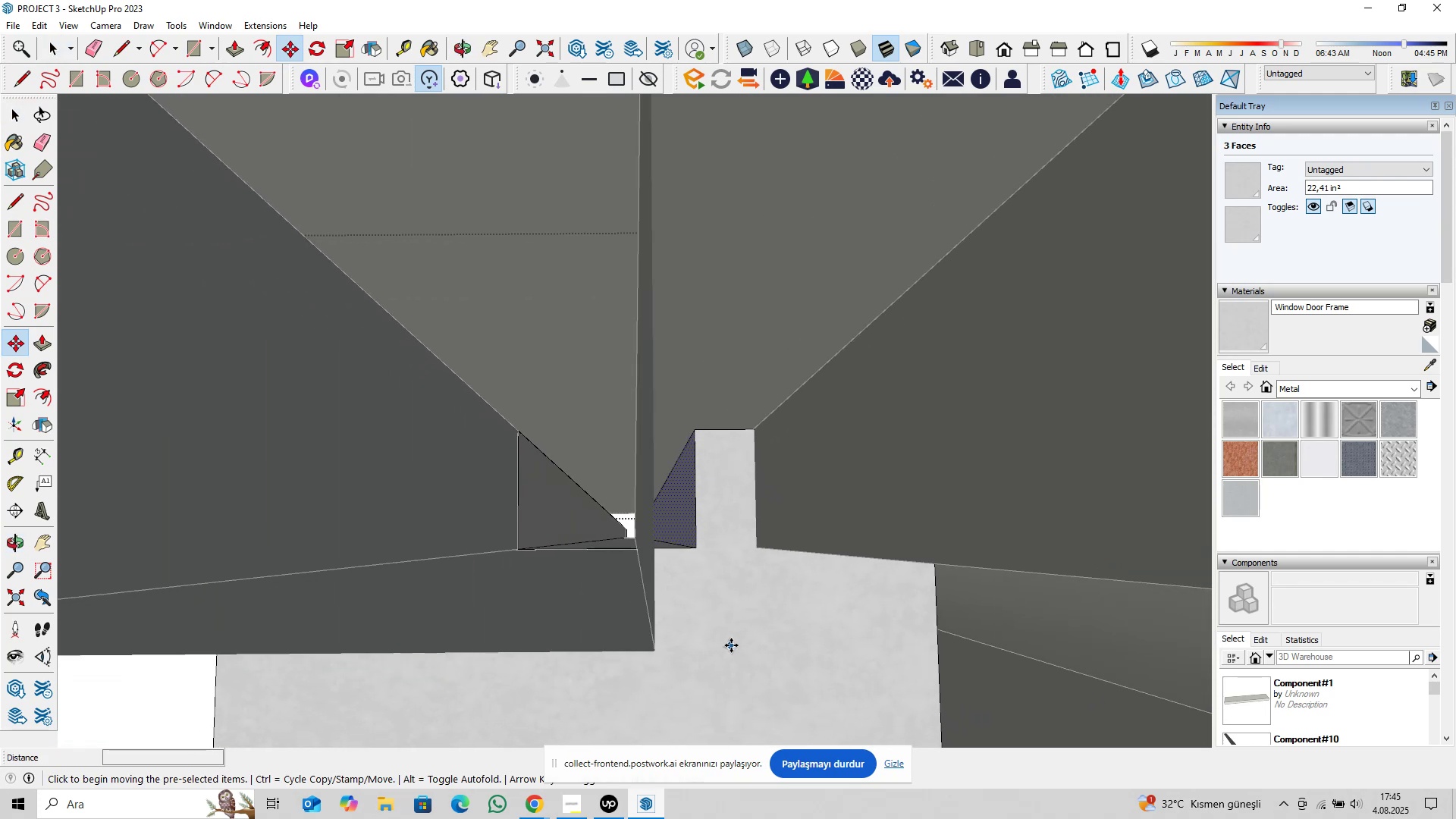 
left_click([732, 645])
 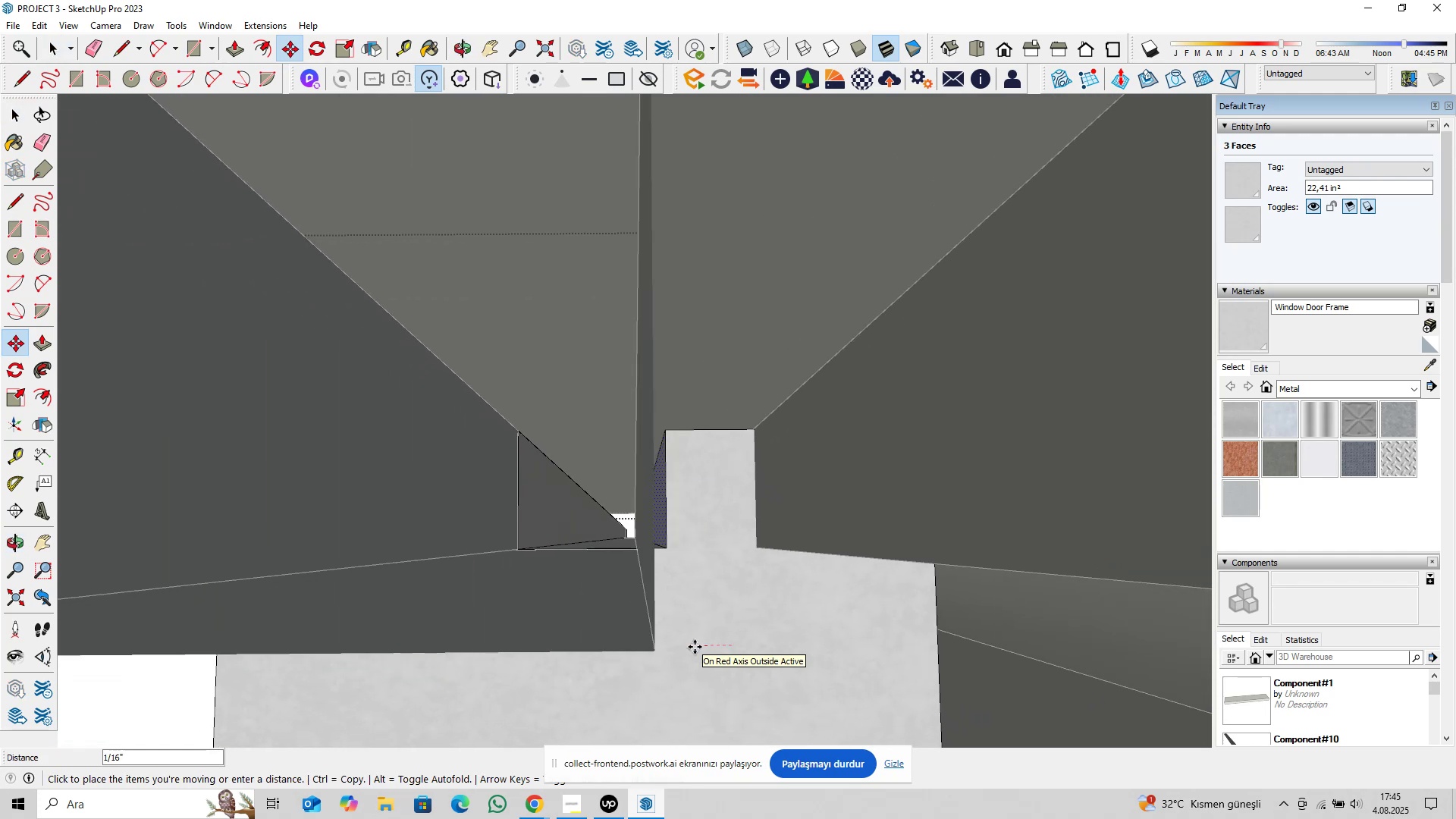 
type(0,125)
 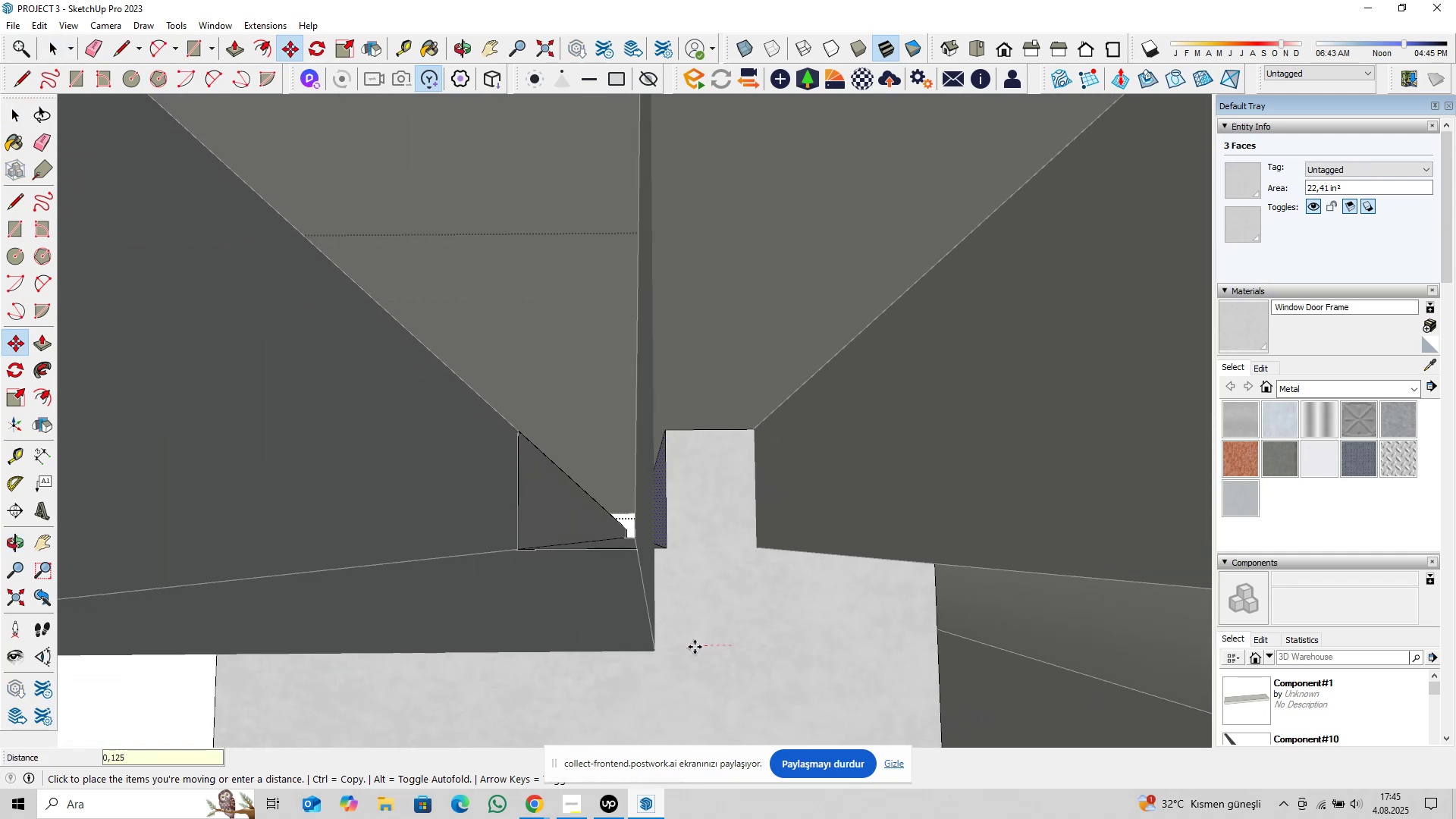 
key(Enter)
 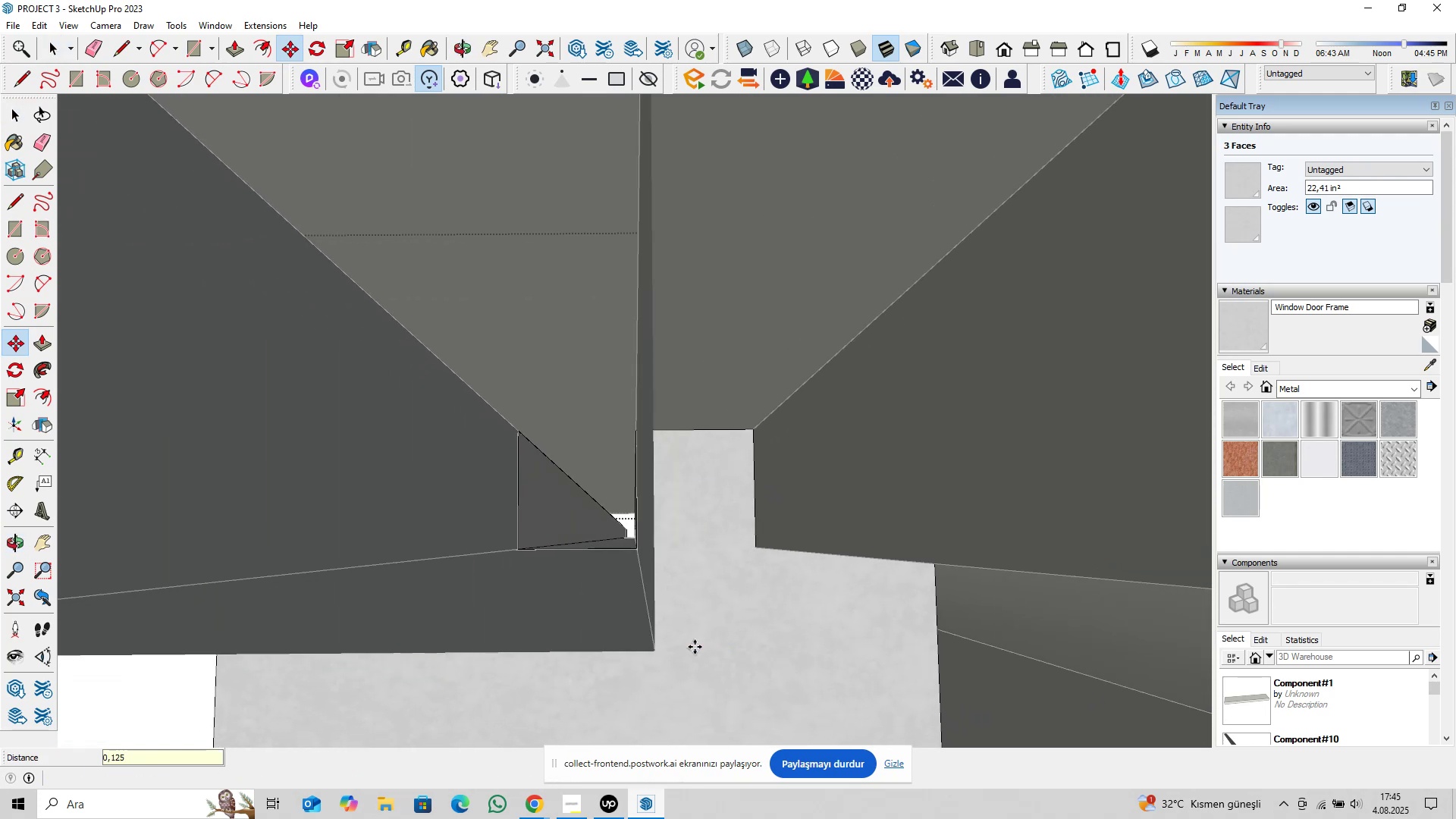 
key(Space)
 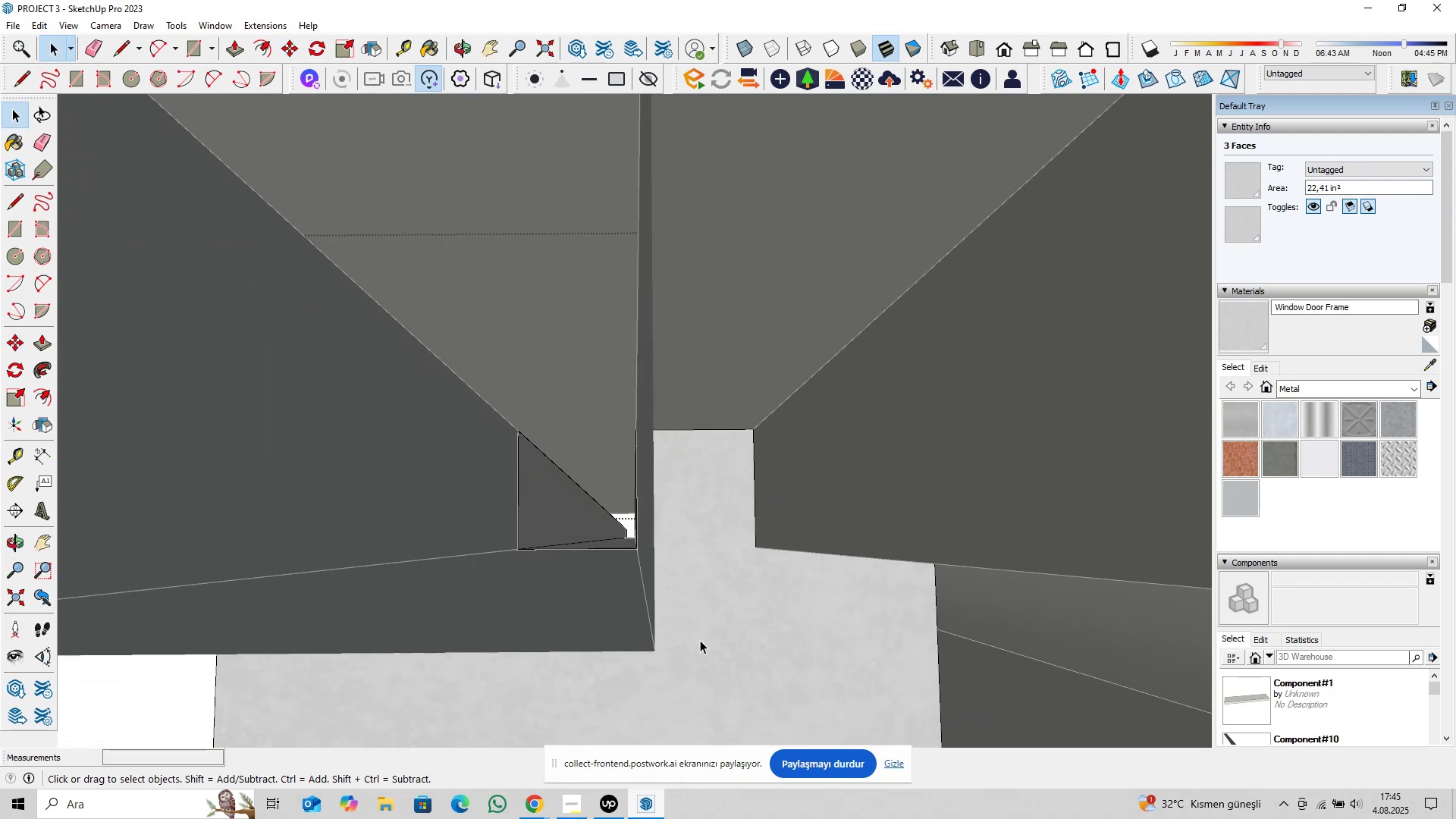 
key(Shift+ShiftLeft)
 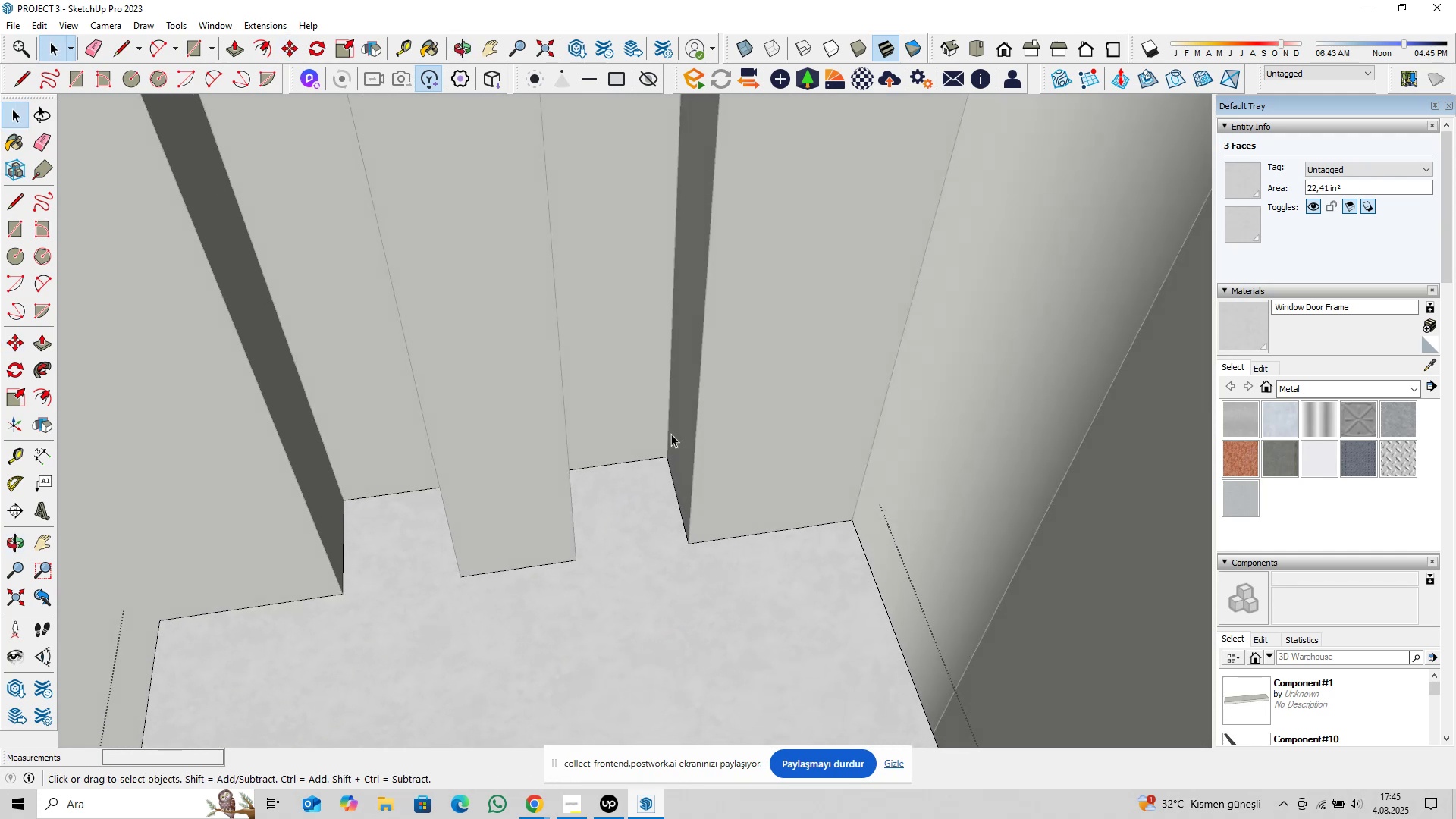 
scroll: coordinate [590, 535], scroll_direction: down, amount: 12.0
 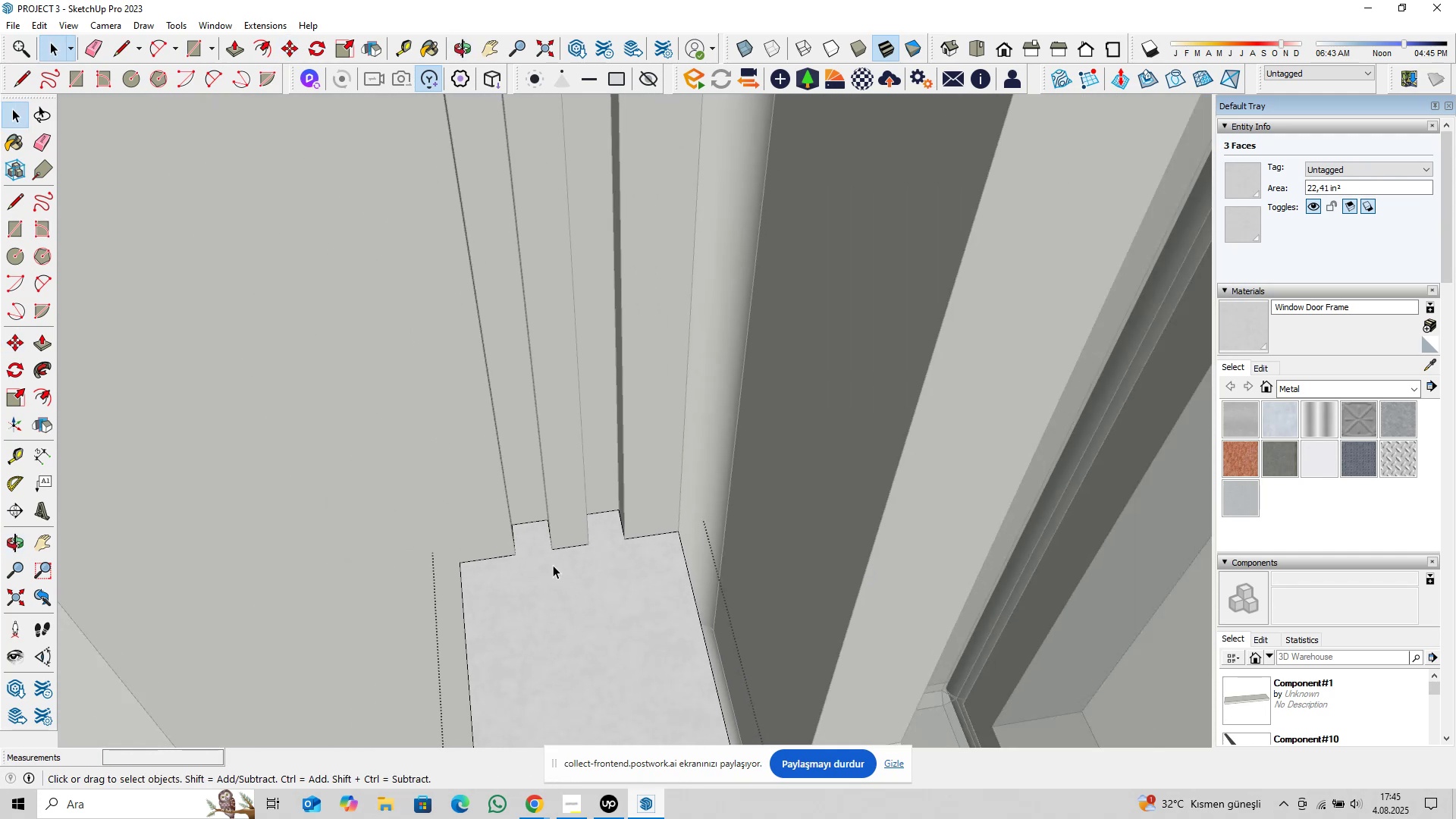 
hold_key(key=ShiftLeft, duration=0.33)
 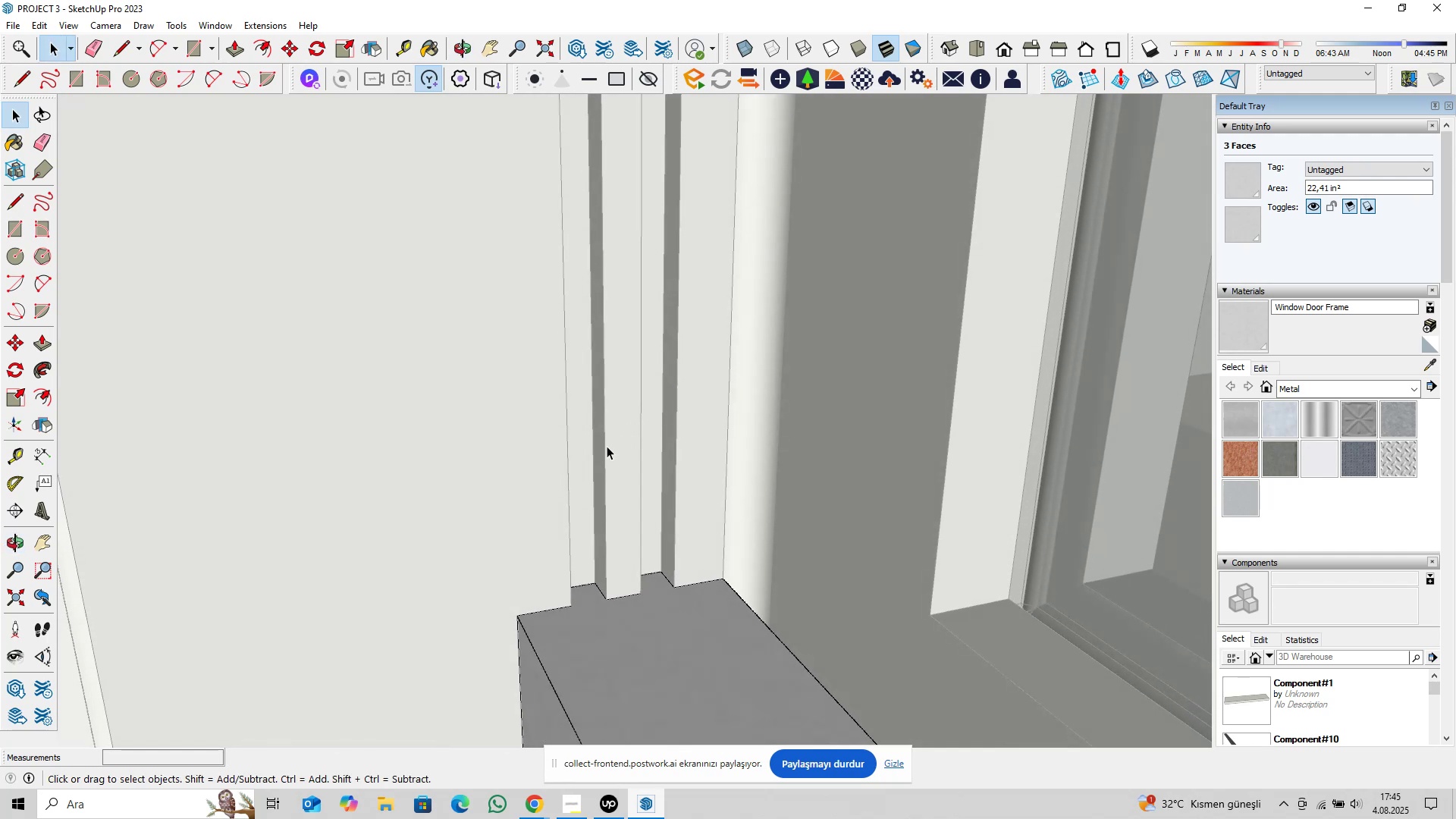 
scroll: coordinate [598, 485], scroll_direction: down, amount: 5.0
 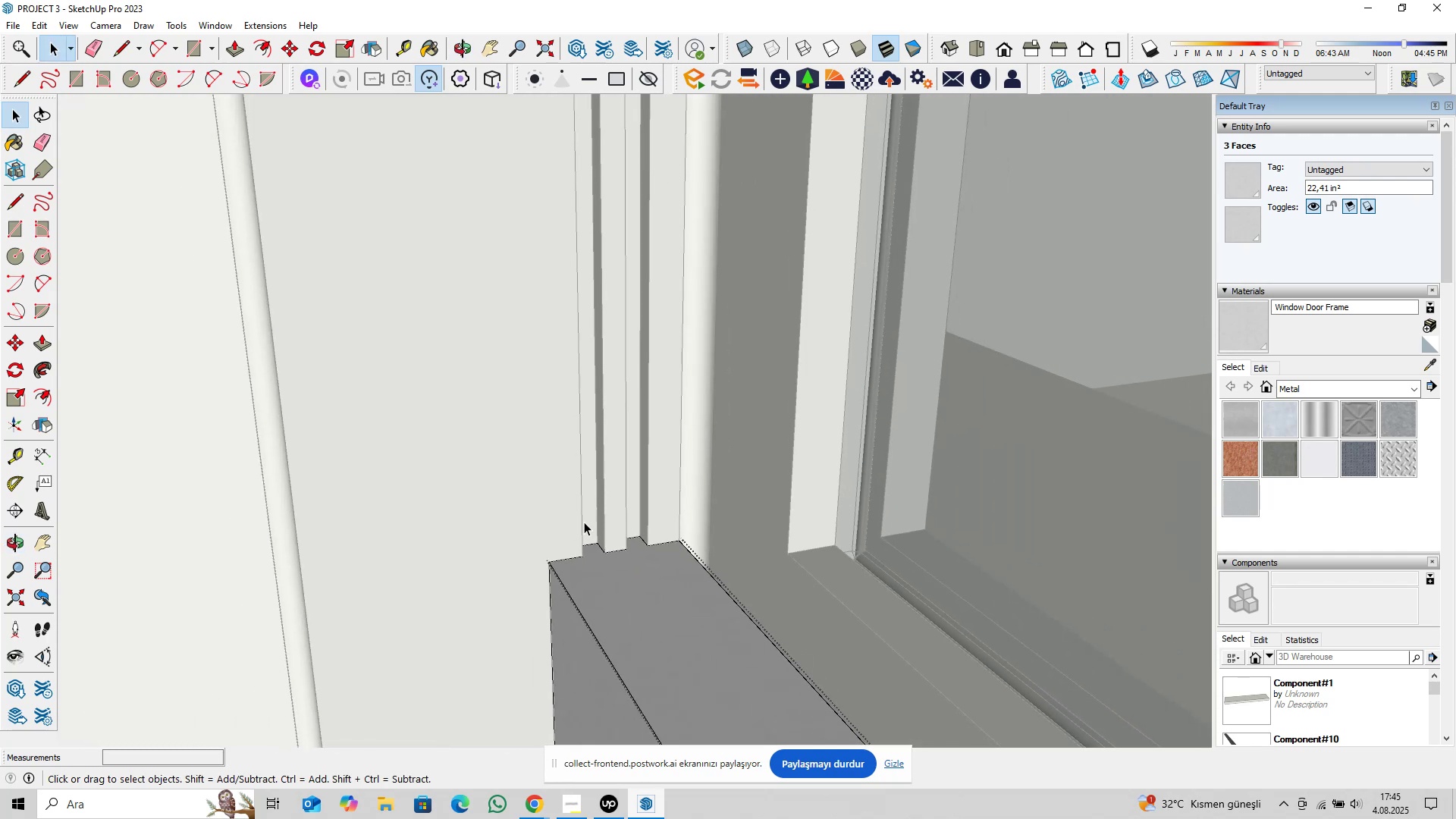 
hold_key(key=ShiftLeft, duration=0.42)
 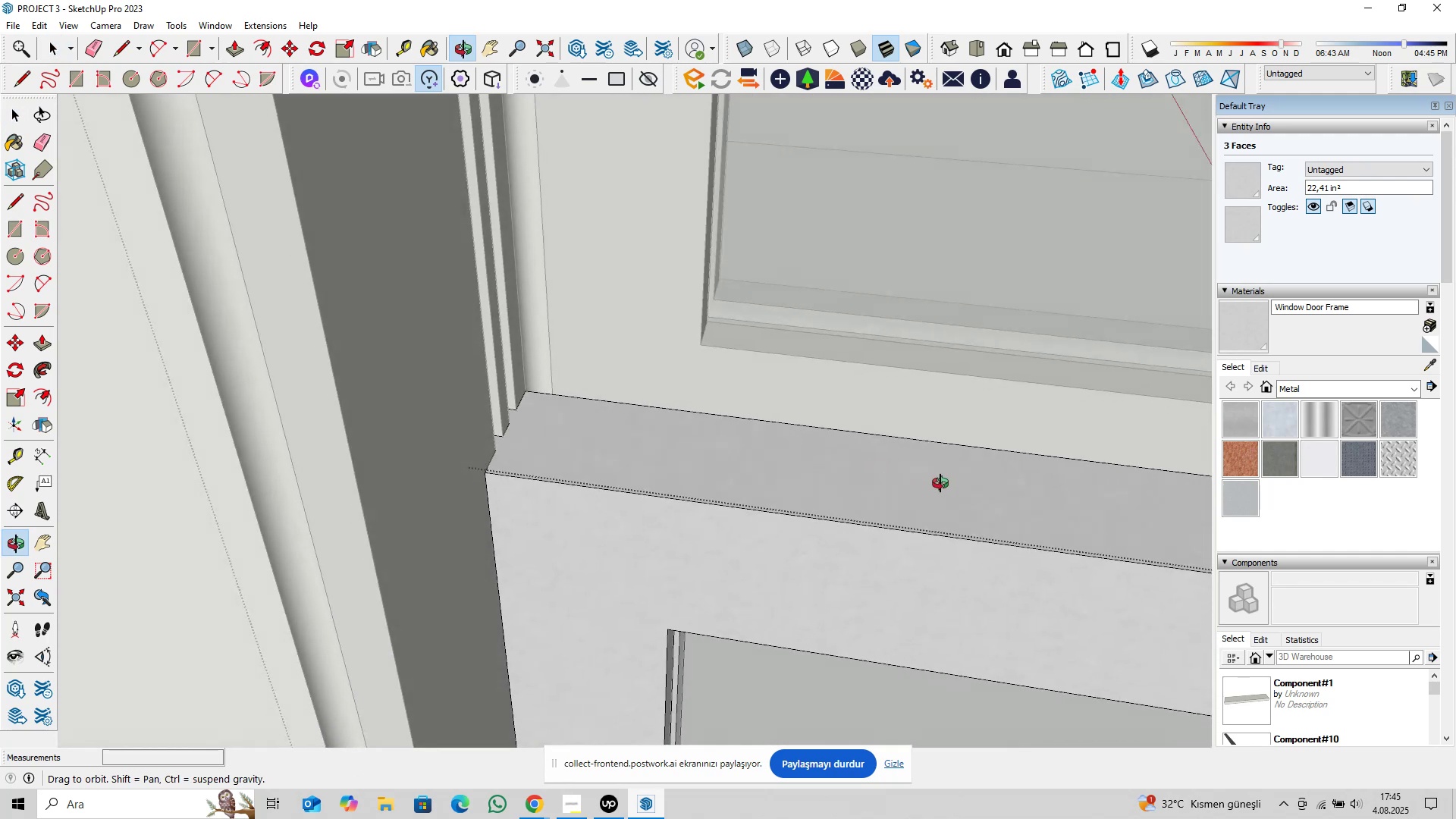 
hold_key(key=ShiftLeft, duration=0.4)
 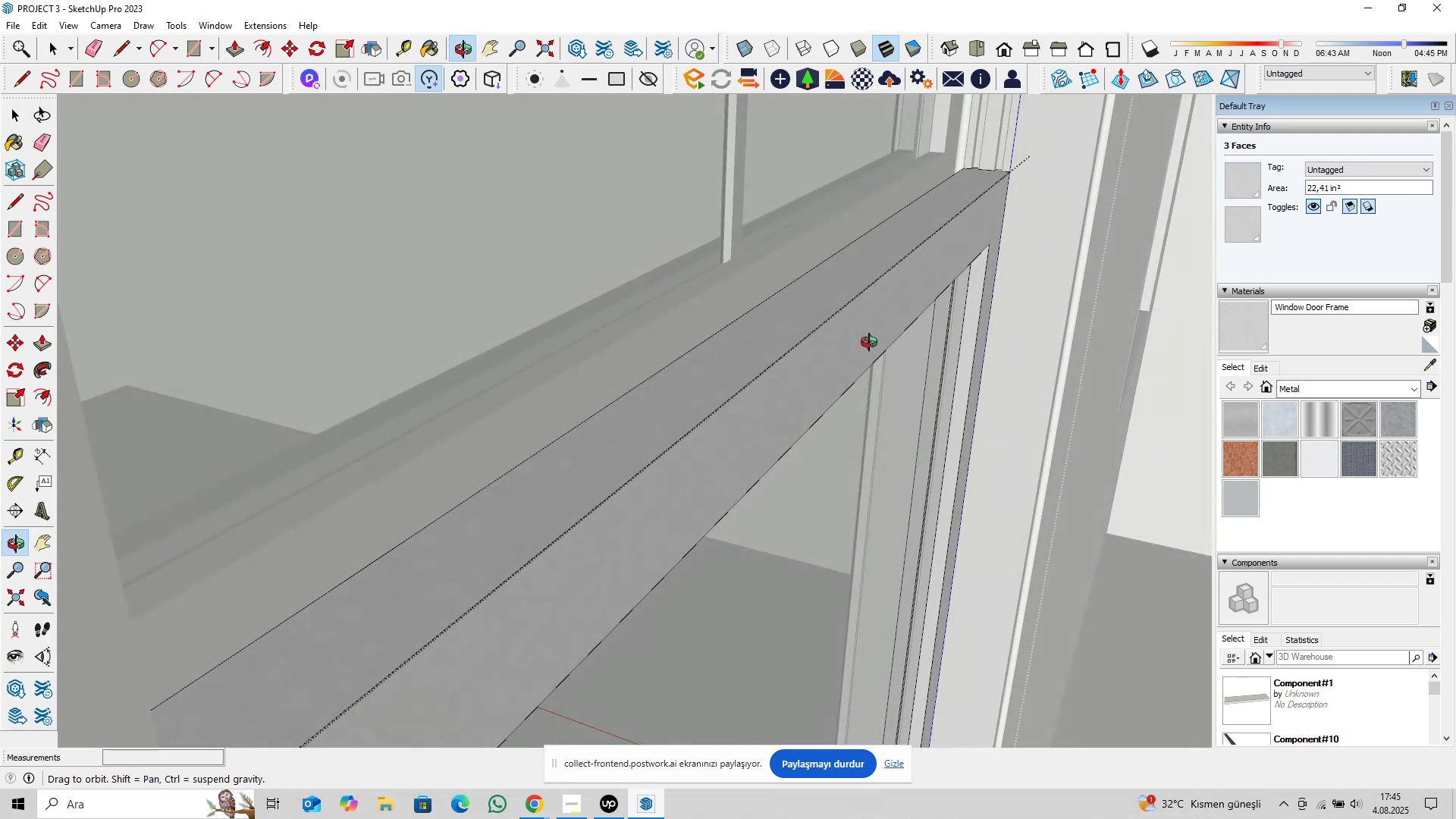 
hold_key(key=ShiftLeft, duration=0.42)
 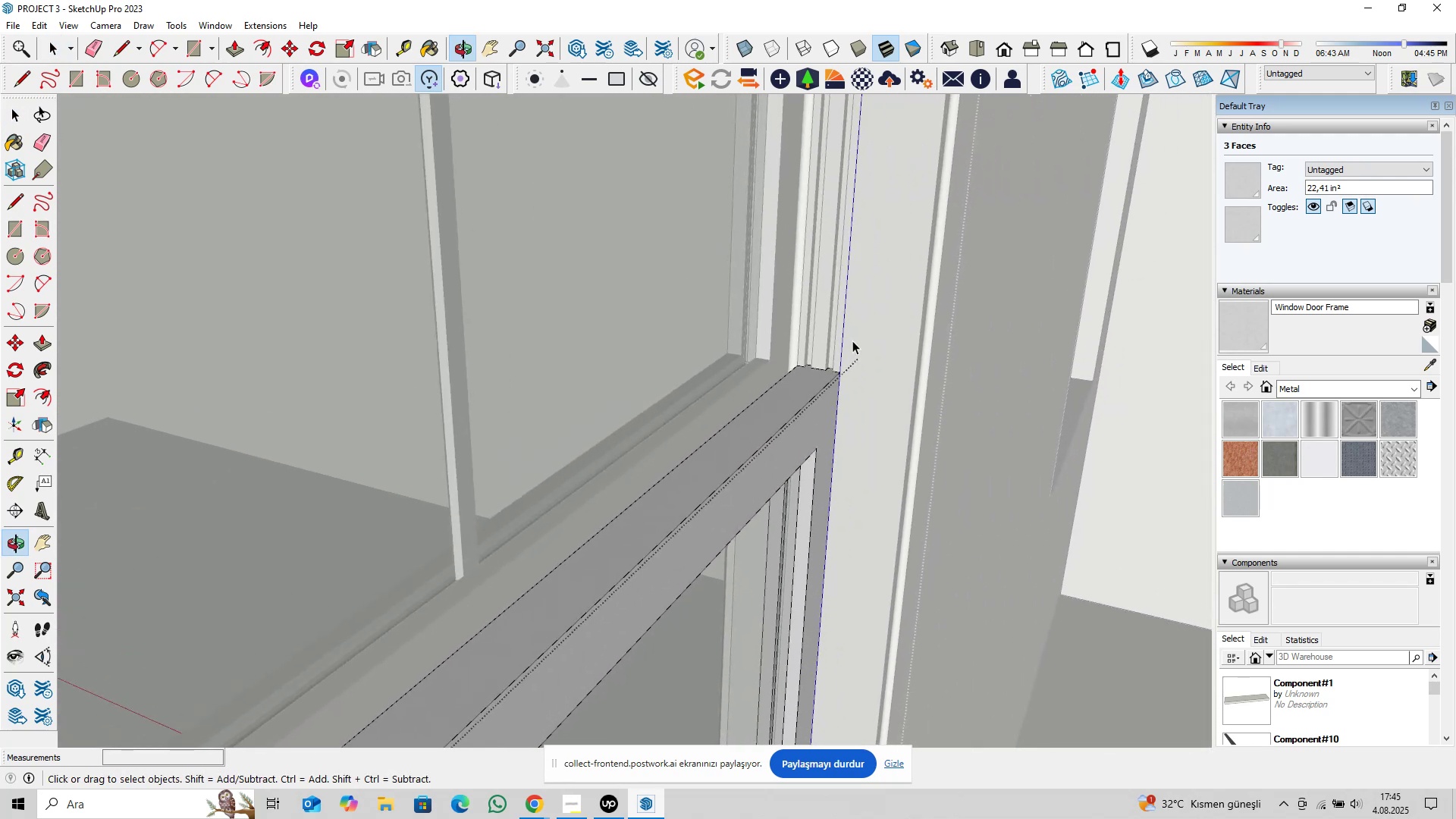 
scroll: coordinate [794, 378], scroll_direction: up, amount: 20.0
 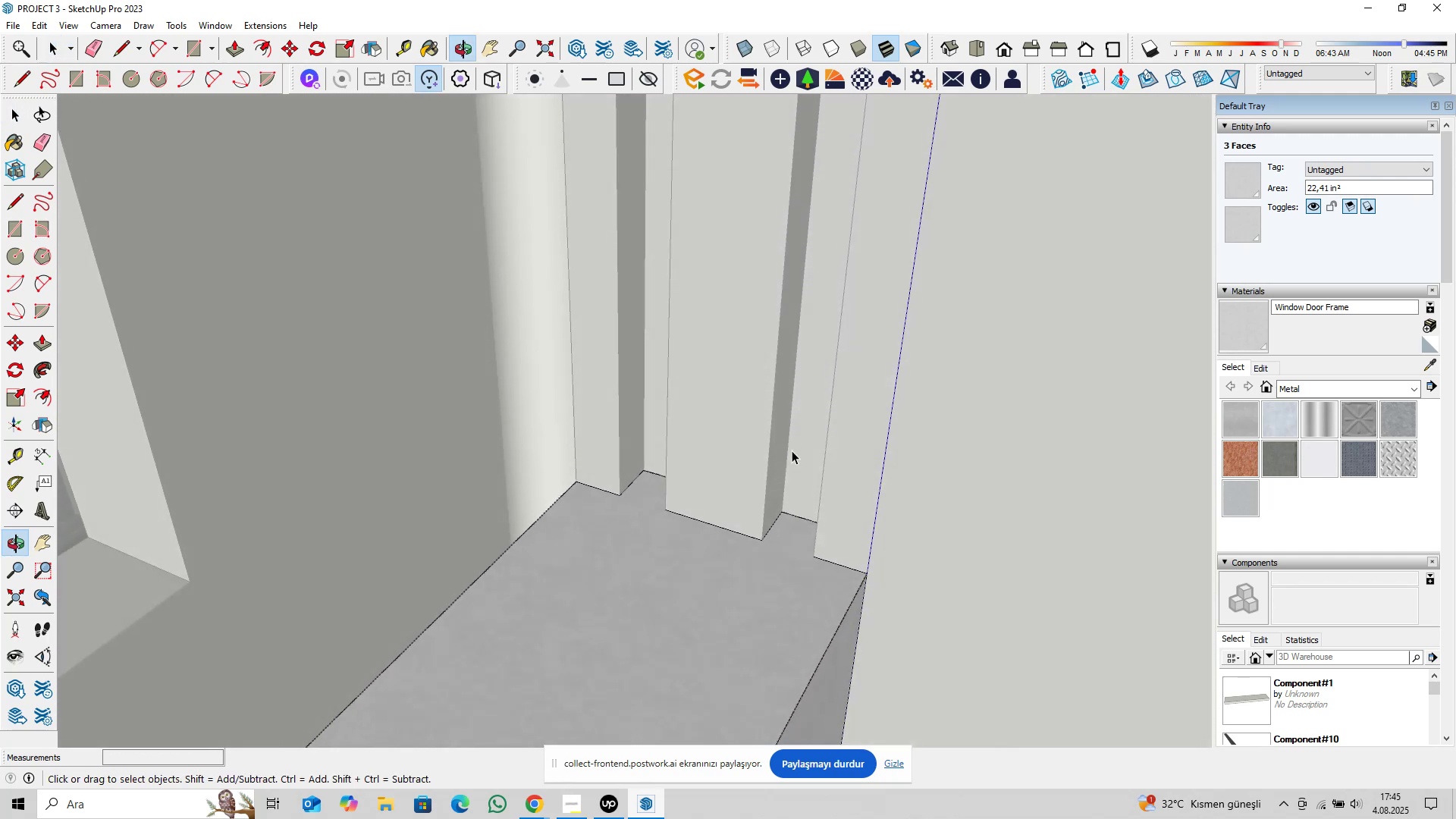 
key(Escape)
 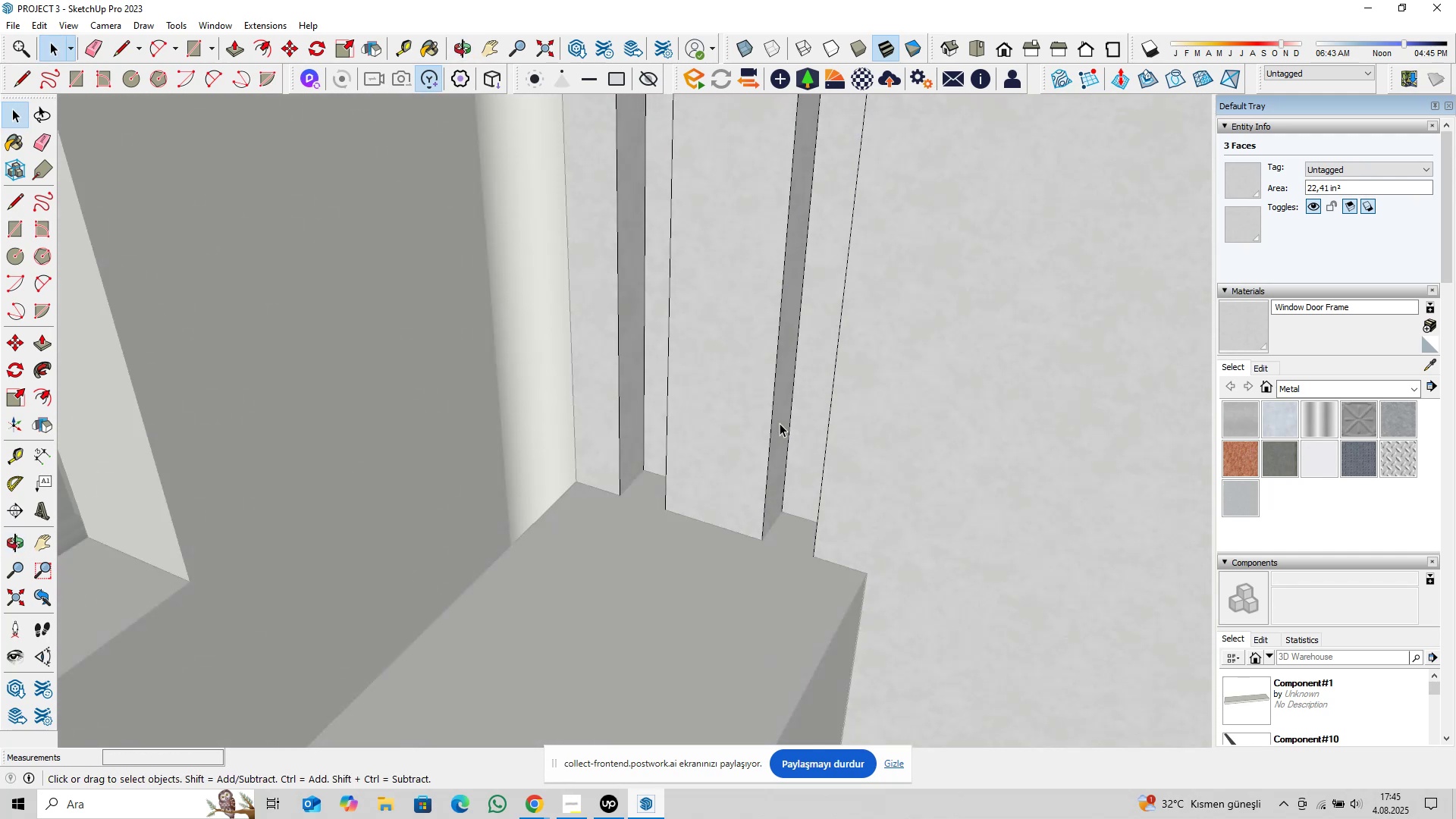 
double_click([780, 423])
 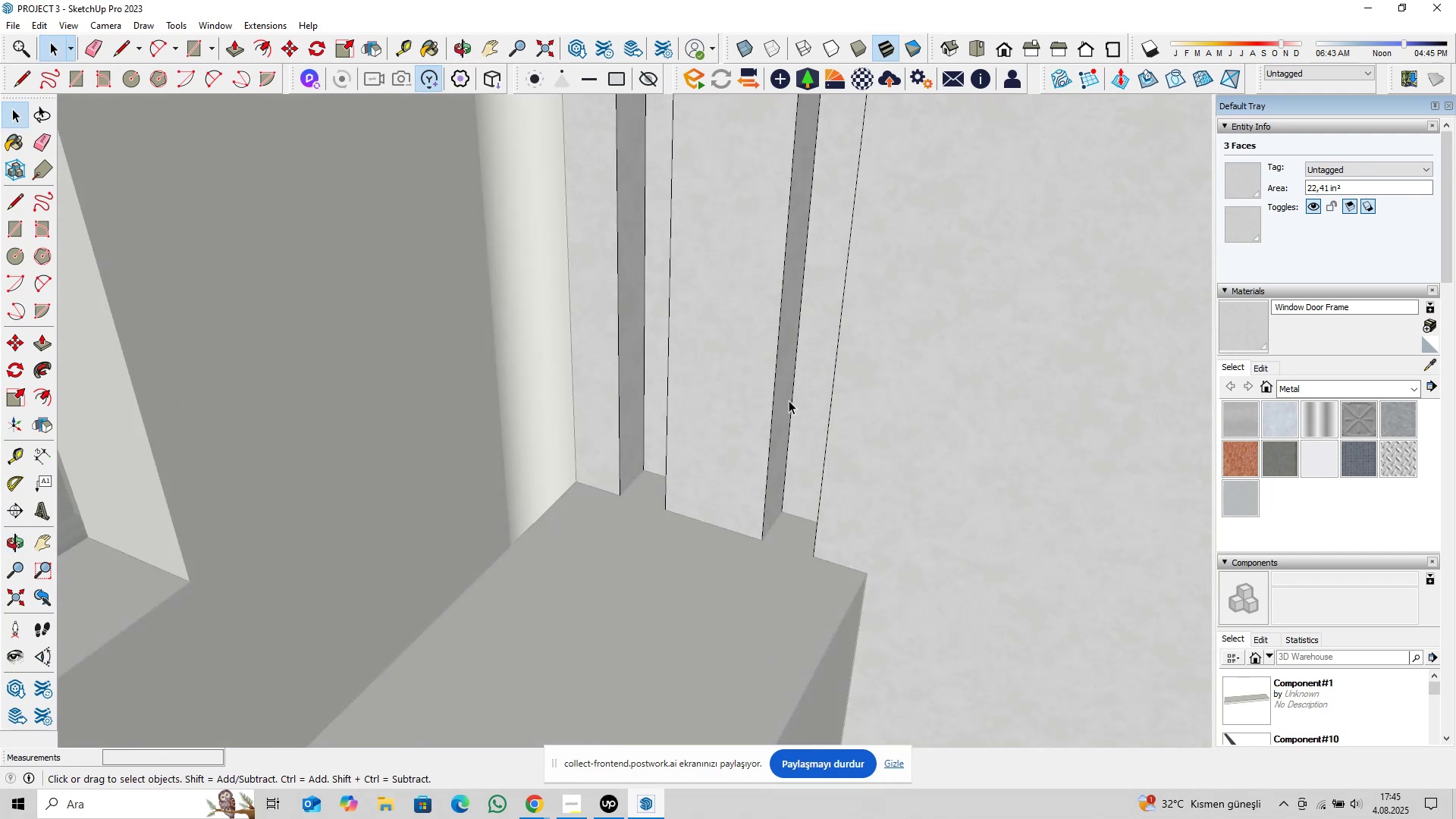 
triple_click([789, 400])
 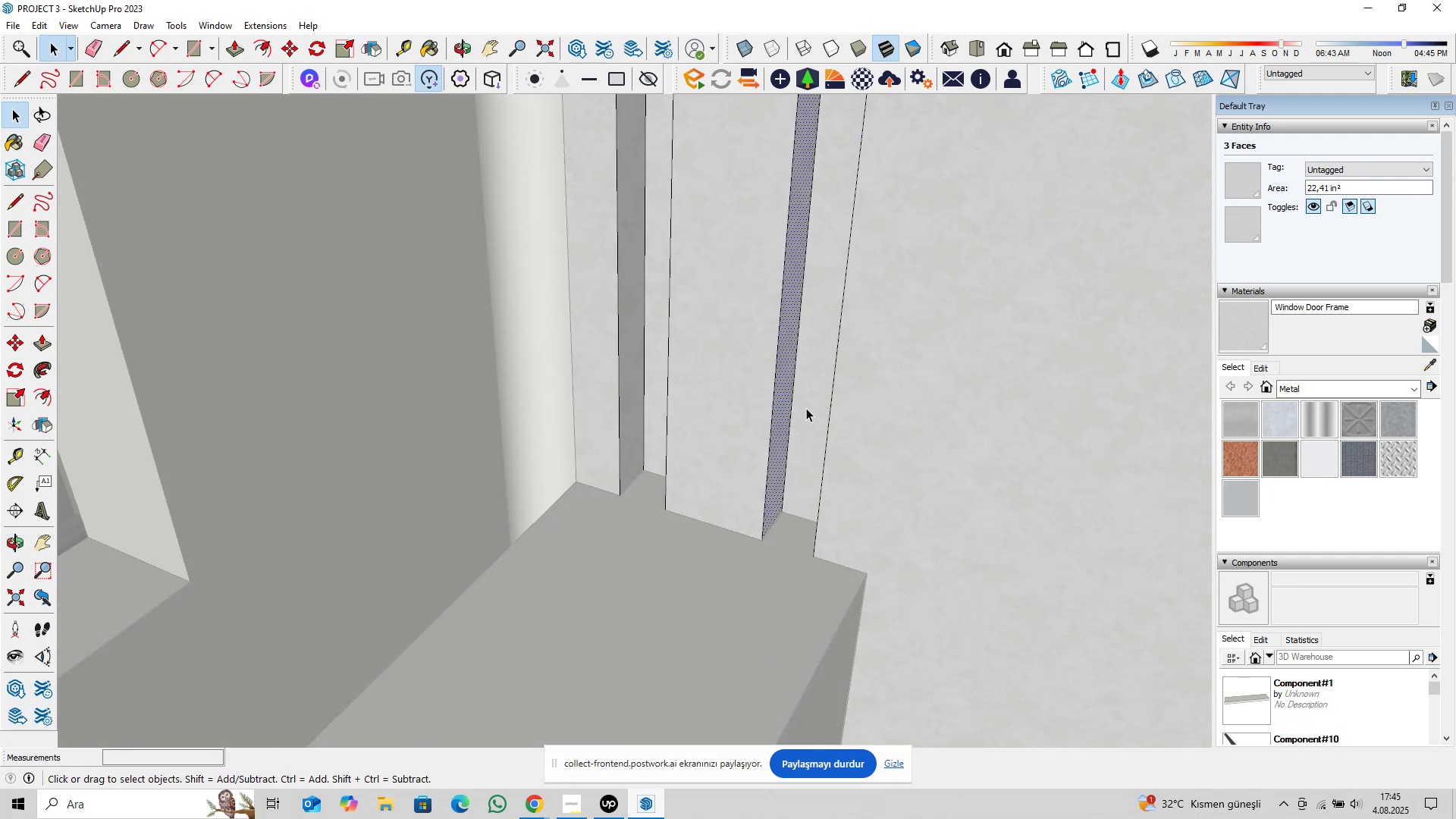 
key(Control+ControlLeft)
 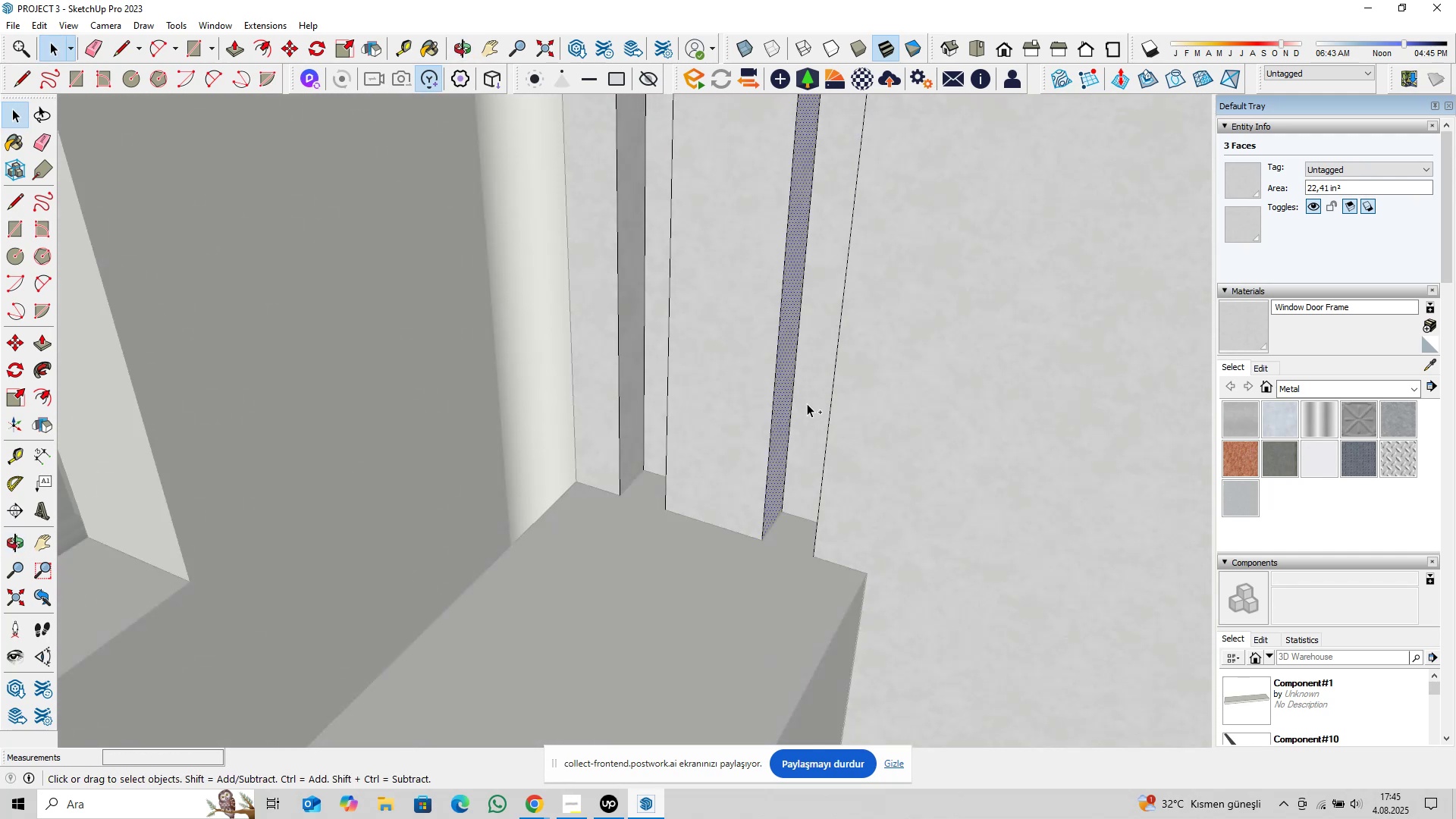 
triple_click([807, 403])
 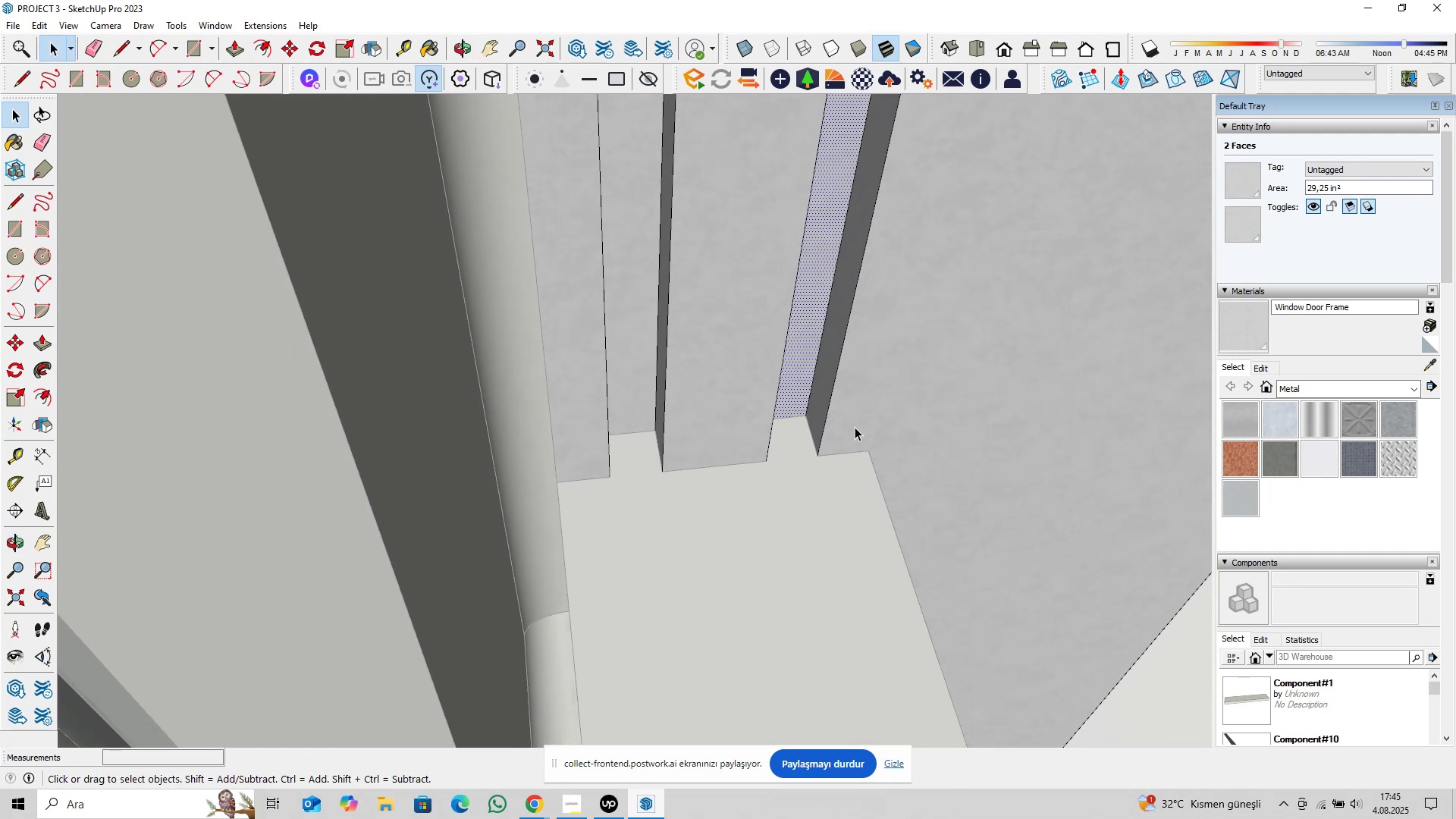 
hold_key(key=ControlLeft, duration=0.33)
left_click([825, 378])
 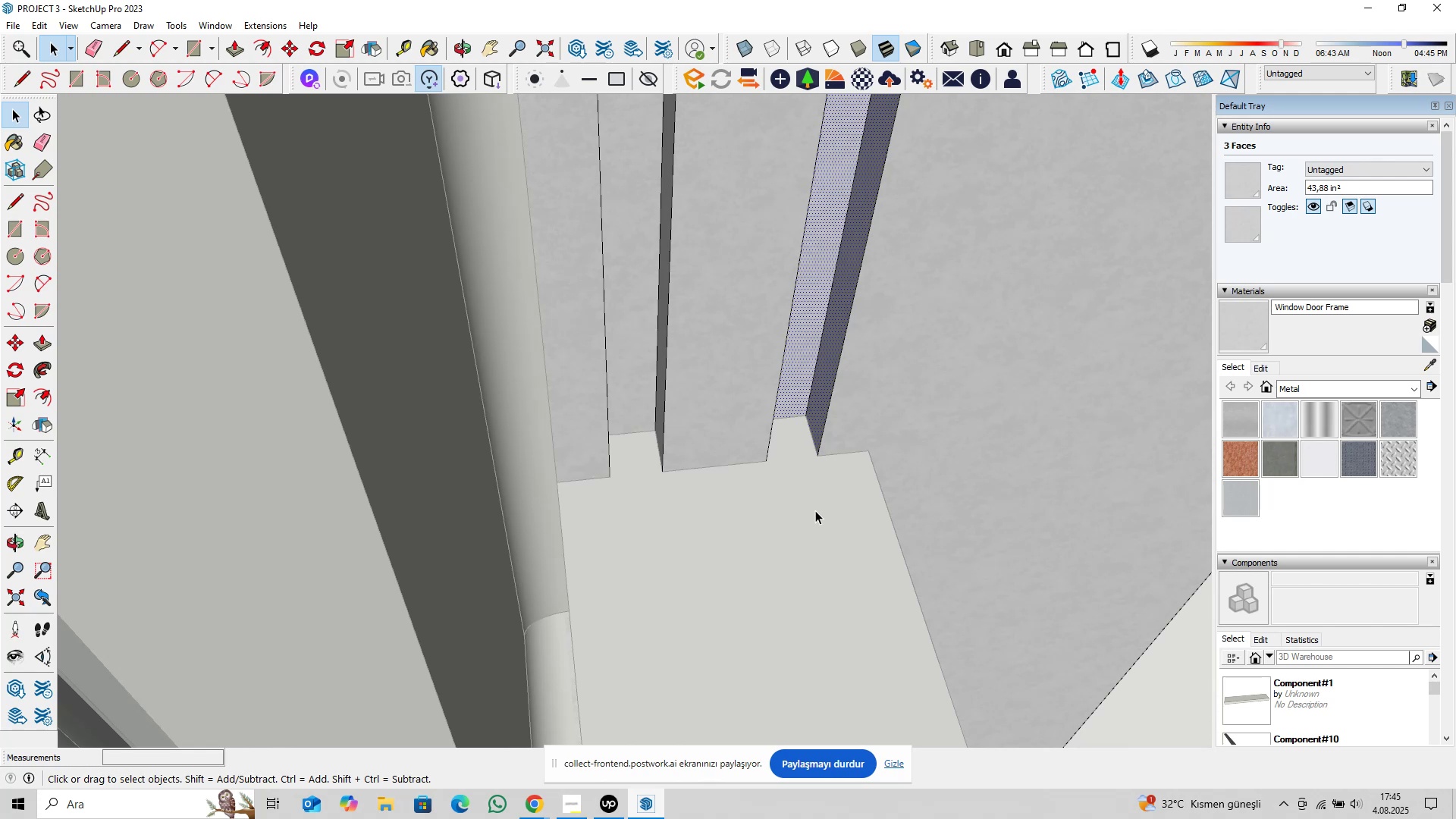 
key(M)
 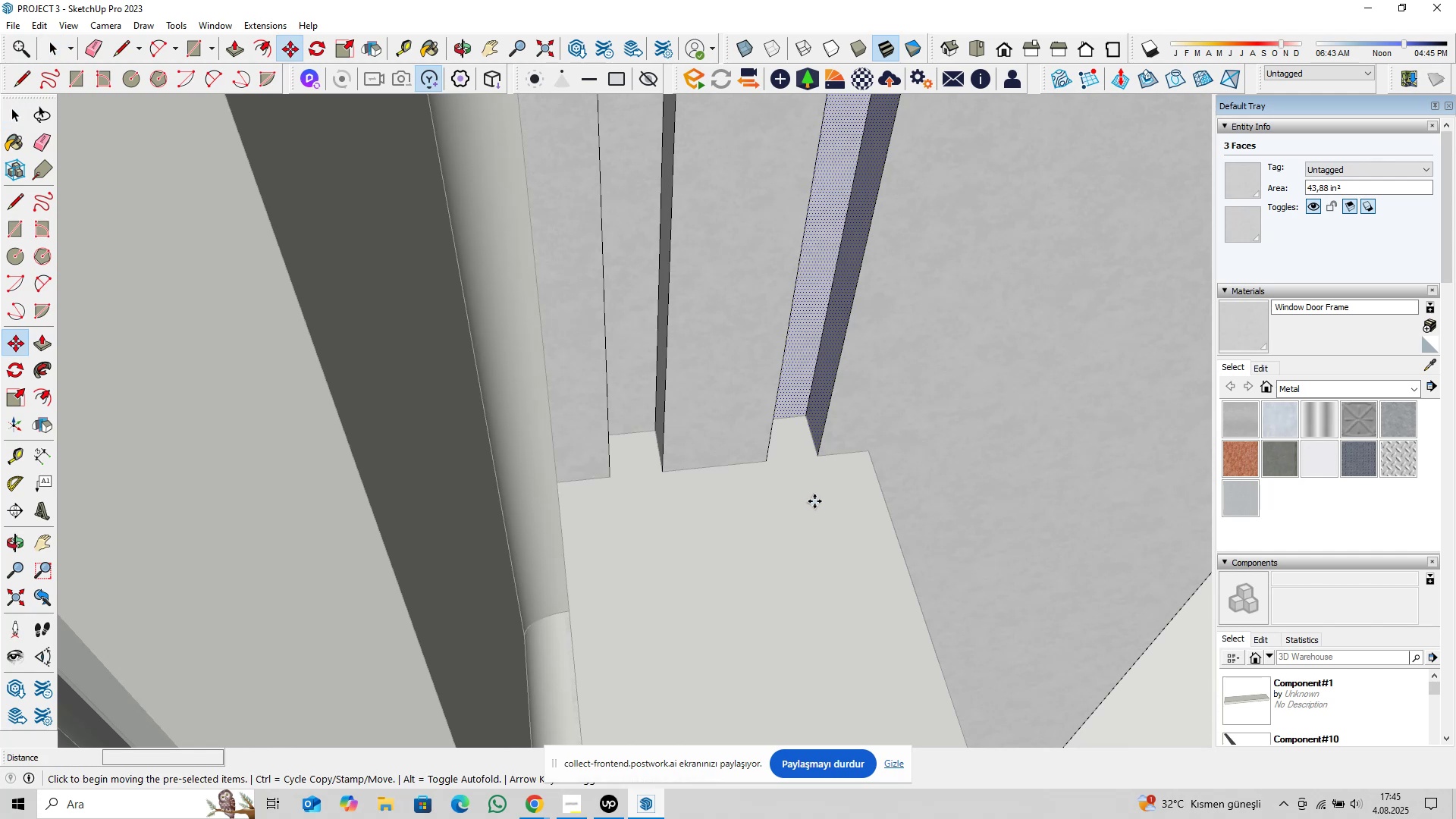 
left_click([814, 501])
 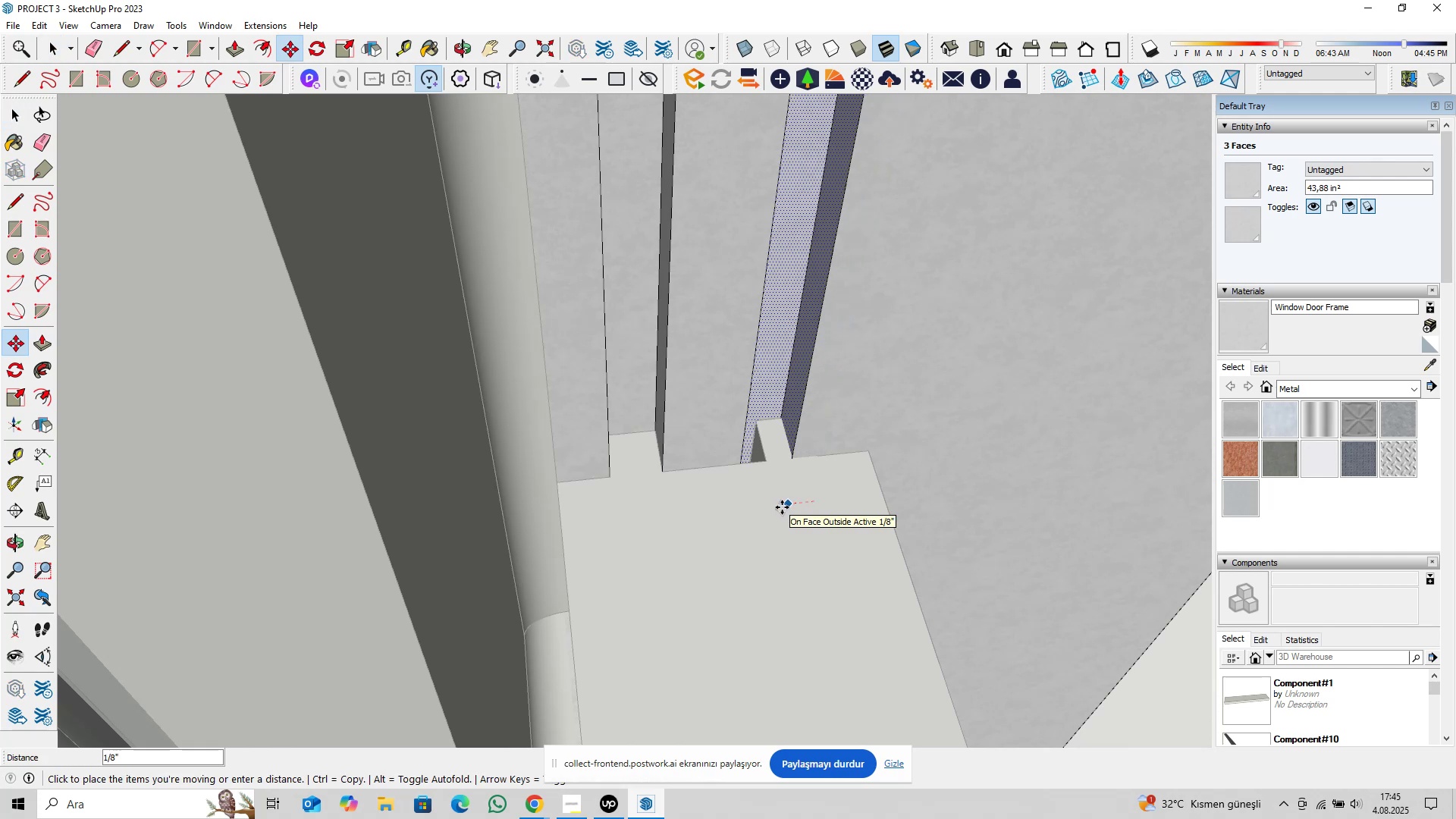 
type(0,125)
 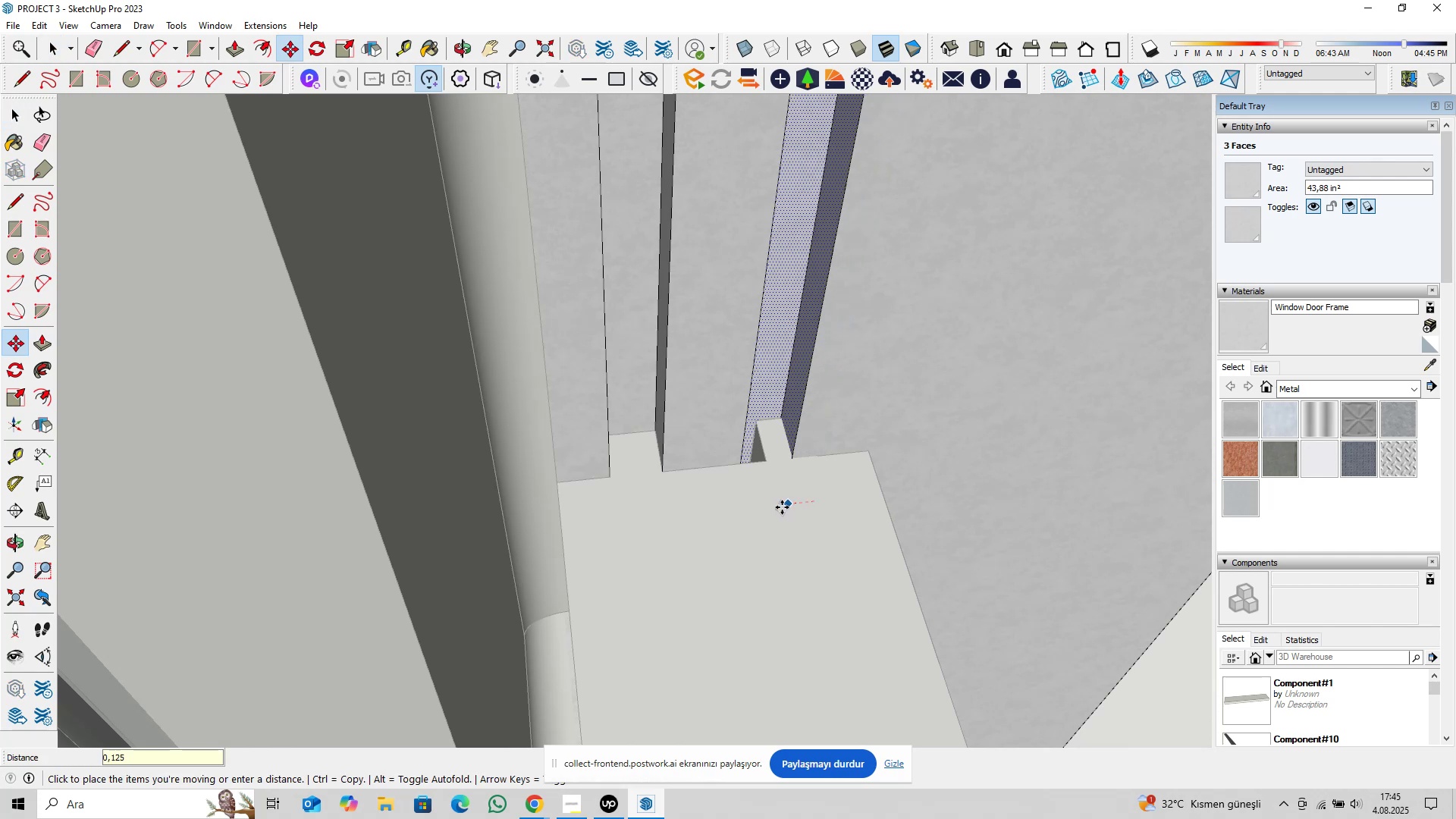 
key(Enter)
 